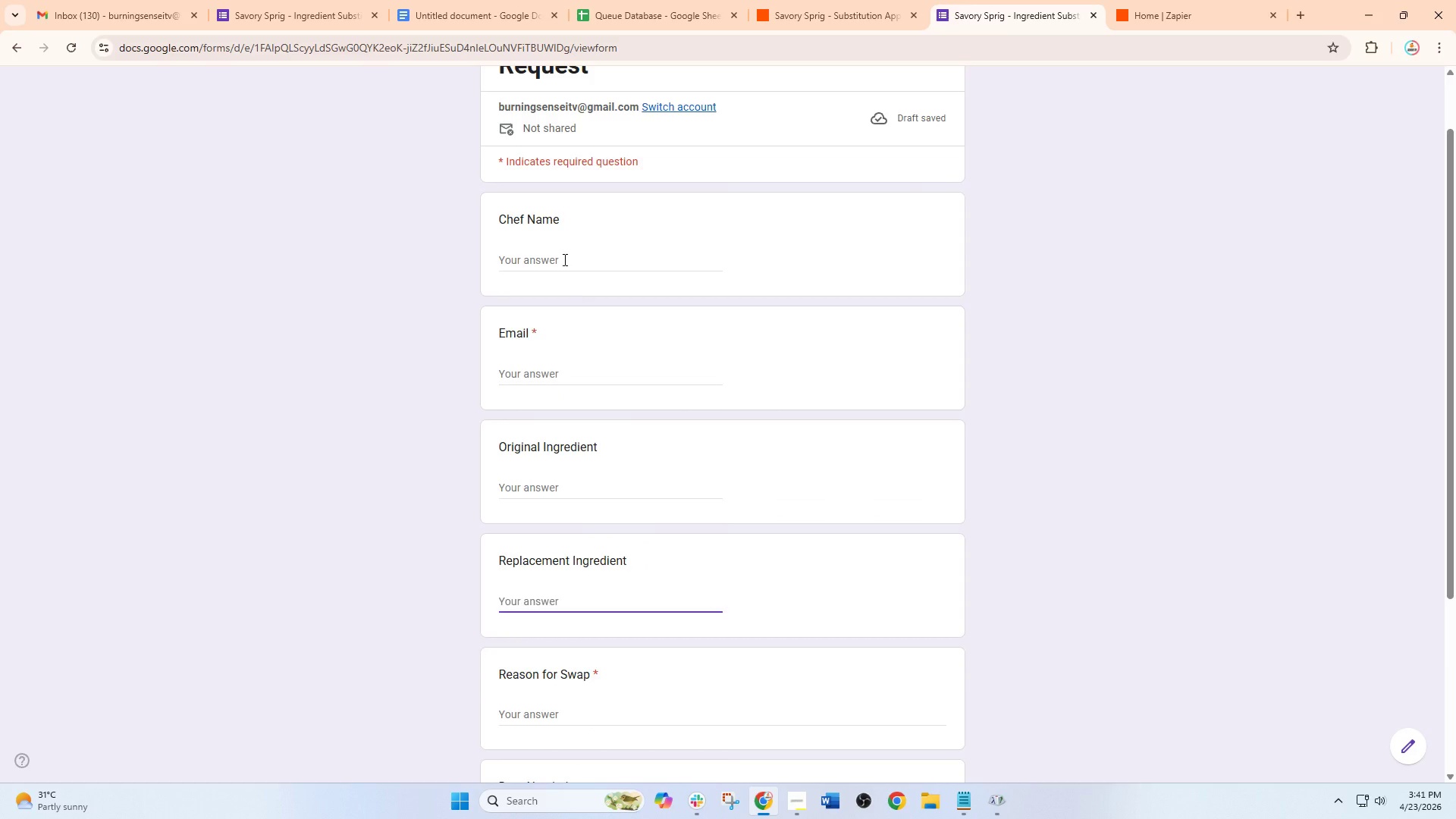 
left_click([563, 259])
 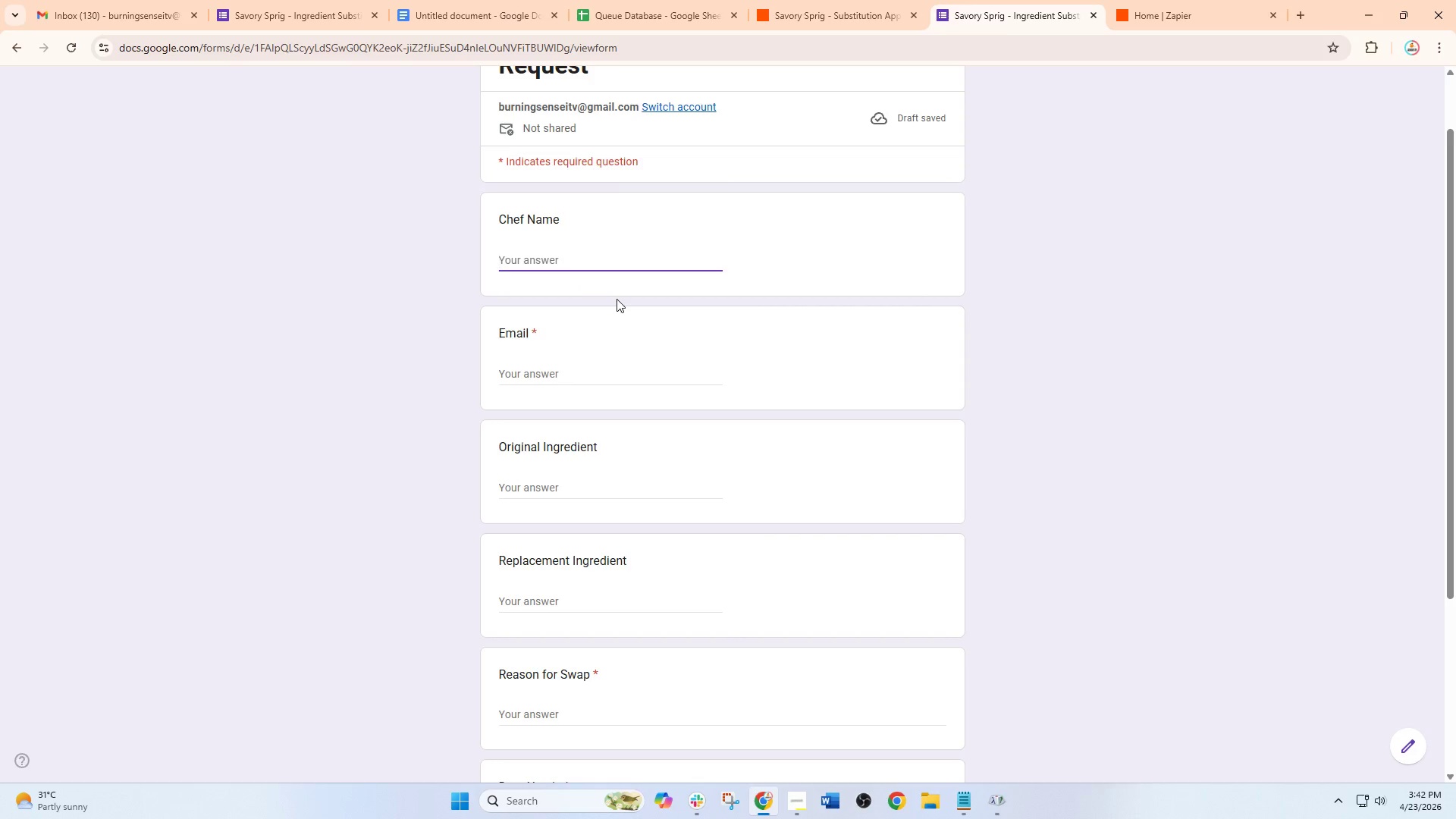 
wait(16.11)
 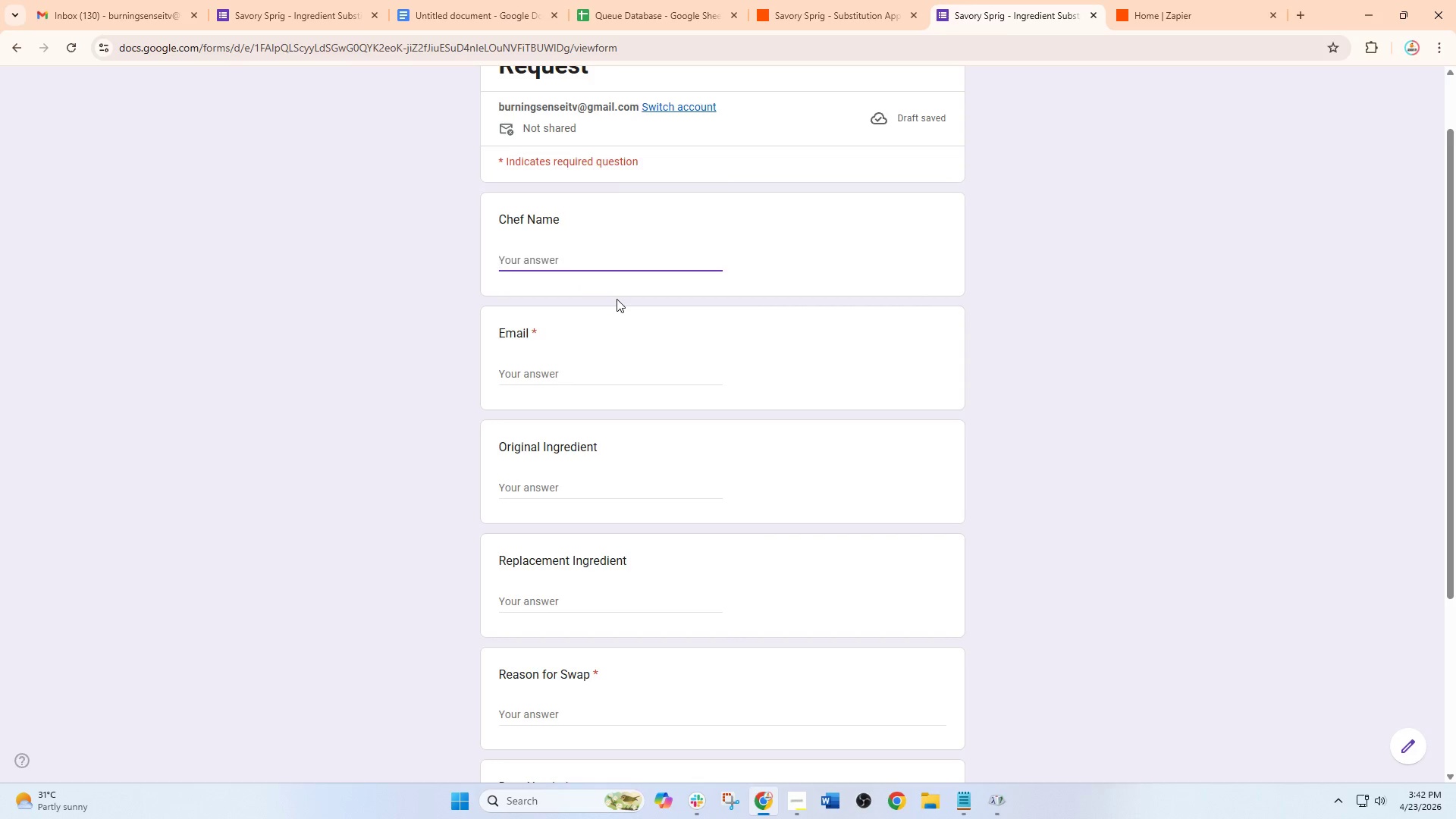 
left_click([513, 0])
 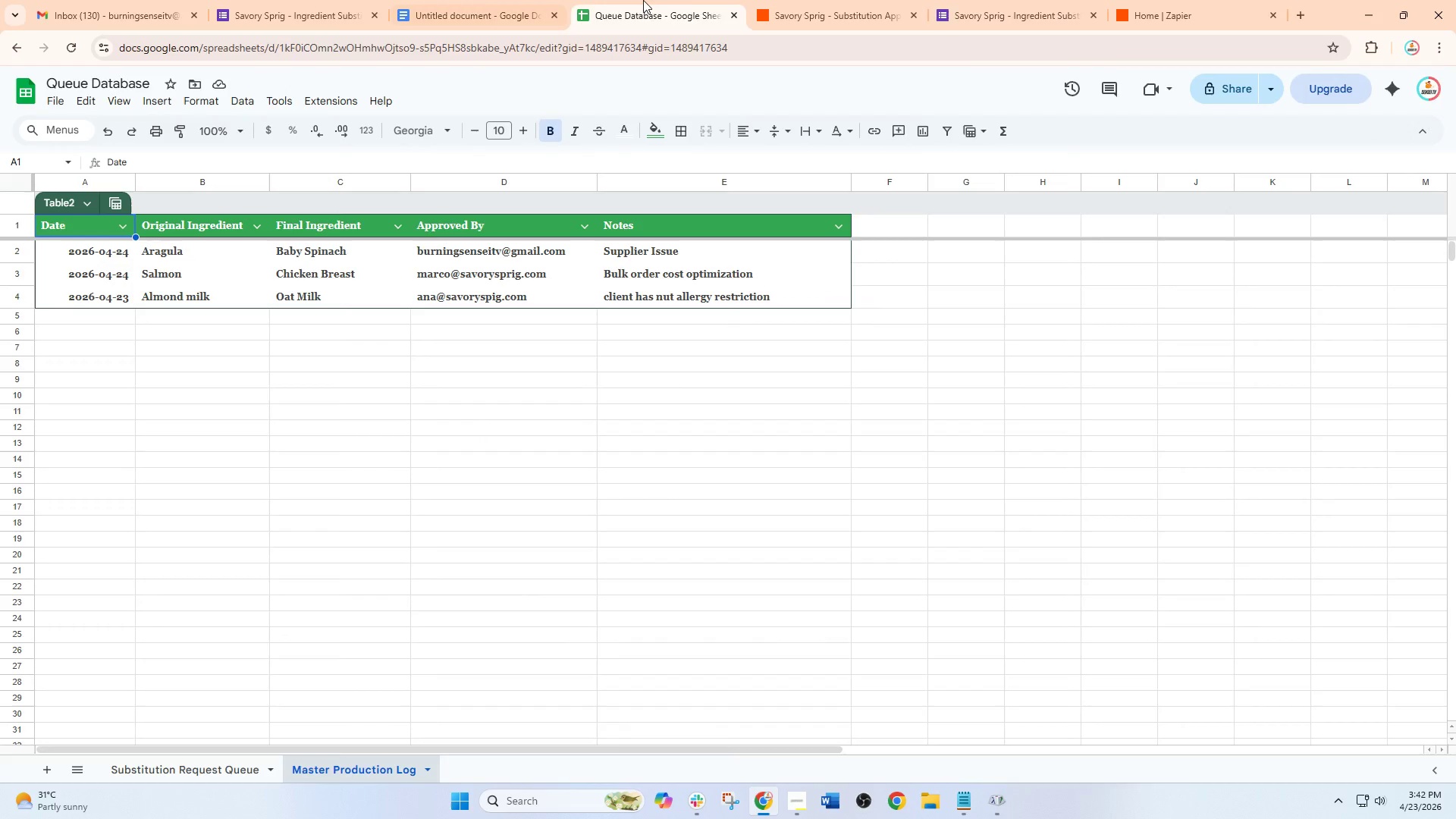 
left_click_drag(start_coordinate=[643, 0], to_coordinate=[654, 0])
 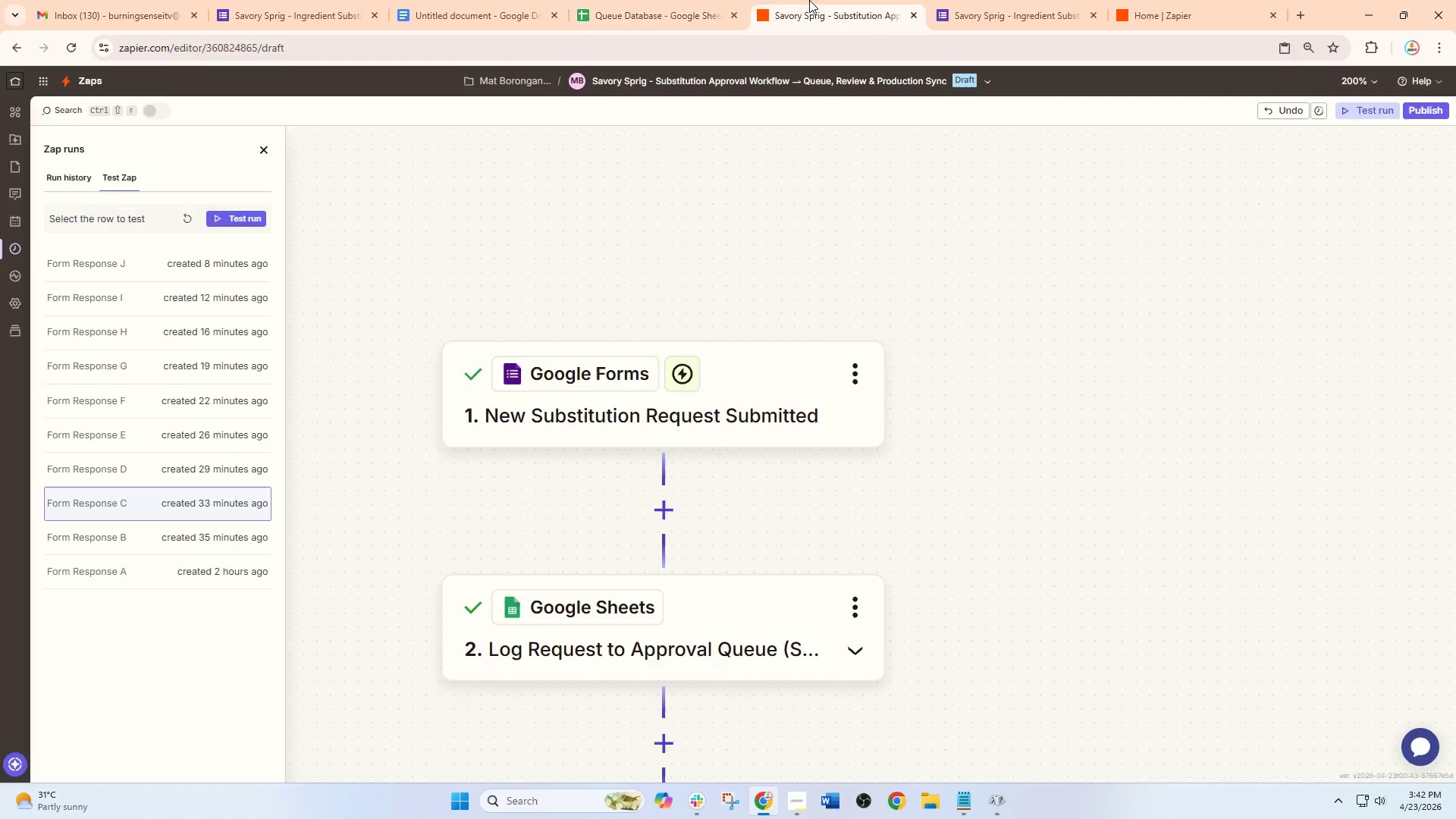 
triple_click([809, 0])
 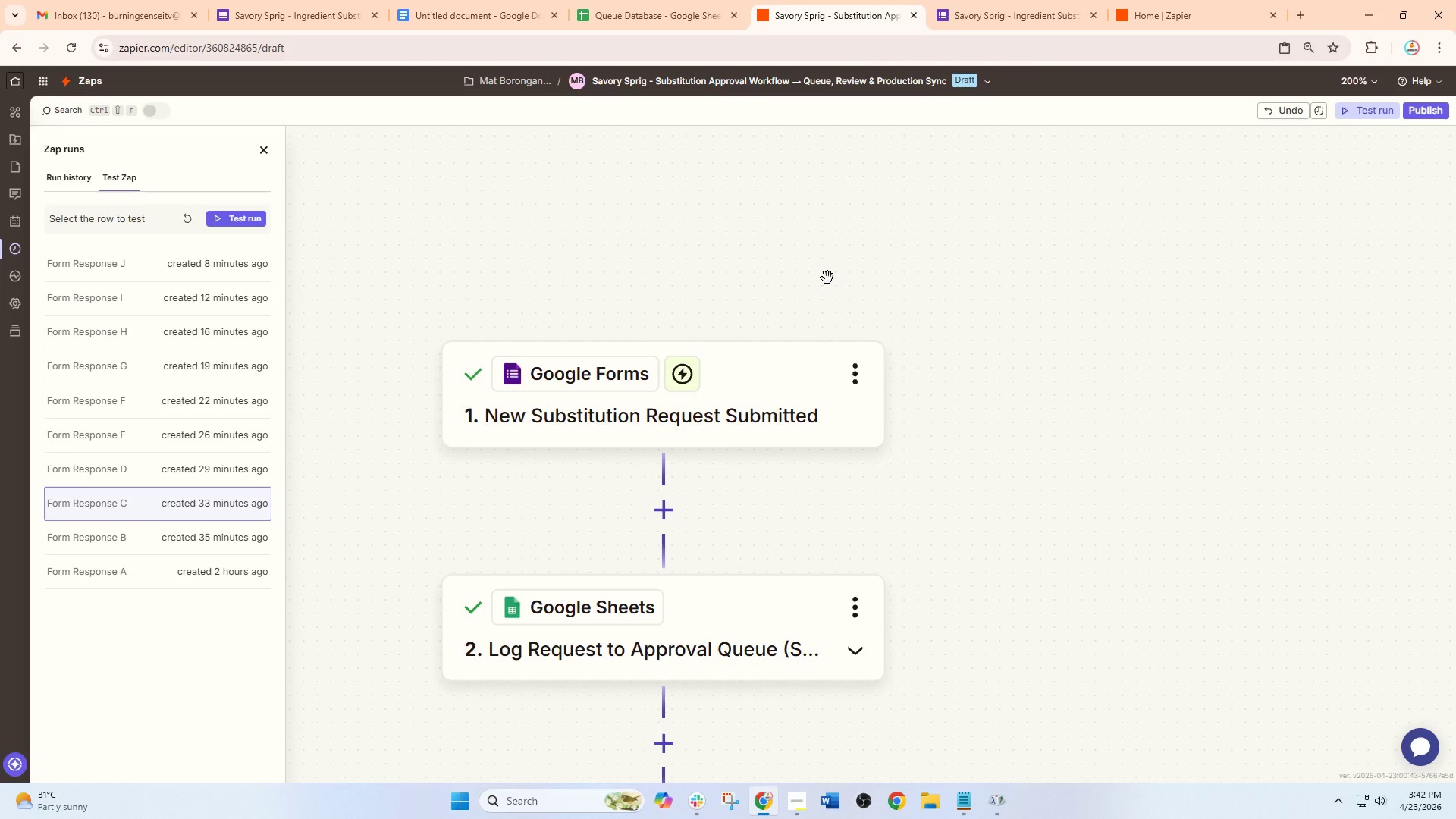 
wait(8.36)
 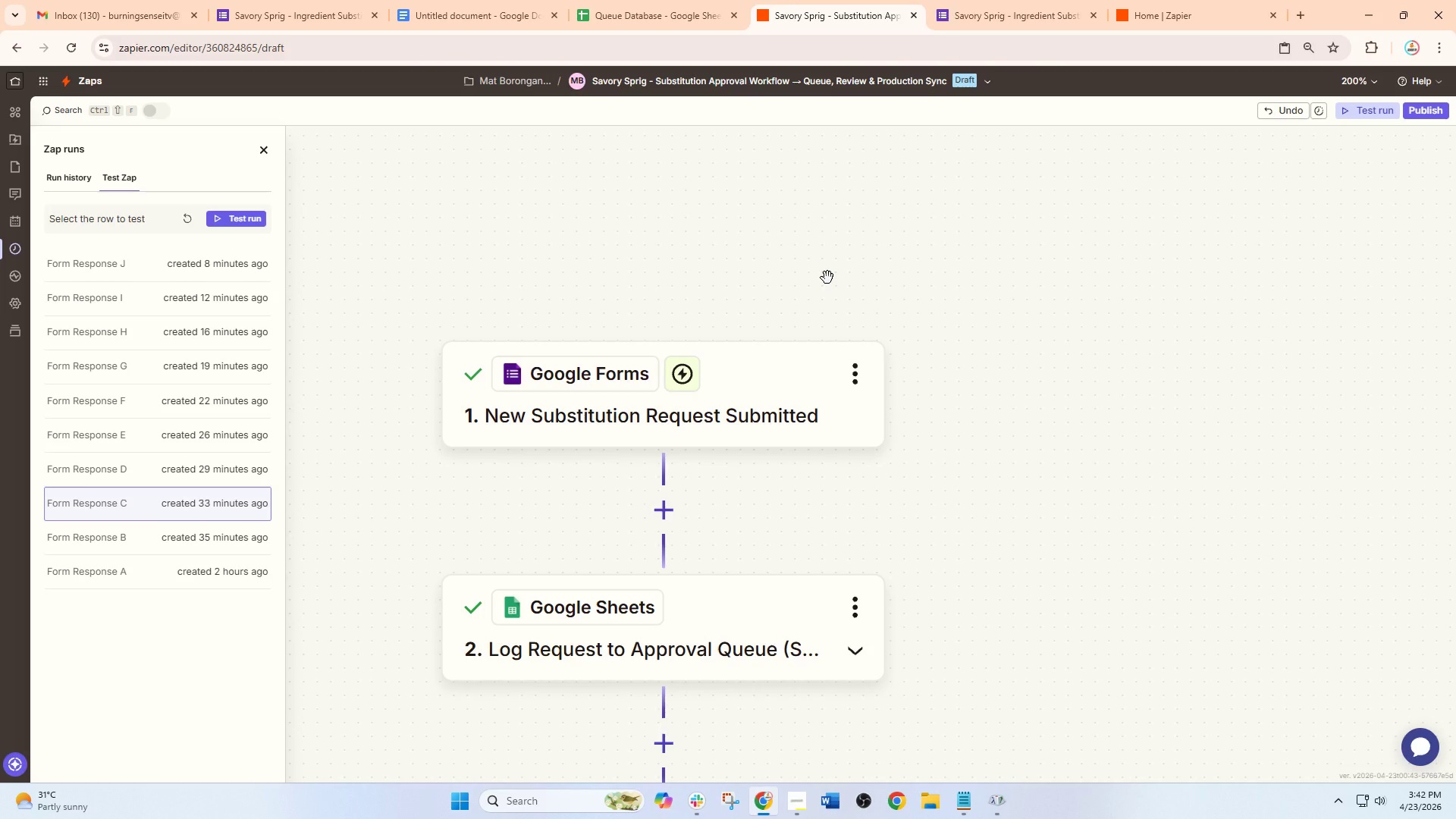 
double_click([1123, 0])
 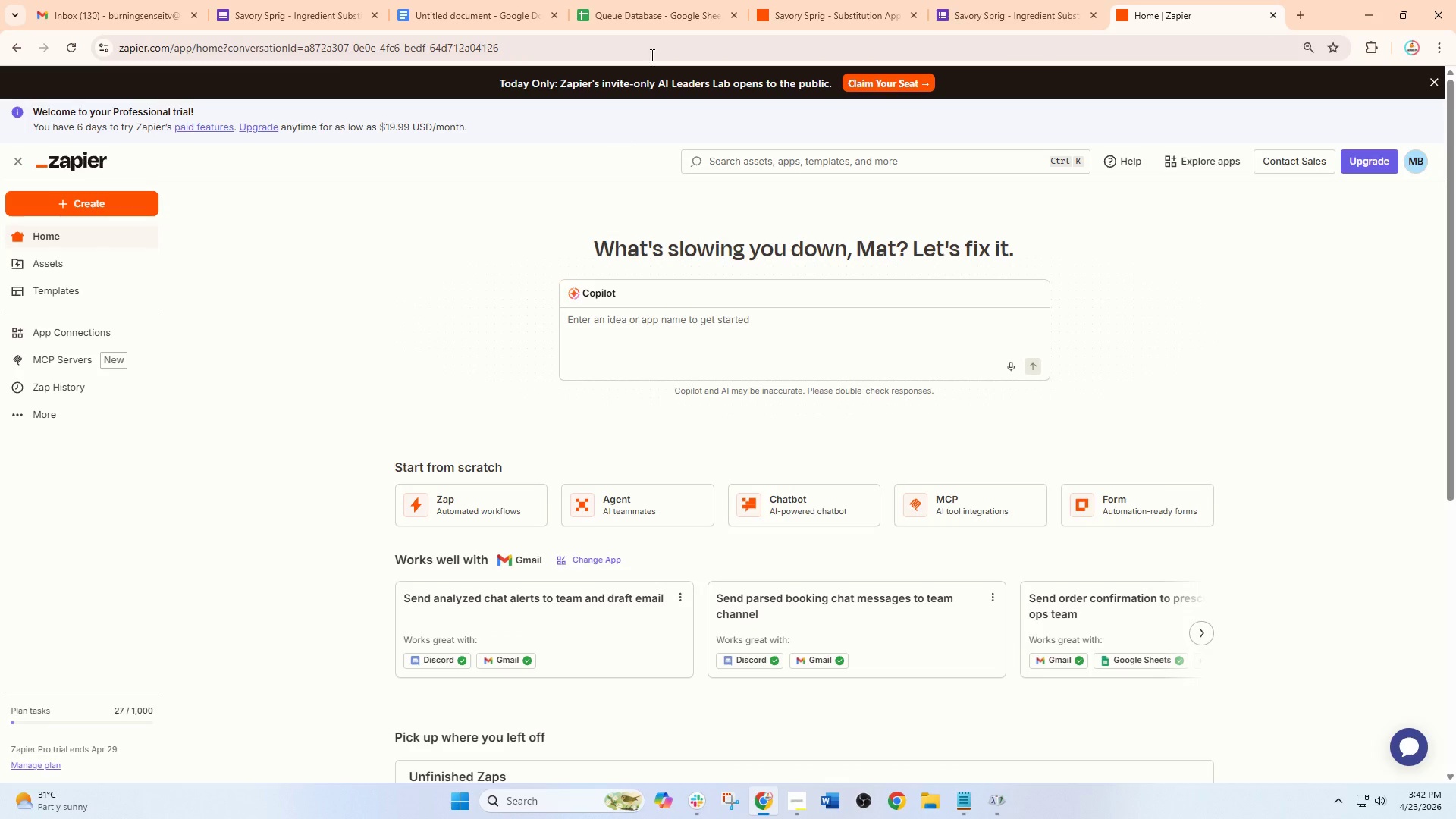 
left_click([670, 2])
 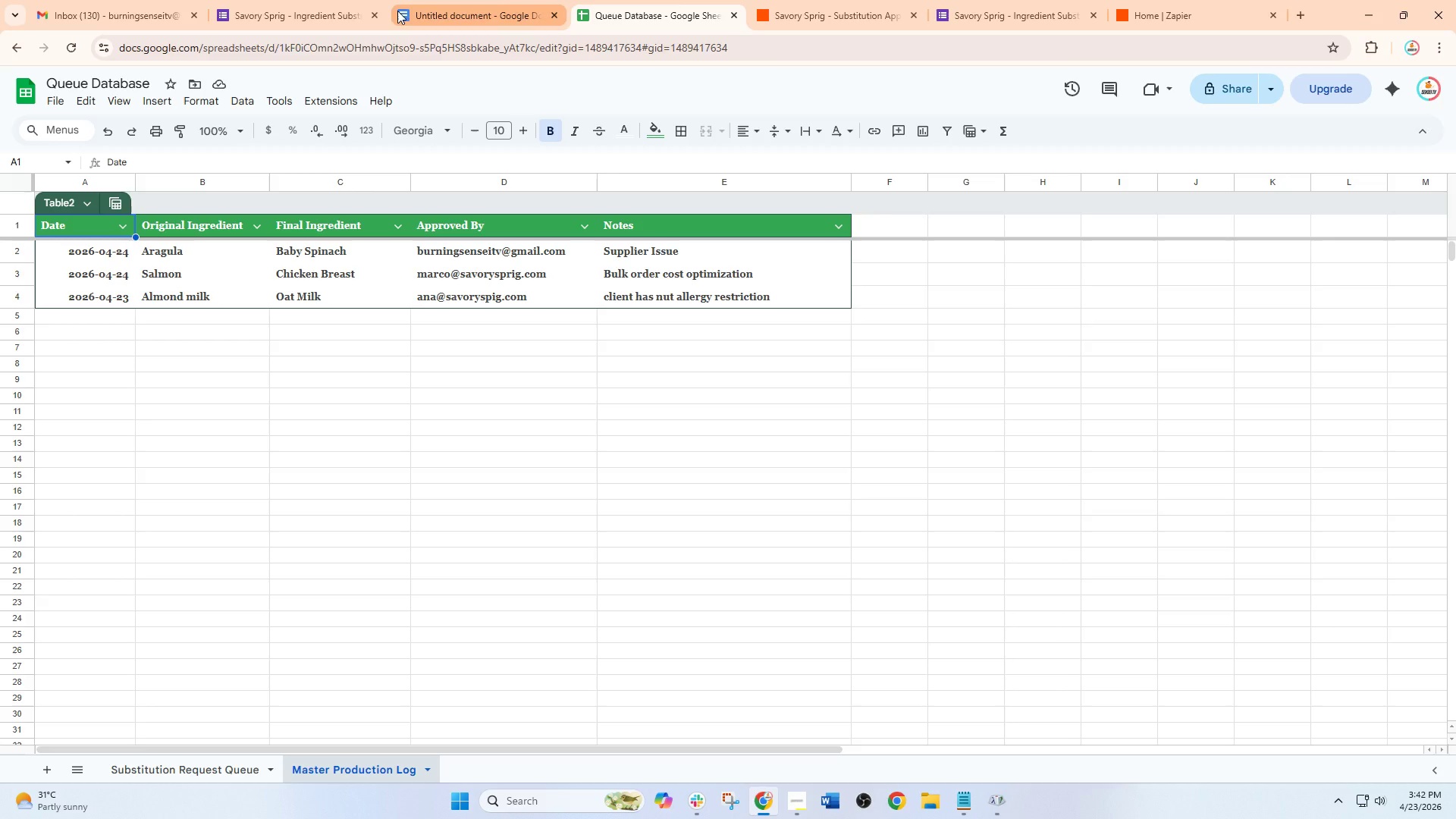 
left_click([336, 5])
 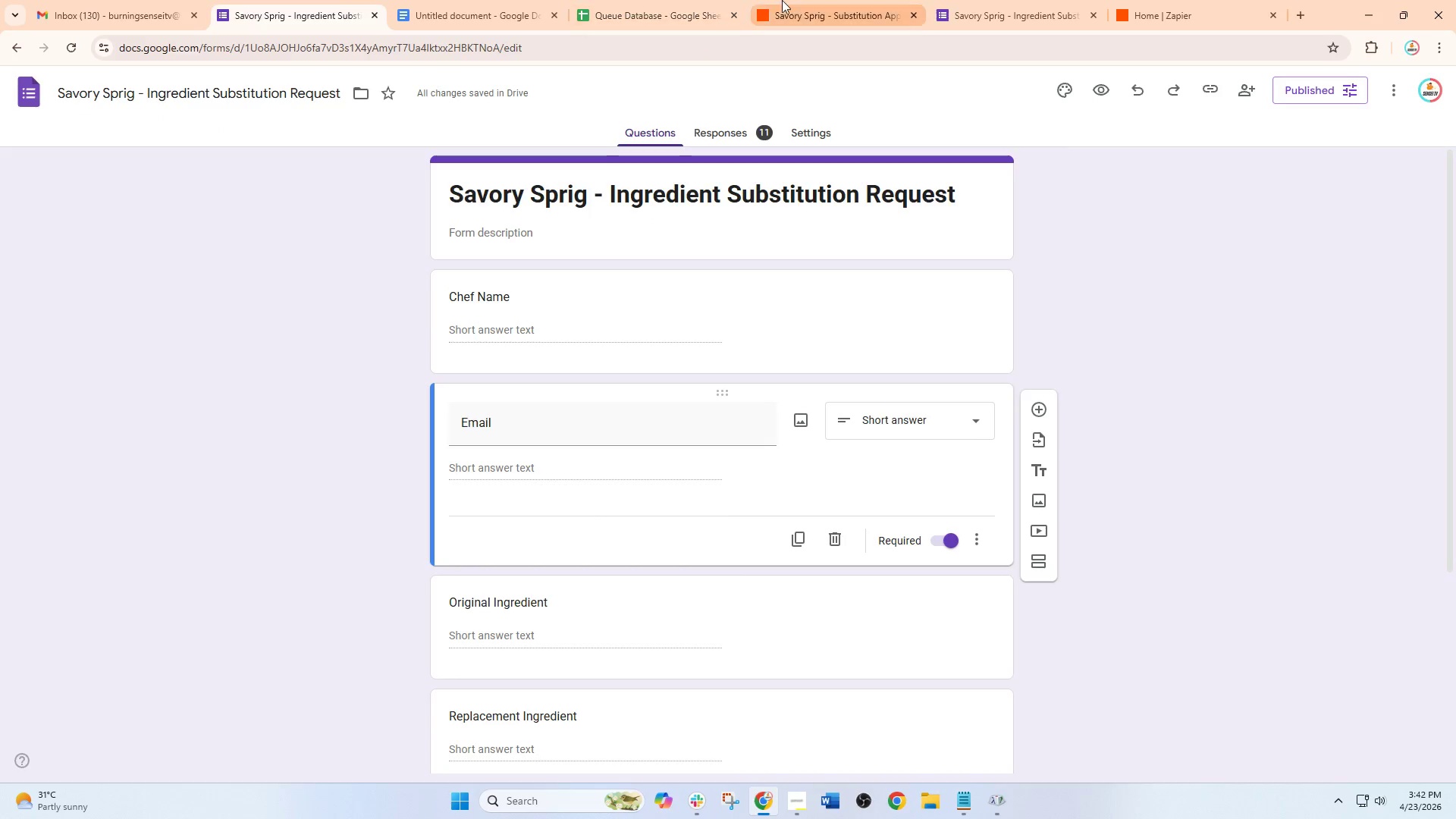 
left_click([663, 0])
 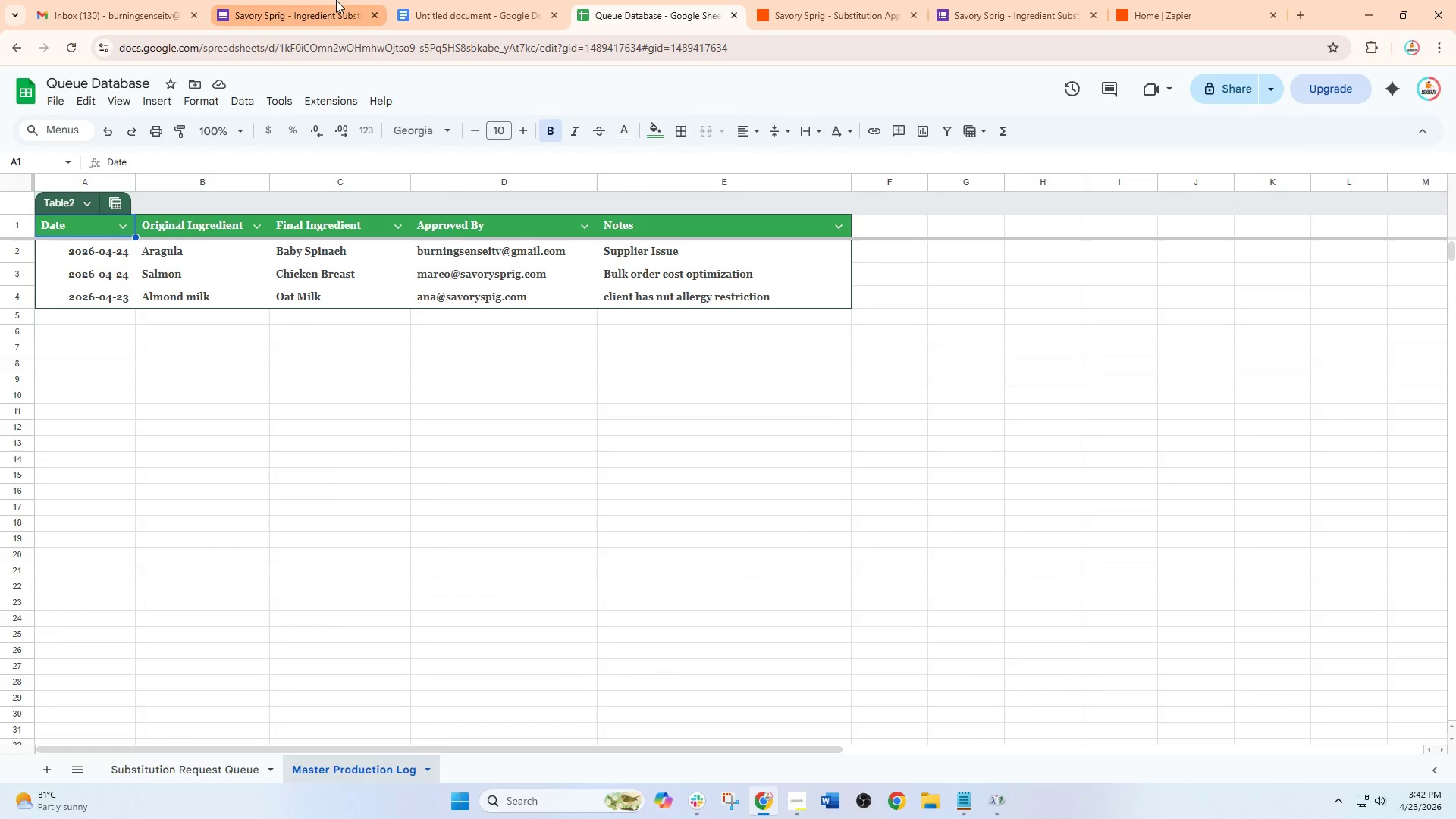 
left_click_drag(start_coordinate=[463, 0], to_coordinate=[472, 0])
 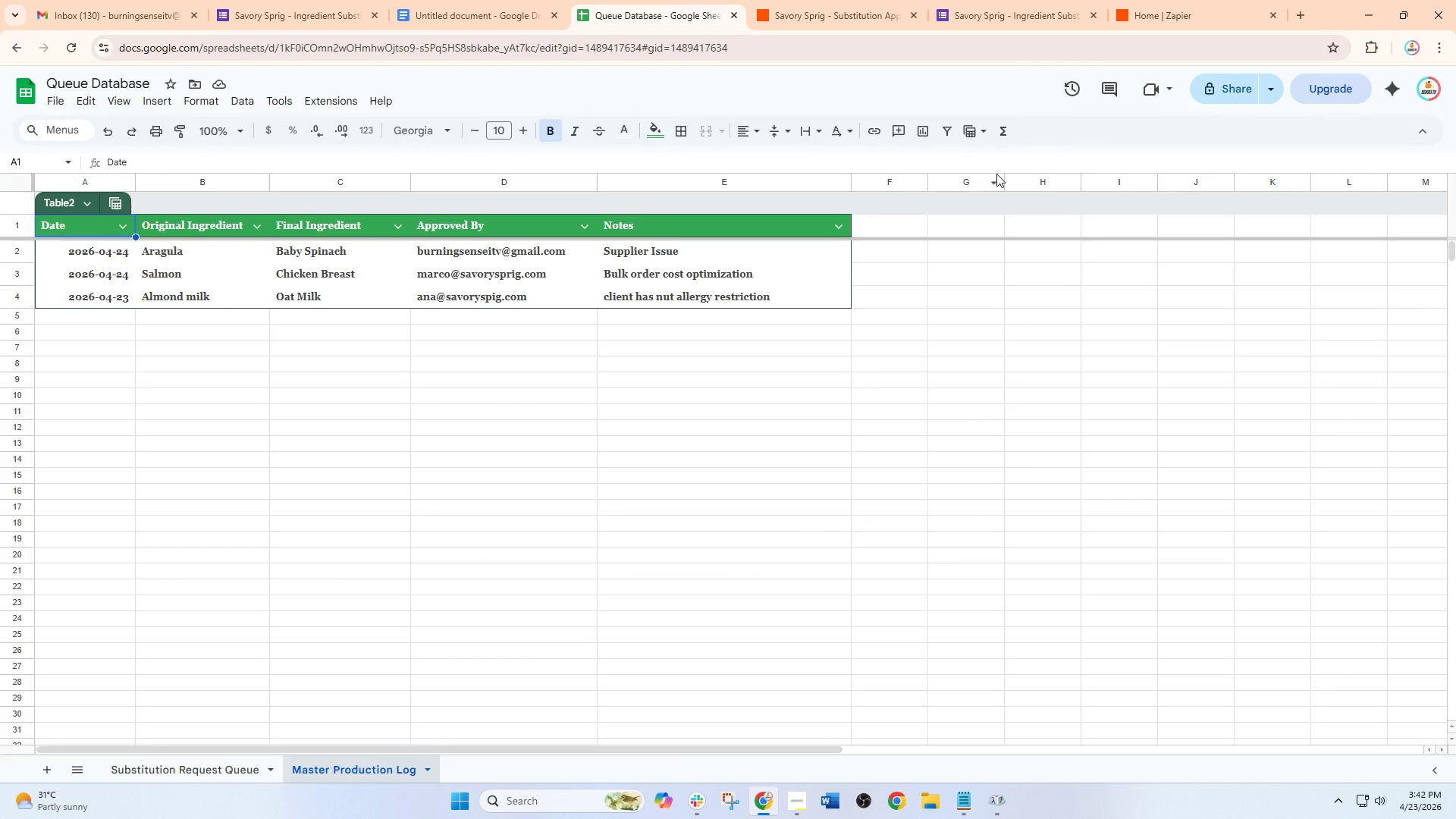 
scroll: coordinate [1003, 174], scroll_direction: up, amount: 1.0
 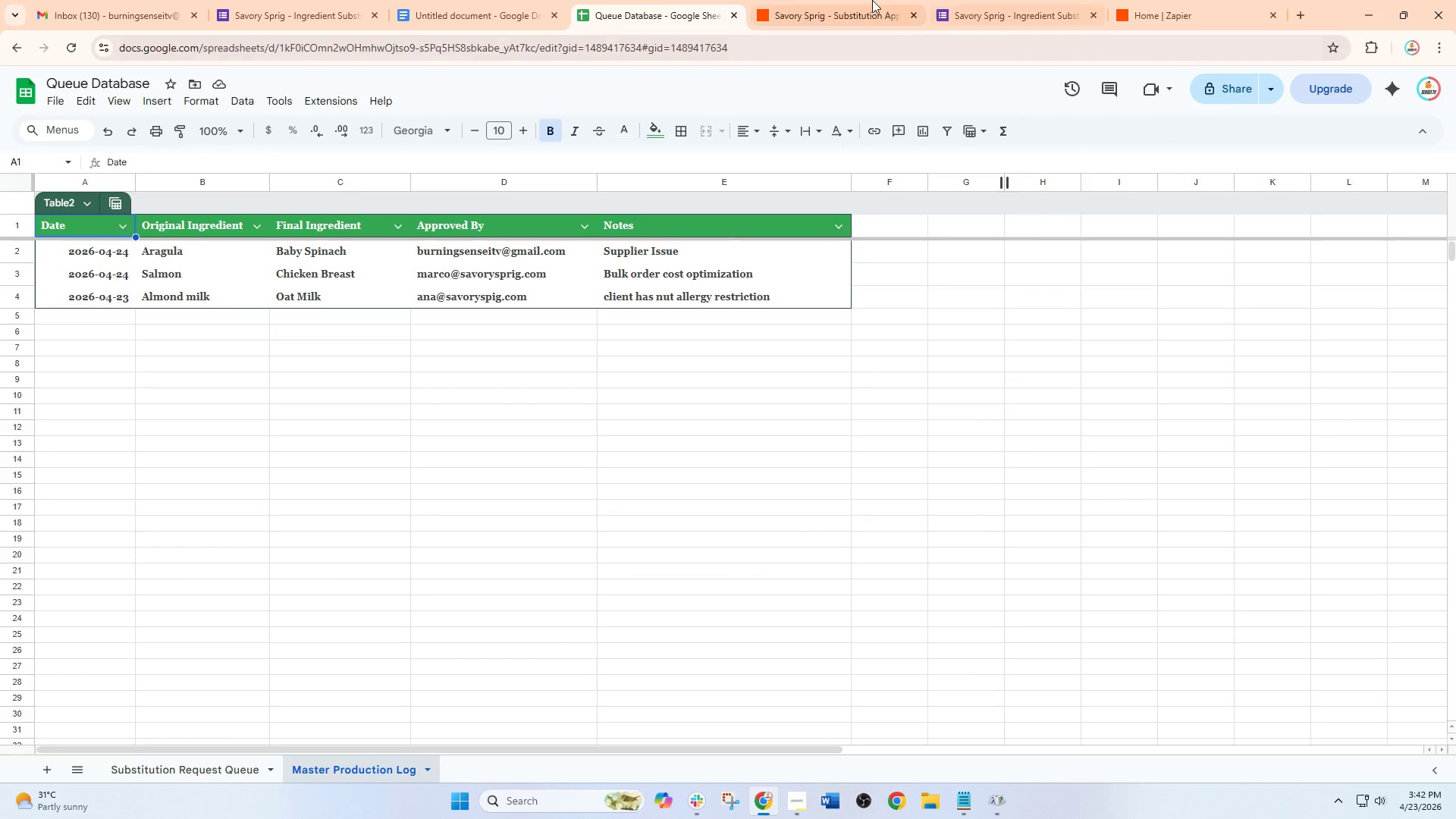 
left_click([866, 0])
 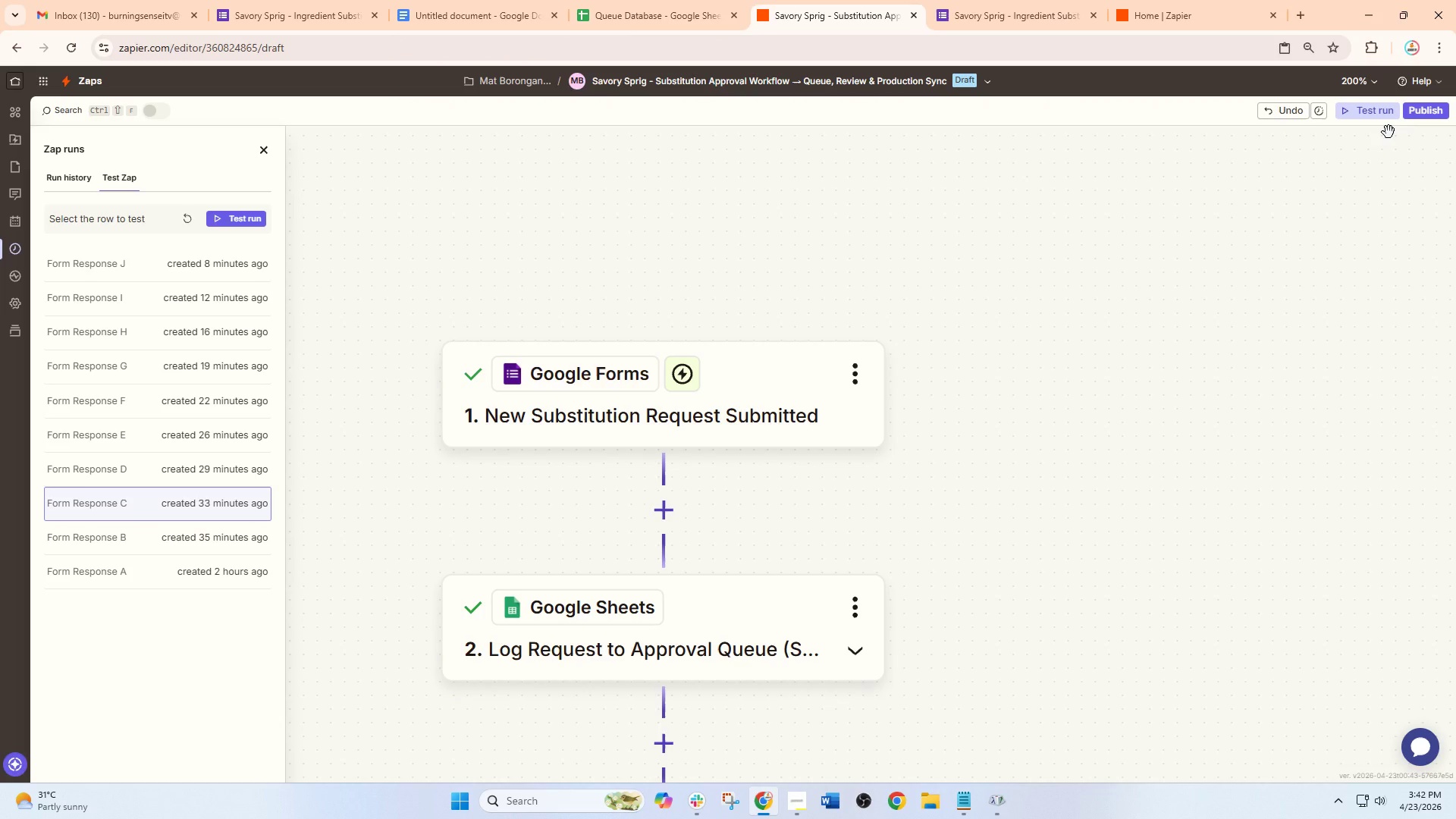 
left_click([1378, 111])
 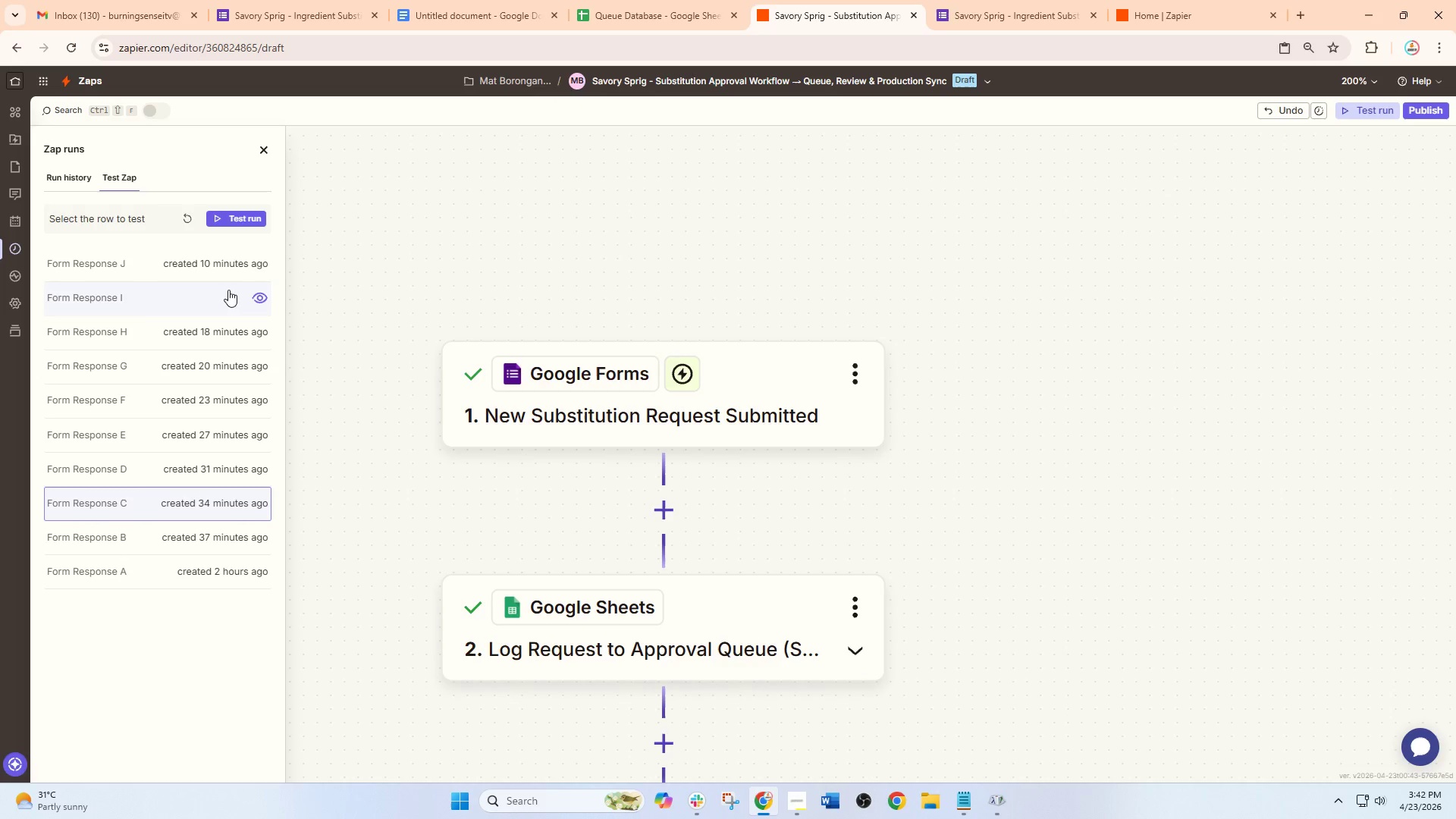 
left_click([187, 266])
 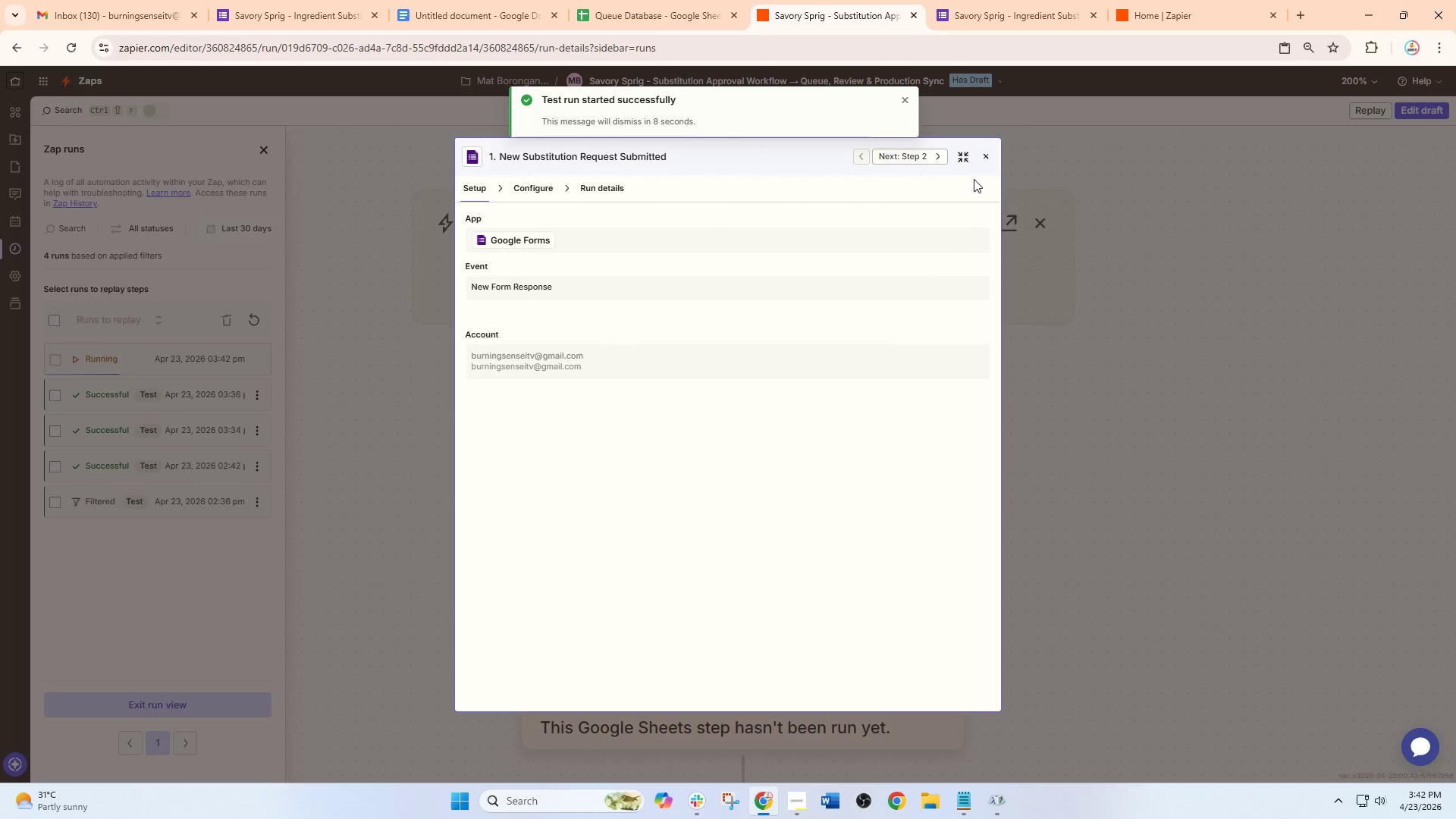 
wait(9.36)
 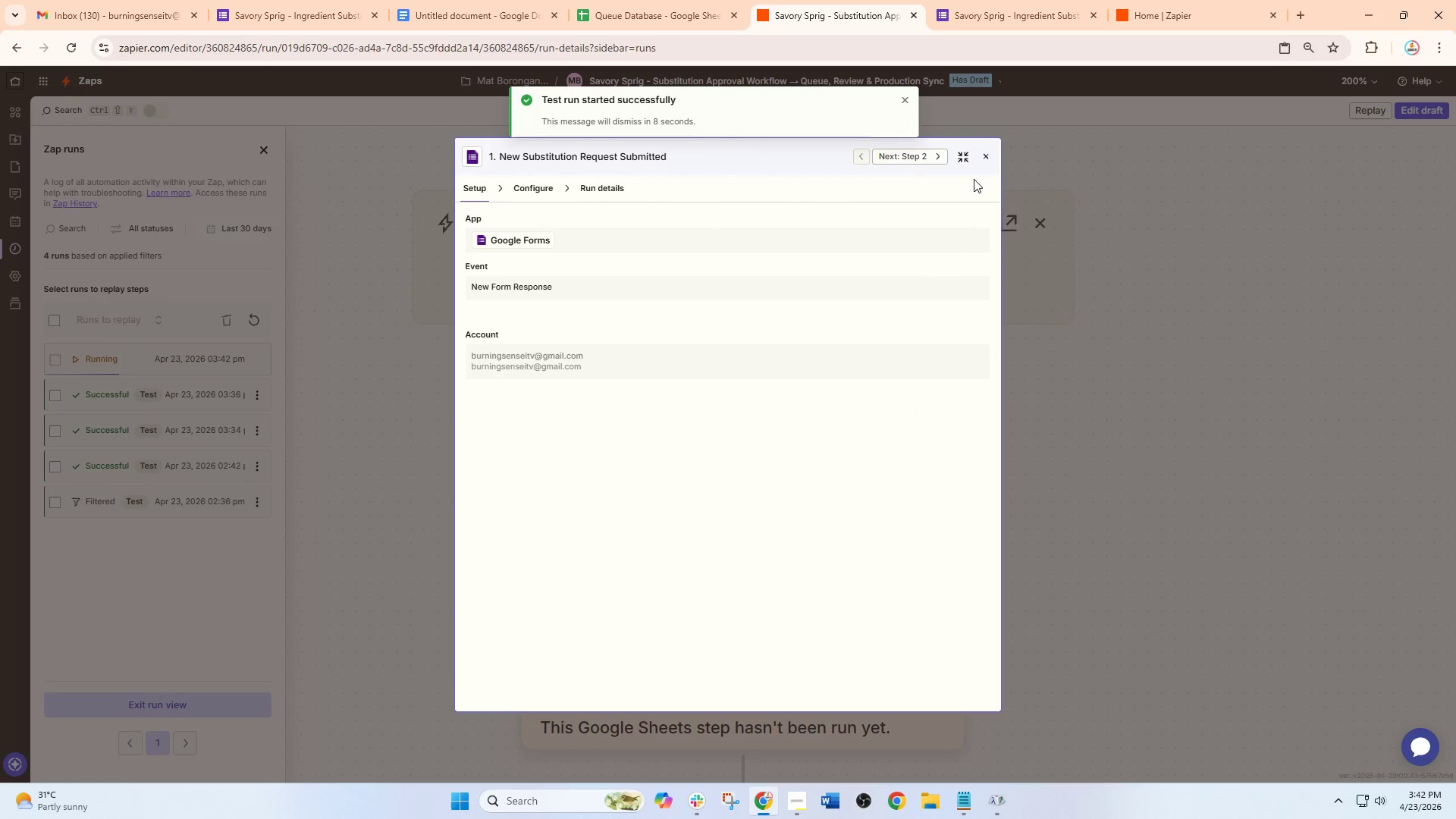 
left_click([989, 157])
 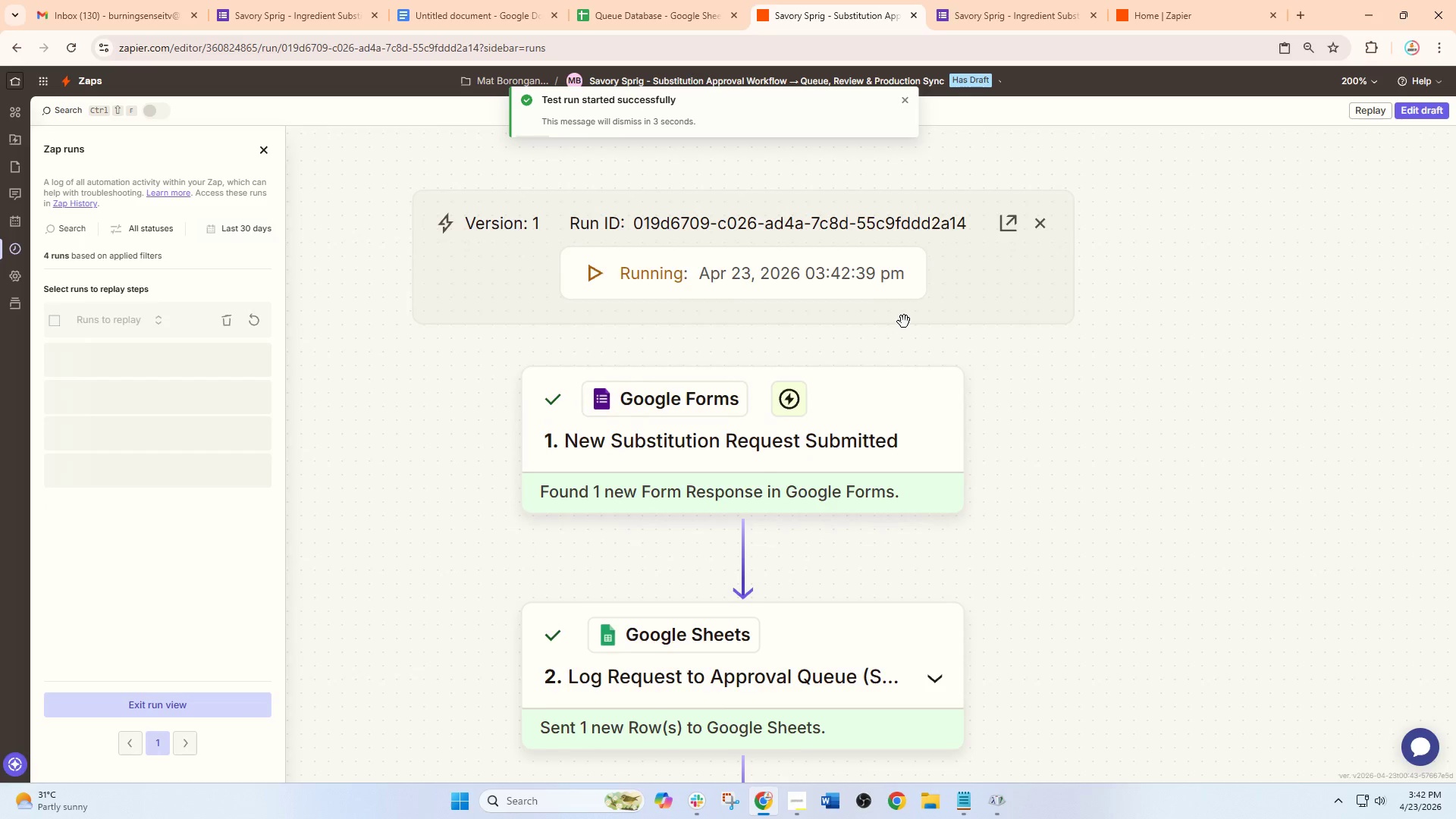 
scroll: coordinate [793, 358], scroll_direction: down, amount: 46.0
 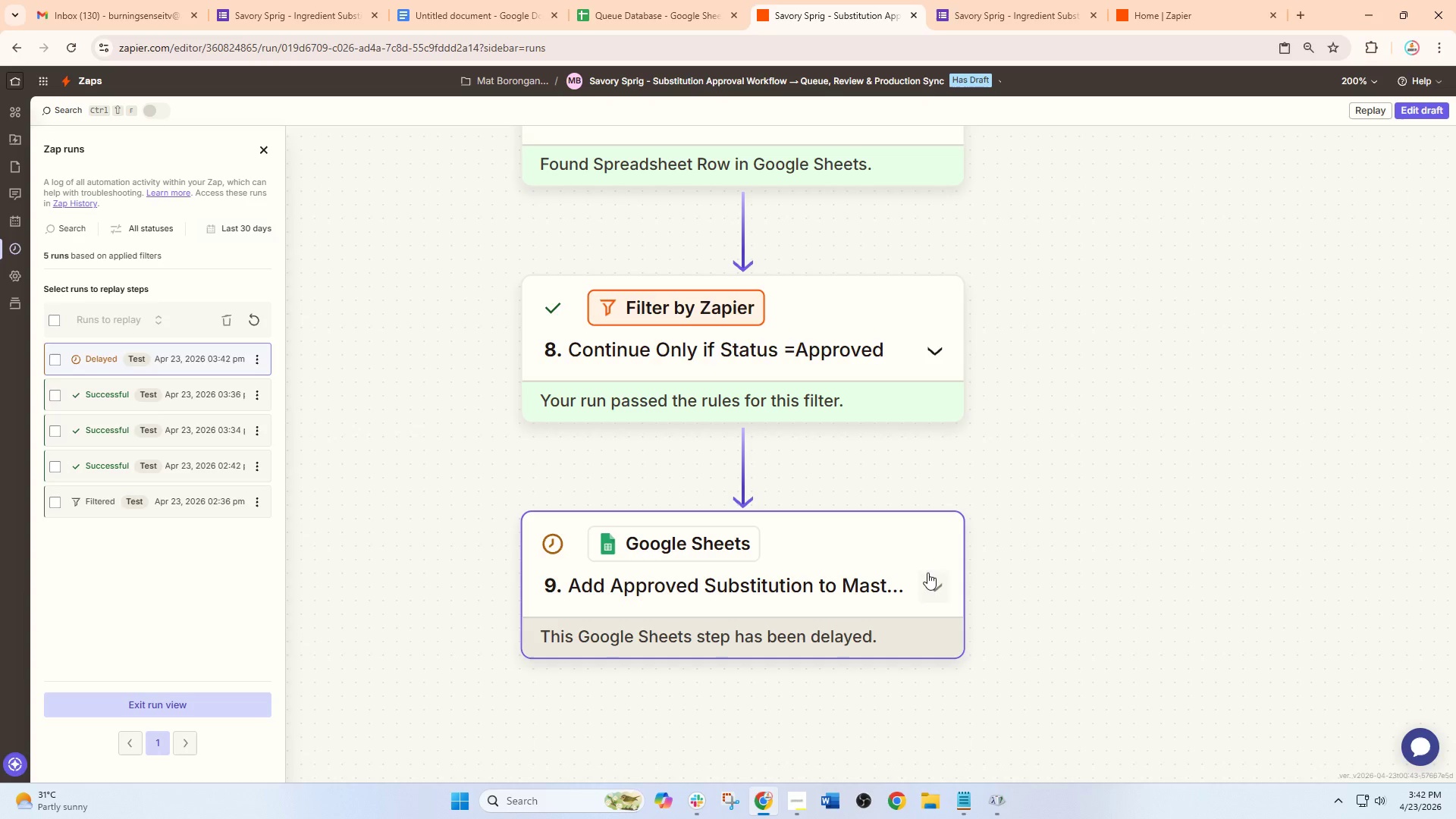 
scroll: coordinate [871, 532], scroll_direction: up, amount: 16.0
 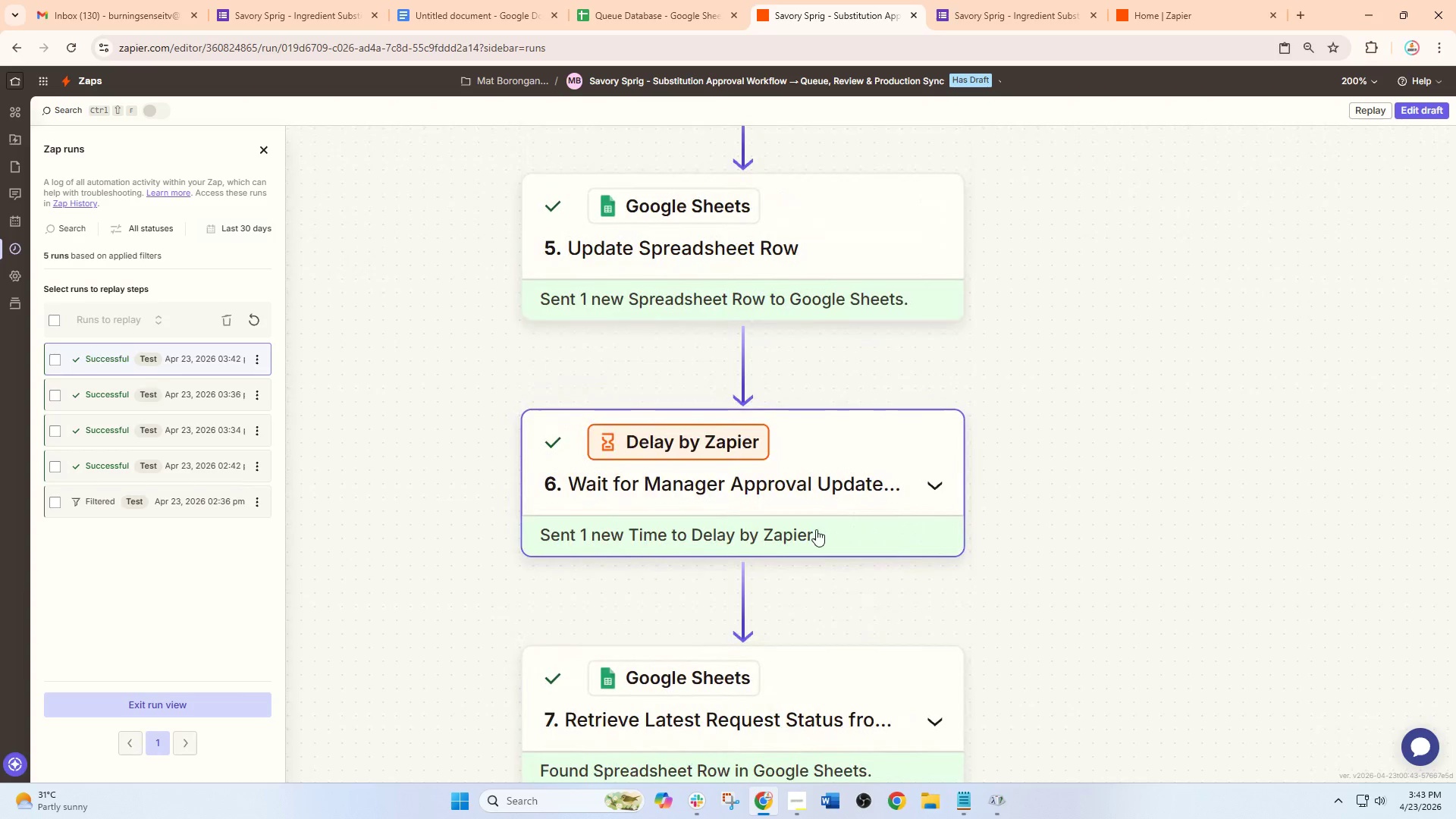 
scroll: coordinate [816, 529], scroll_direction: down, amount: 8.0
 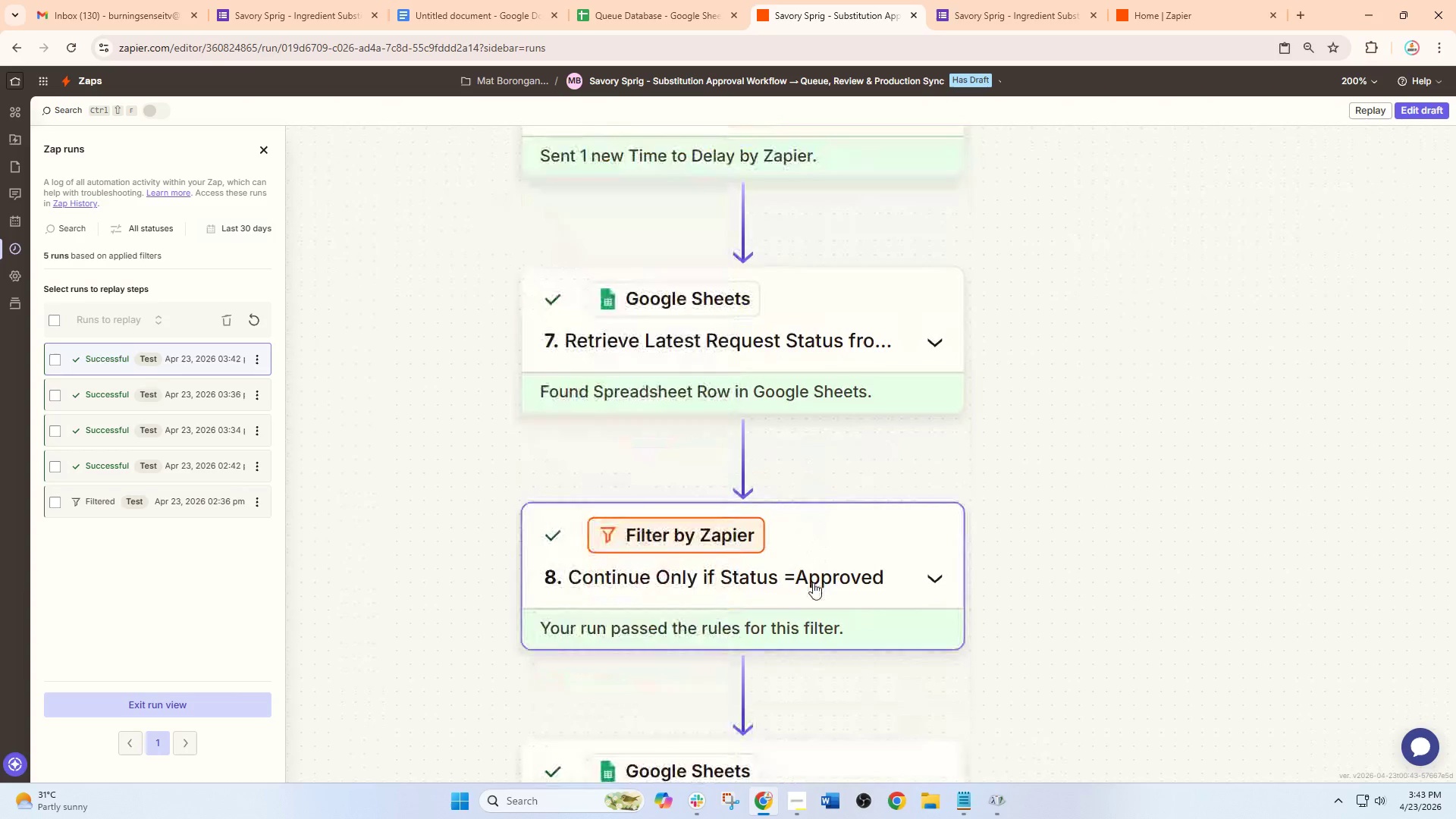 
scroll: coordinate [811, 555], scroll_direction: up, amount: 32.0
 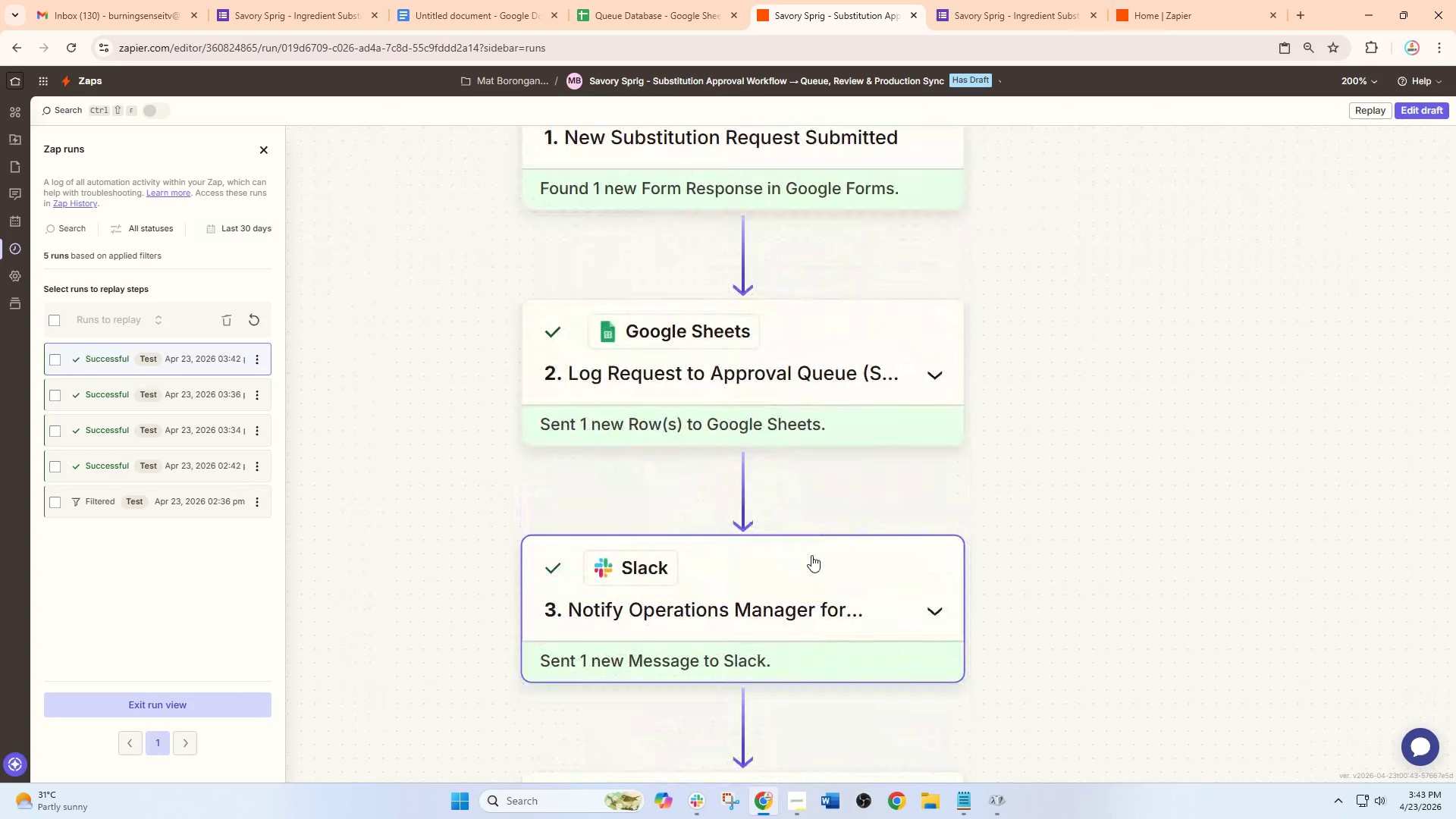 
scroll: coordinate [811, 555], scroll_direction: down, amount: 4.0
 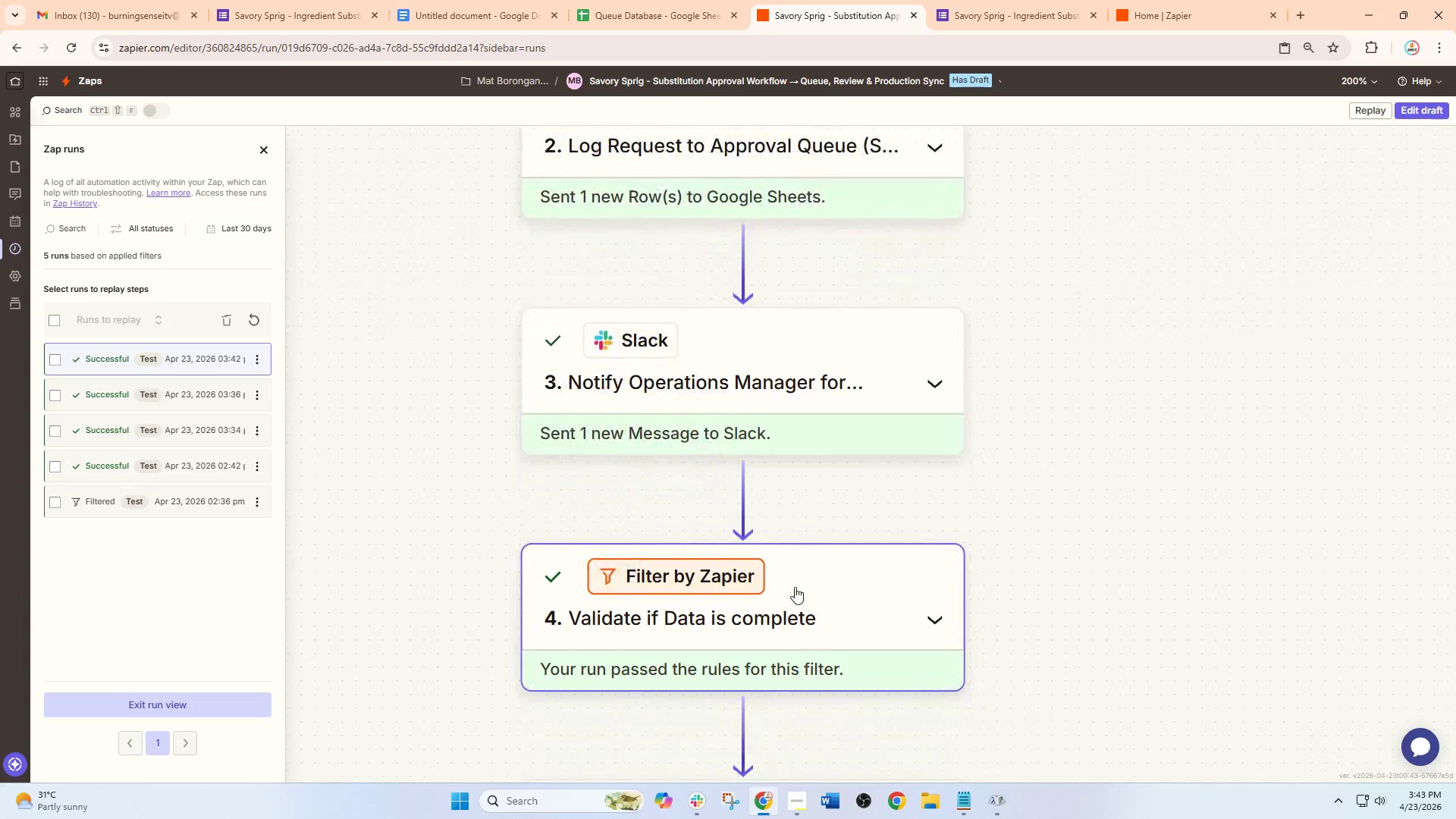 
scroll: coordinate [798, 582], scroll_direction: up, amount: 4.0
 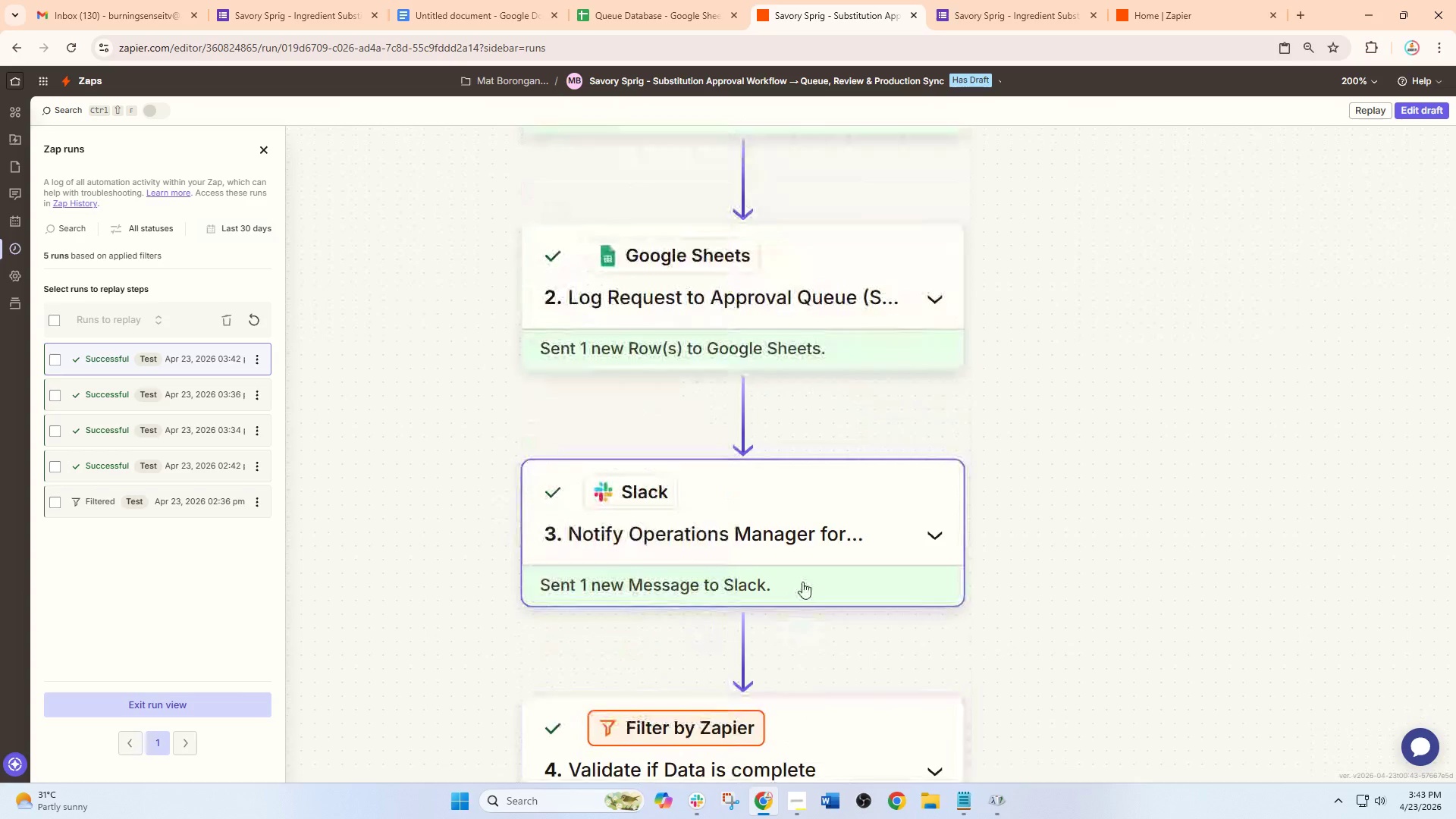 
scroll: coordinate [802, 582], scroll_direction: down, amount: 1.0
 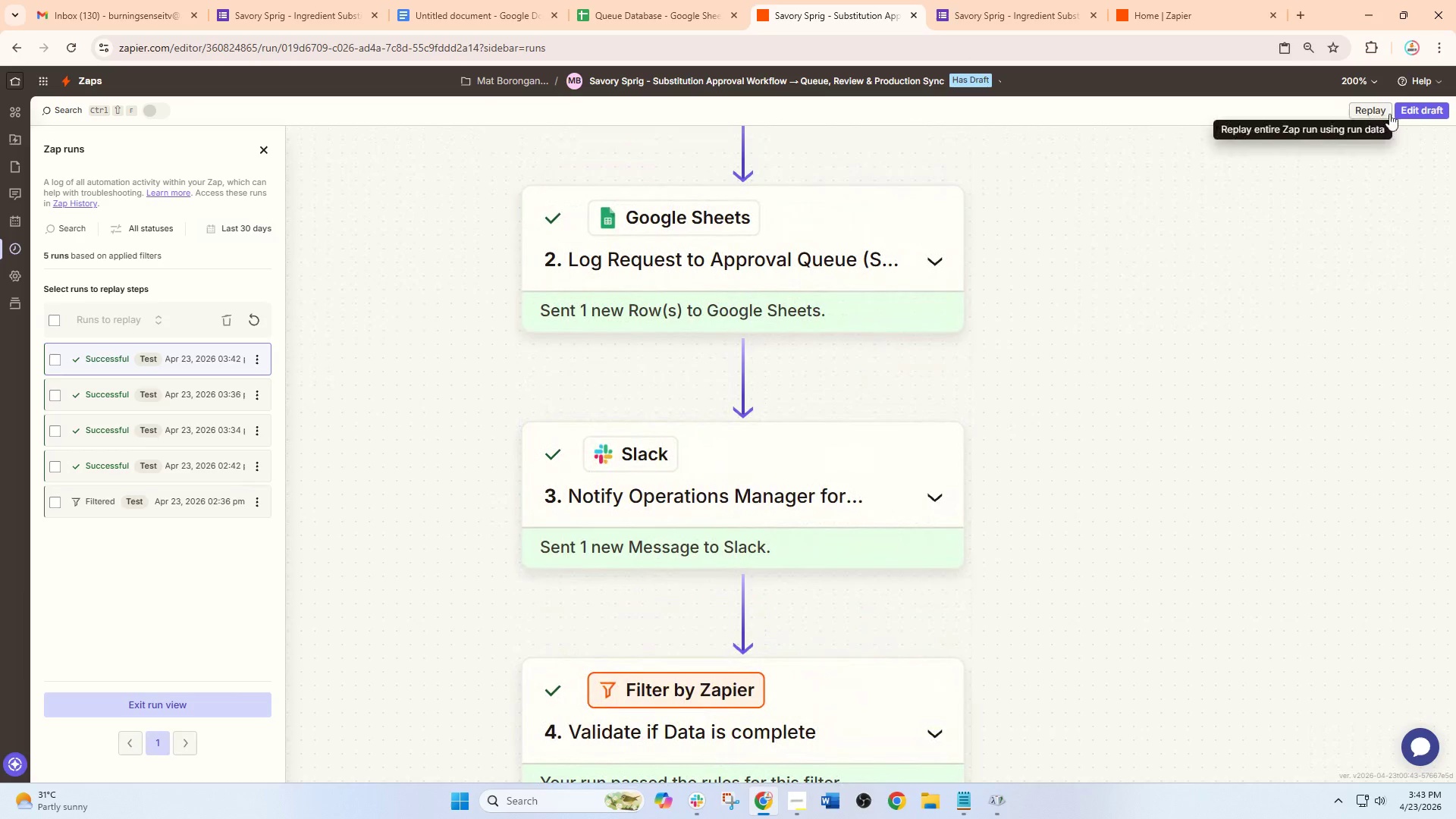 
left_click([1414, 108])
 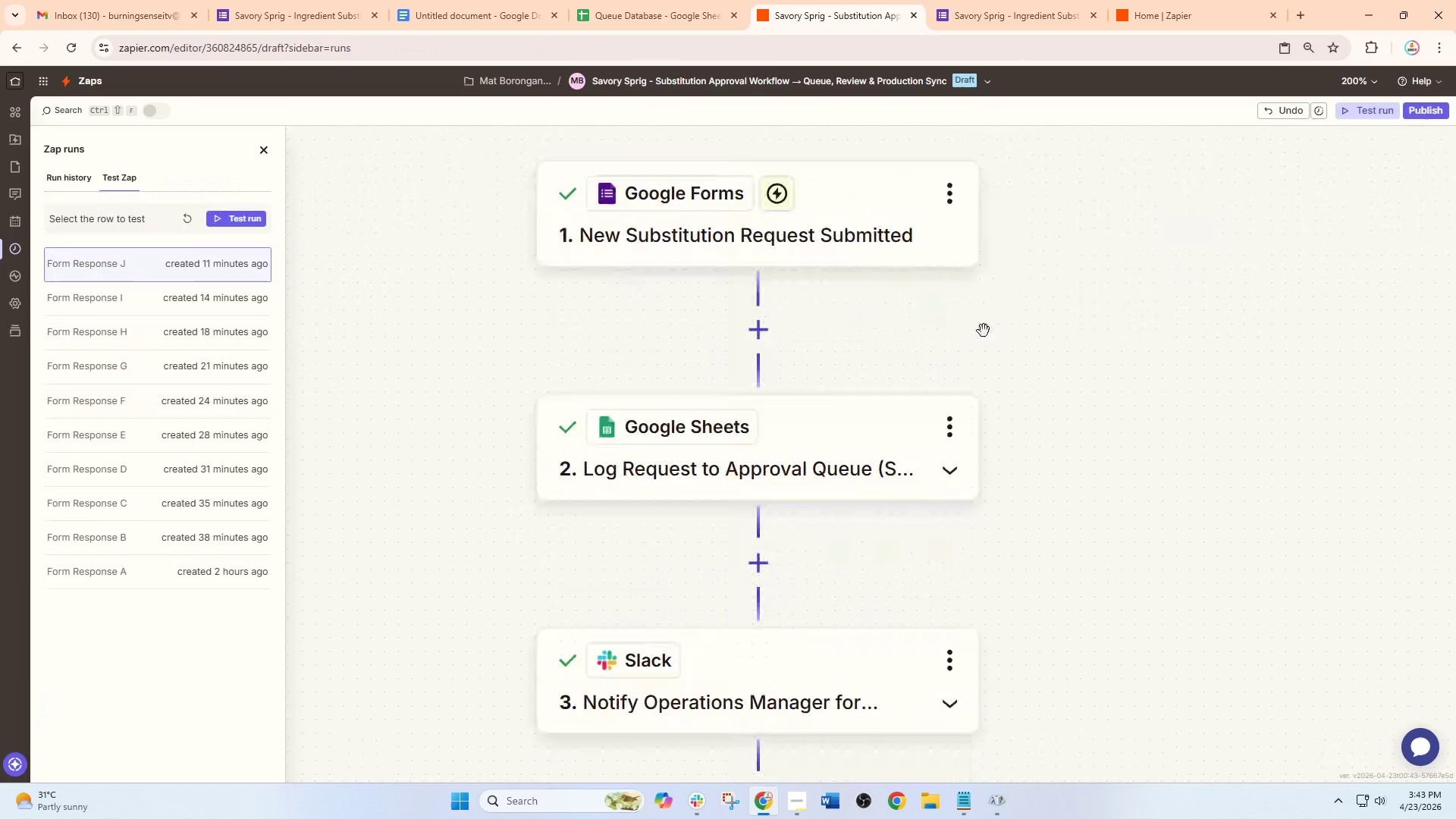 
scroll: coordinate [927, 447], scroll_direction: down, amount: 6.0
 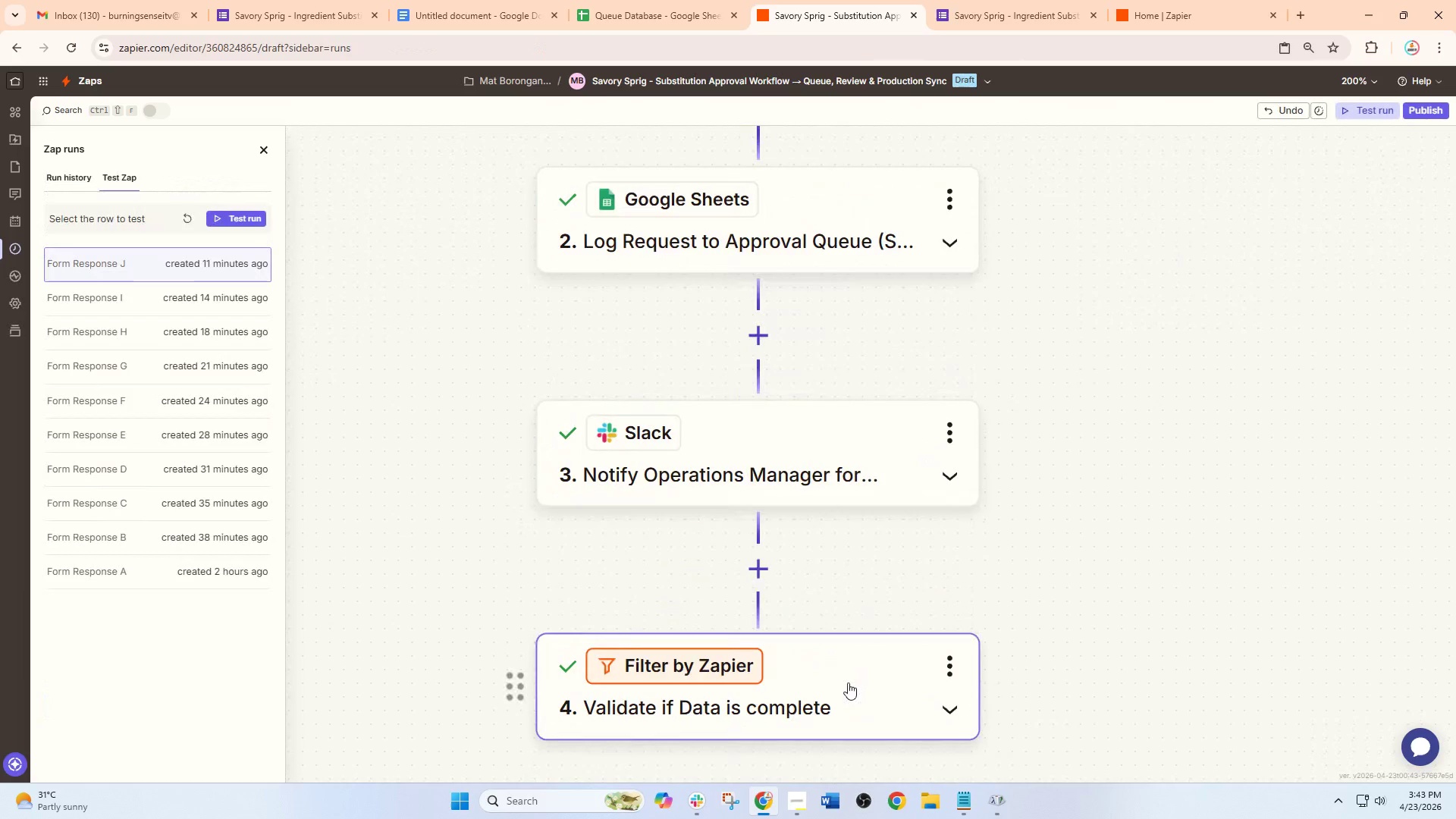 
left_click_drag(start_coordinate=[848, 682], to_coordinate=[828, 330])
 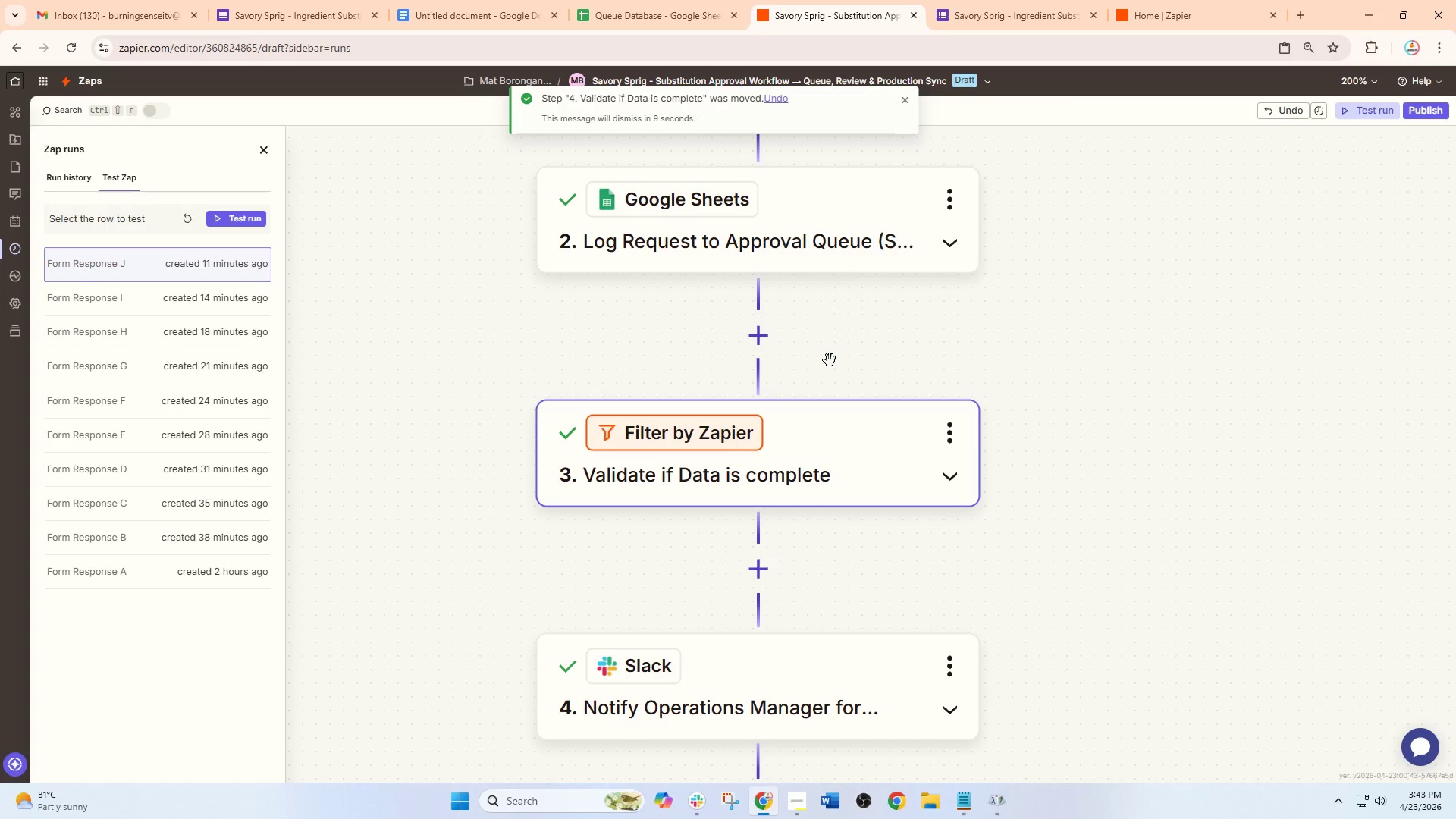 
scroll: coordinate [830, 360], scroll_direction: up, amount: 1.0
 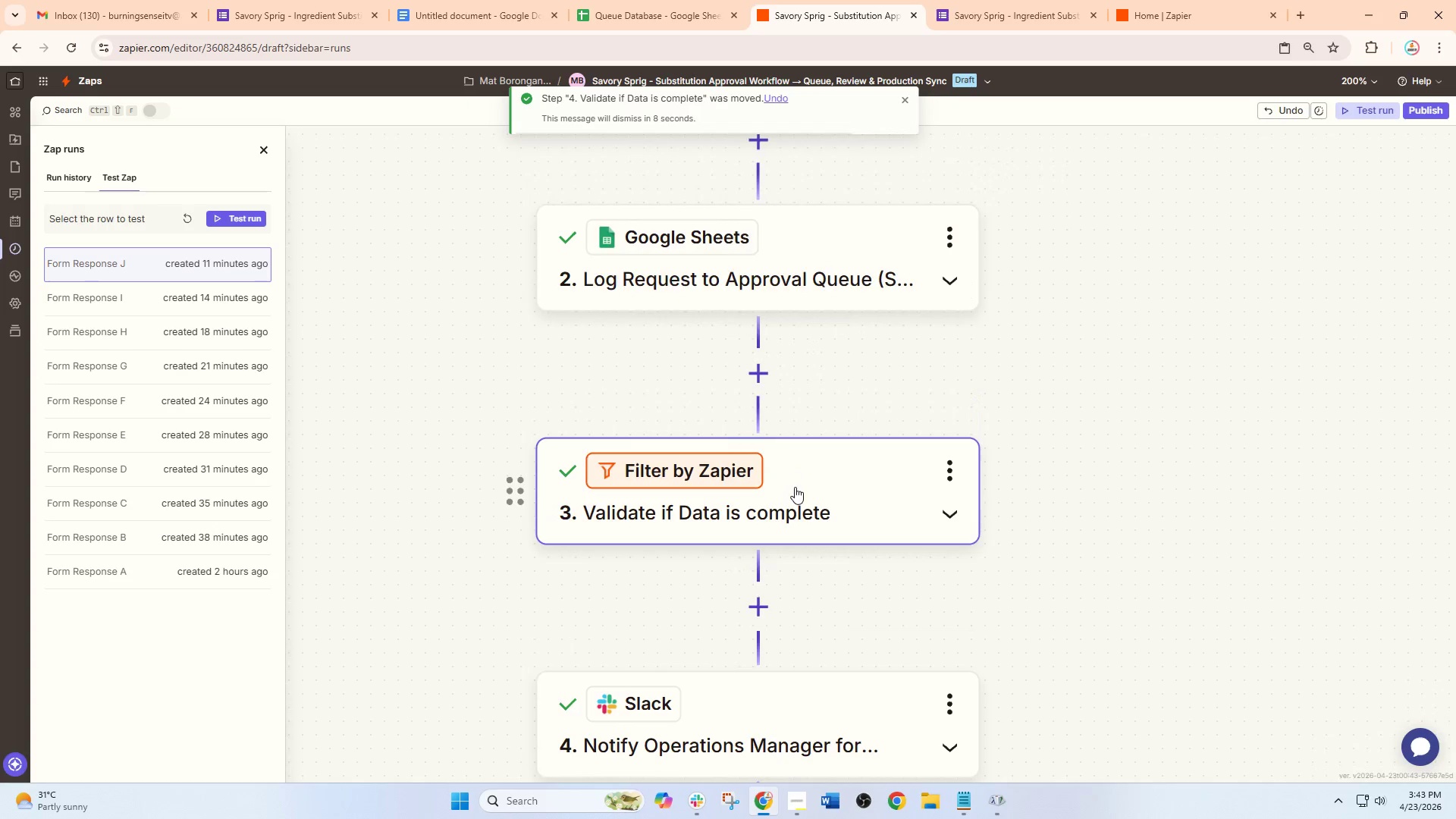 
left_click([795, 487])
 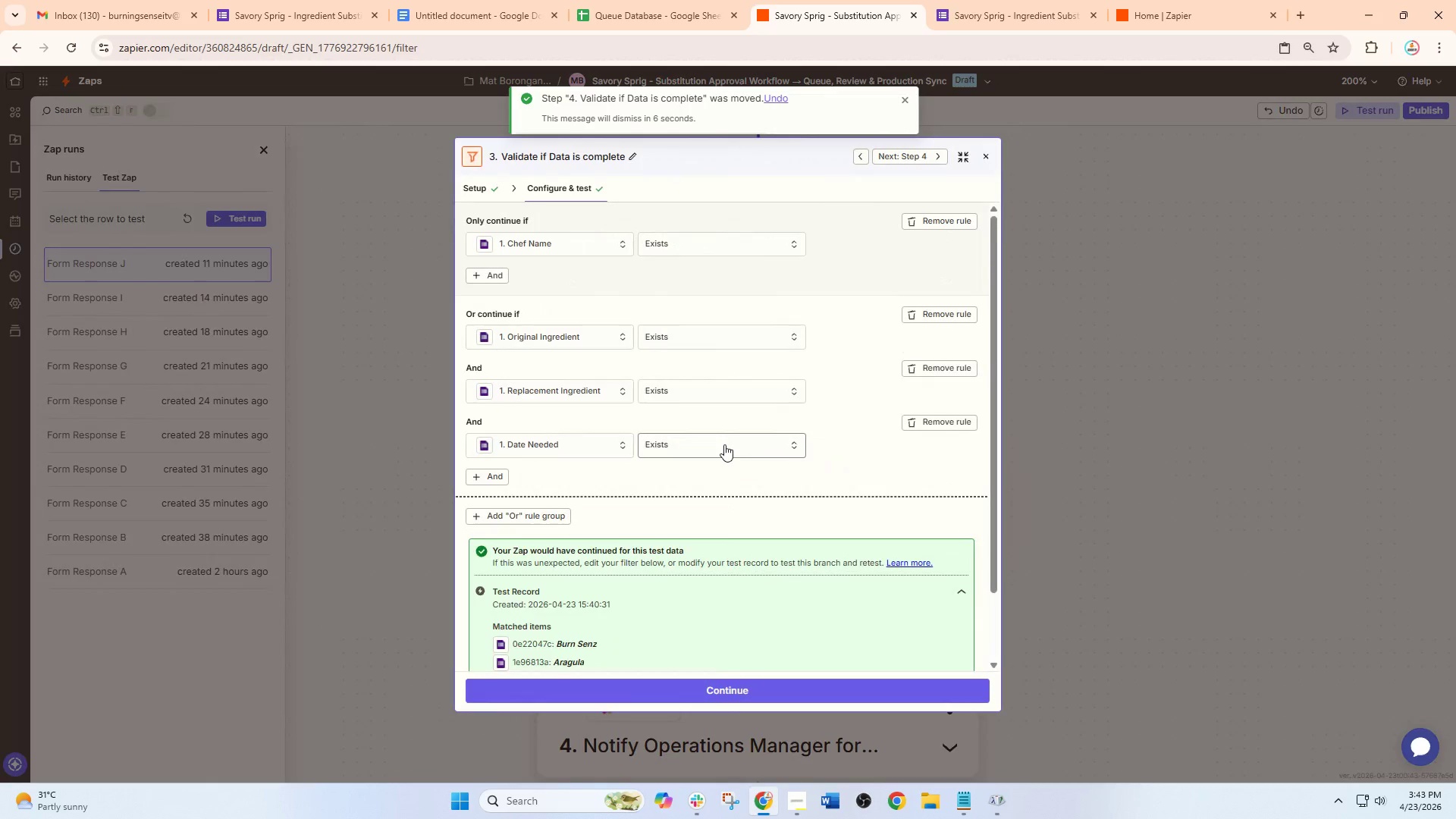 
scroll: coordinate [724, 444], scroll_direction: down, amount: 1.0
 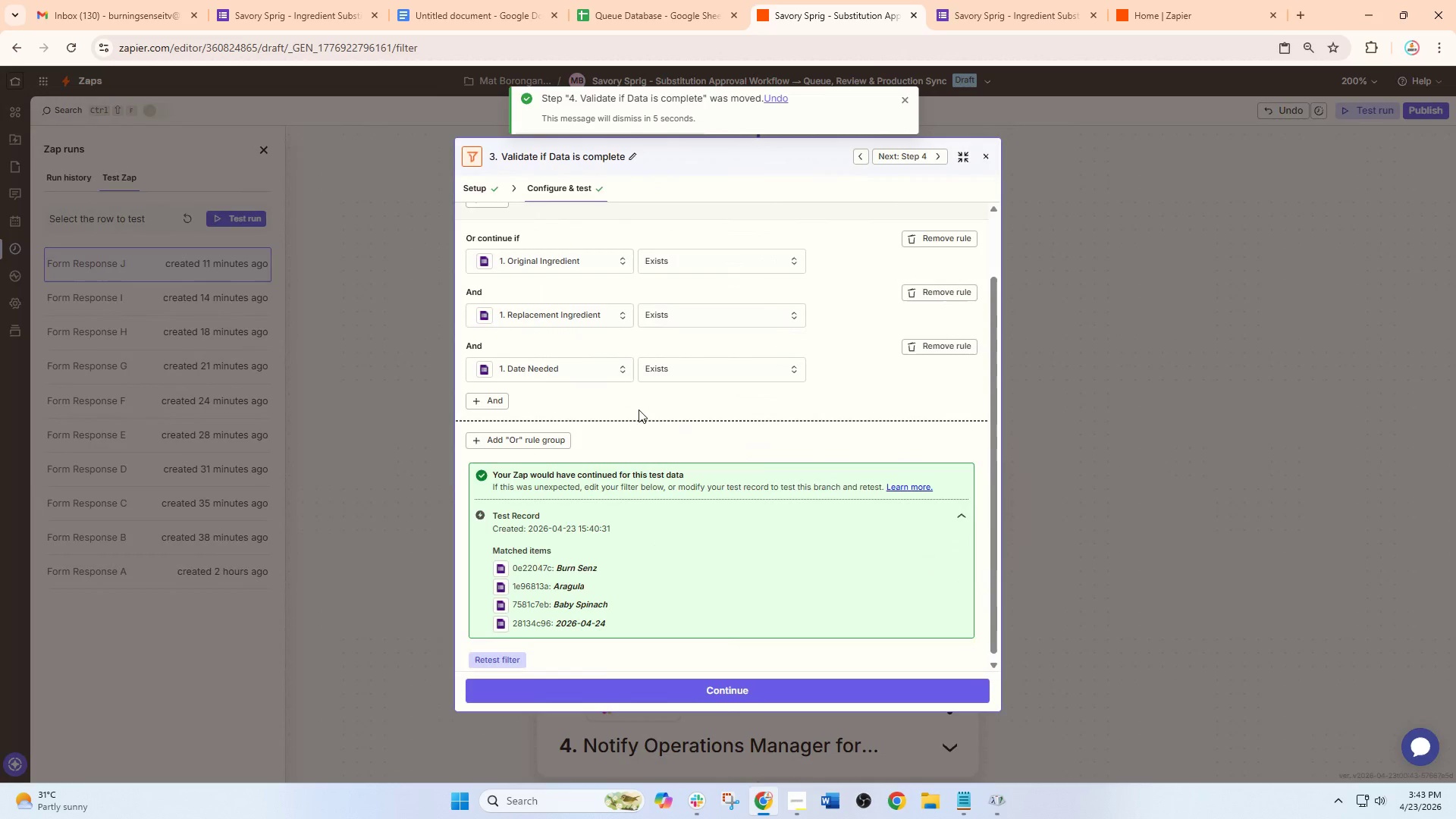 
scroll: coordinate [641, 410], scroll_direction: up, amount: 3.0
 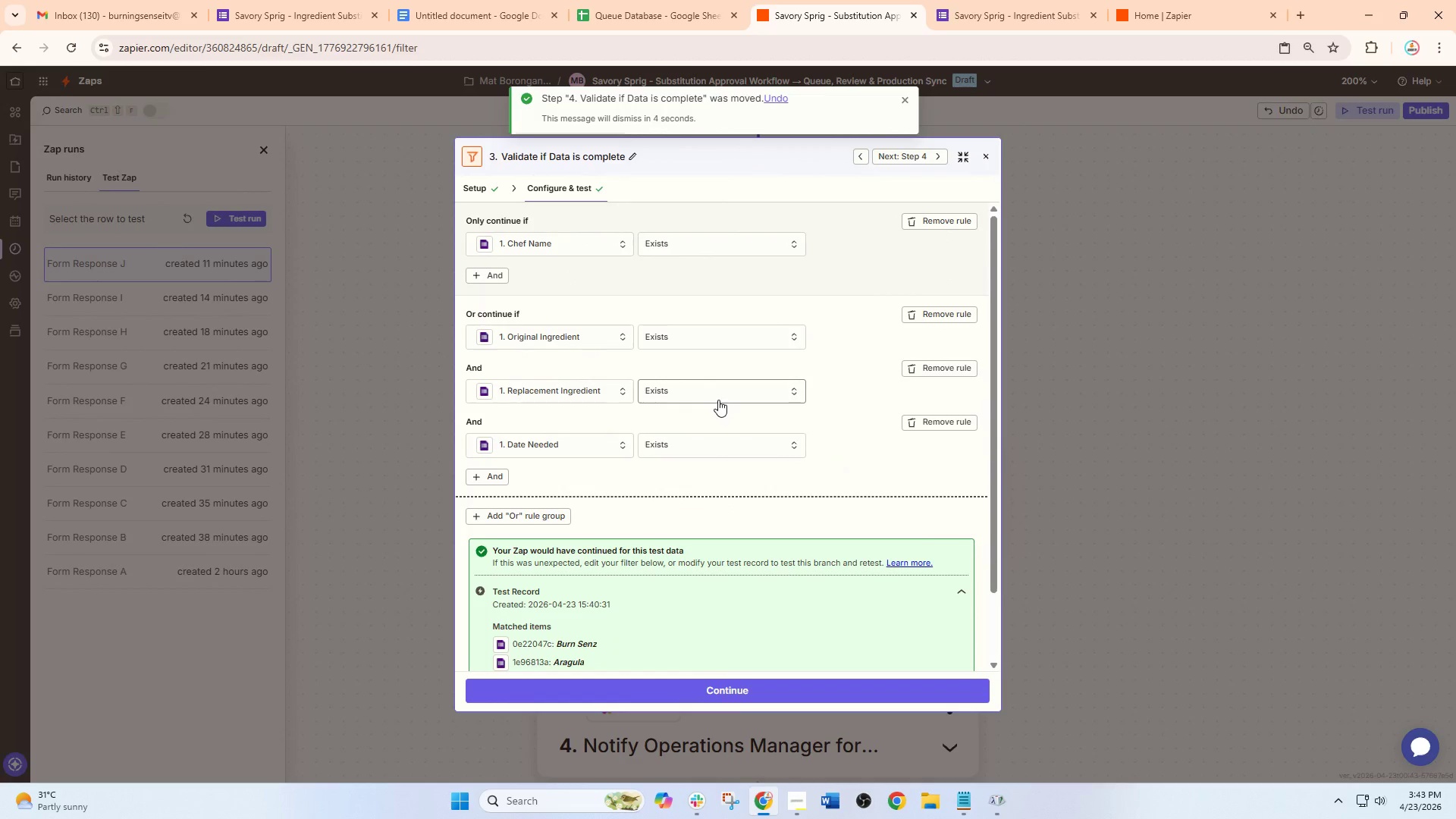 
scroll: coordinate [718, 400], scroll_direction: down, amount: 1.0
 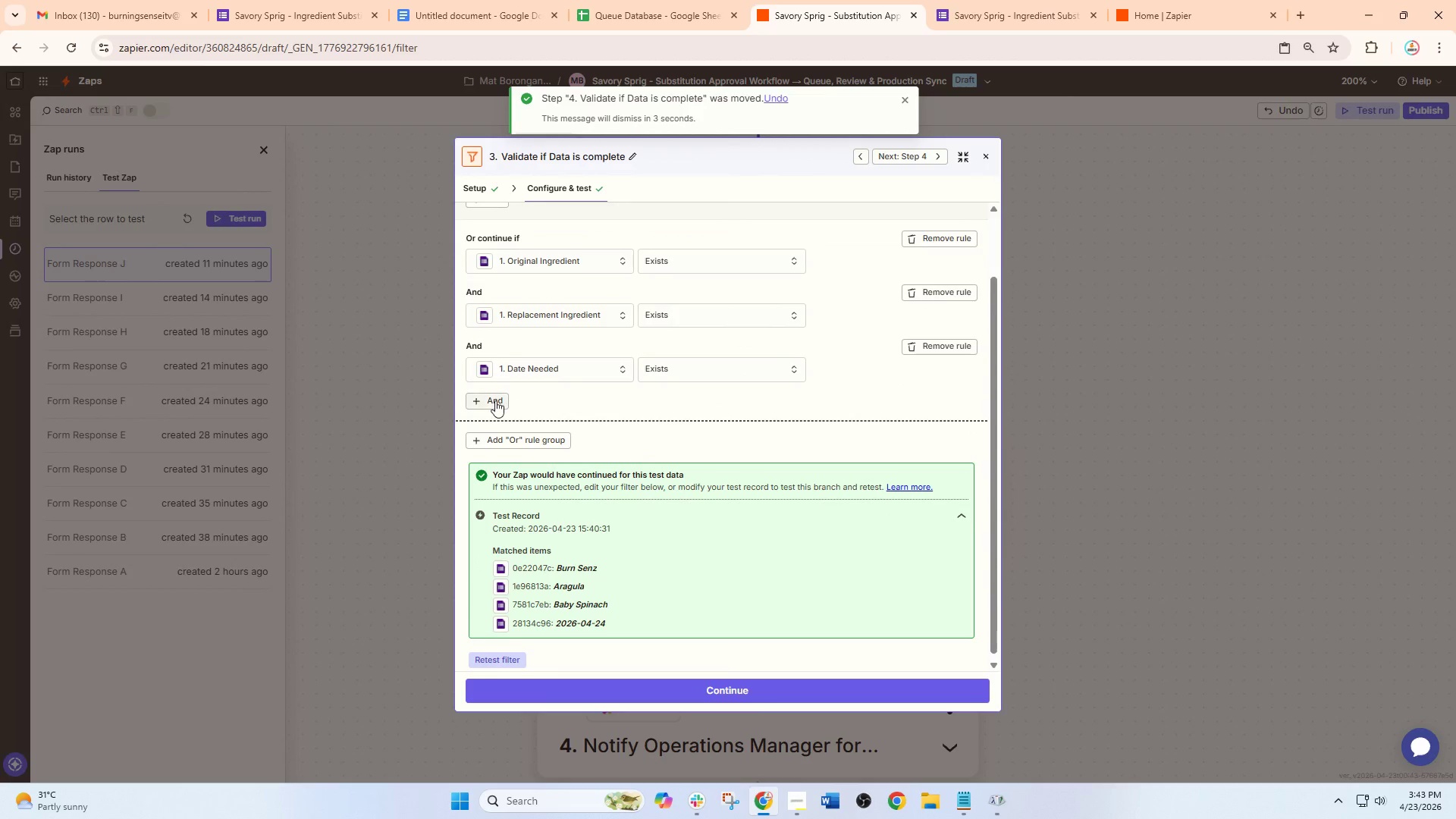 
left_click([492, 400])
 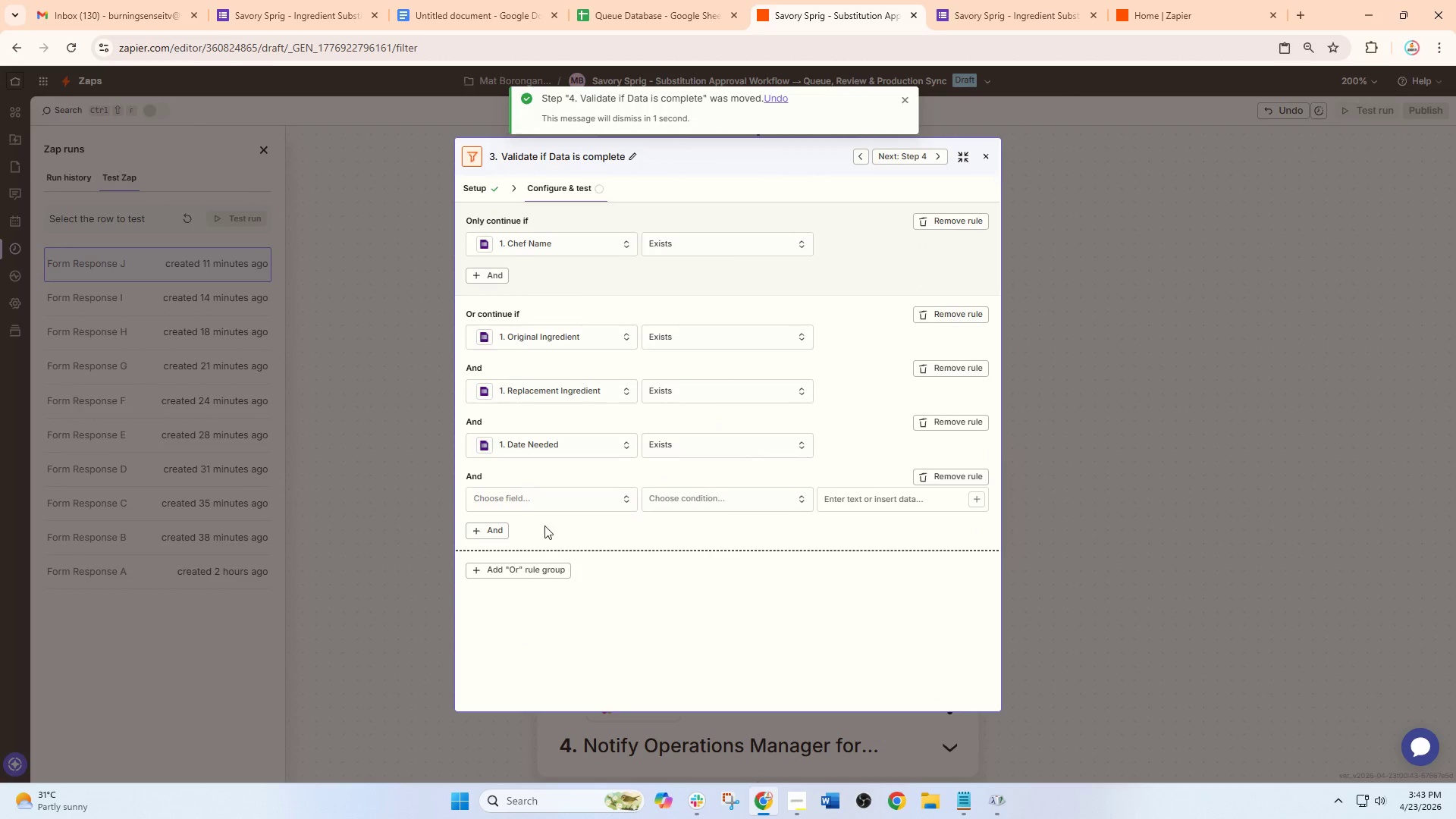 
left_click([560, 496])
 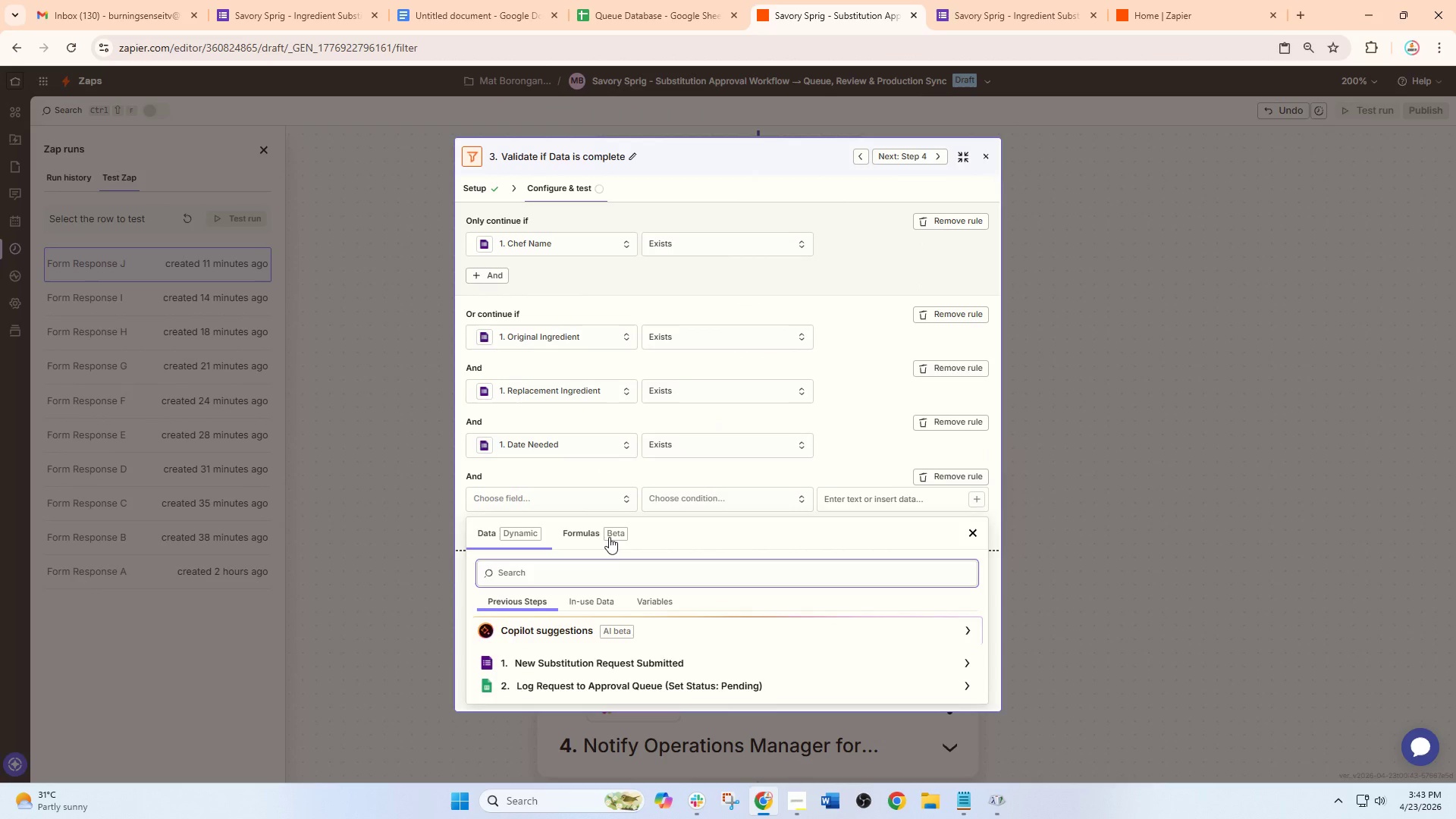 
scroll: coordinate [604, 565], scroll_direction: down, amount: 2.0
 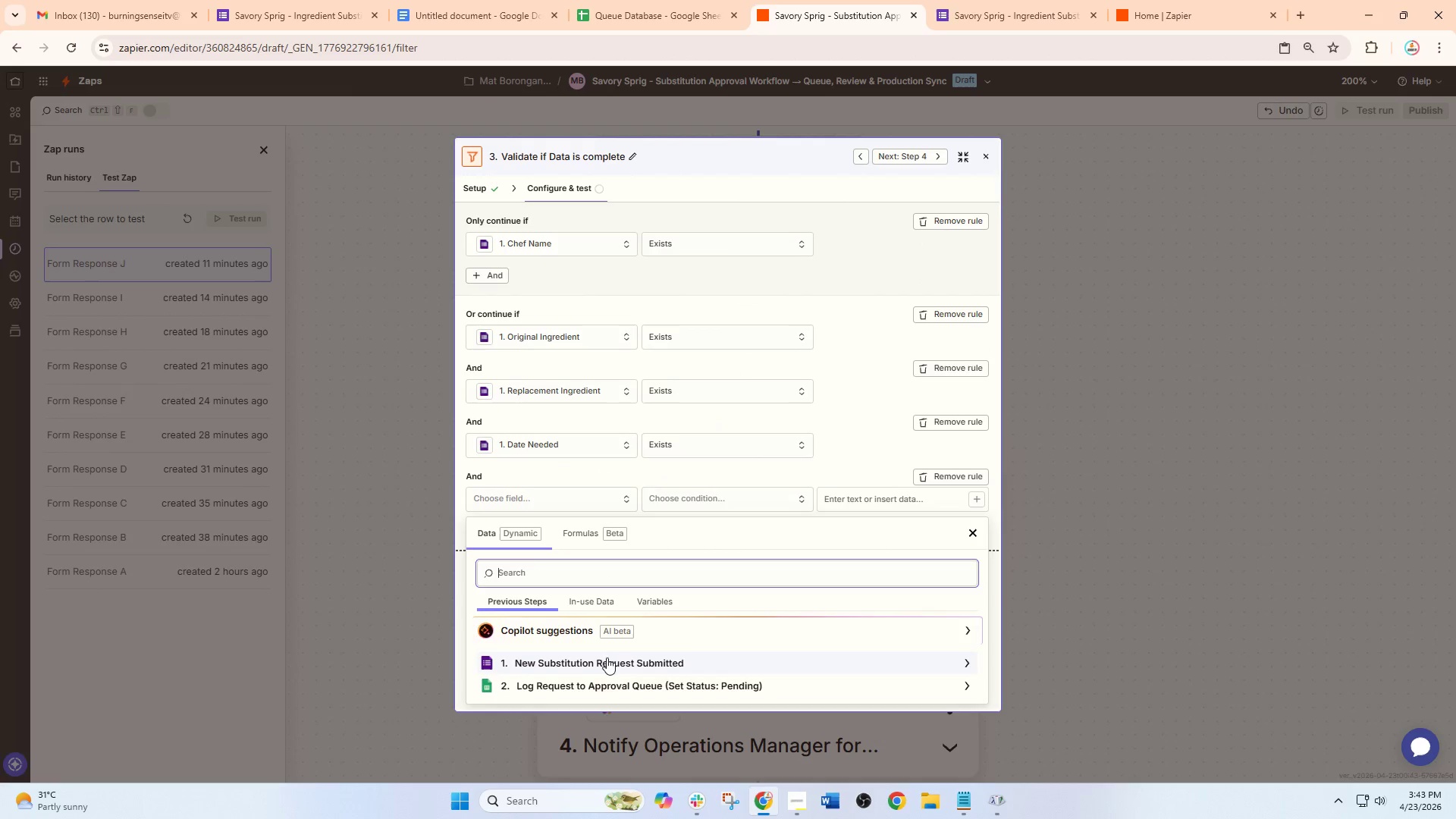 
left_click([607, 658])
 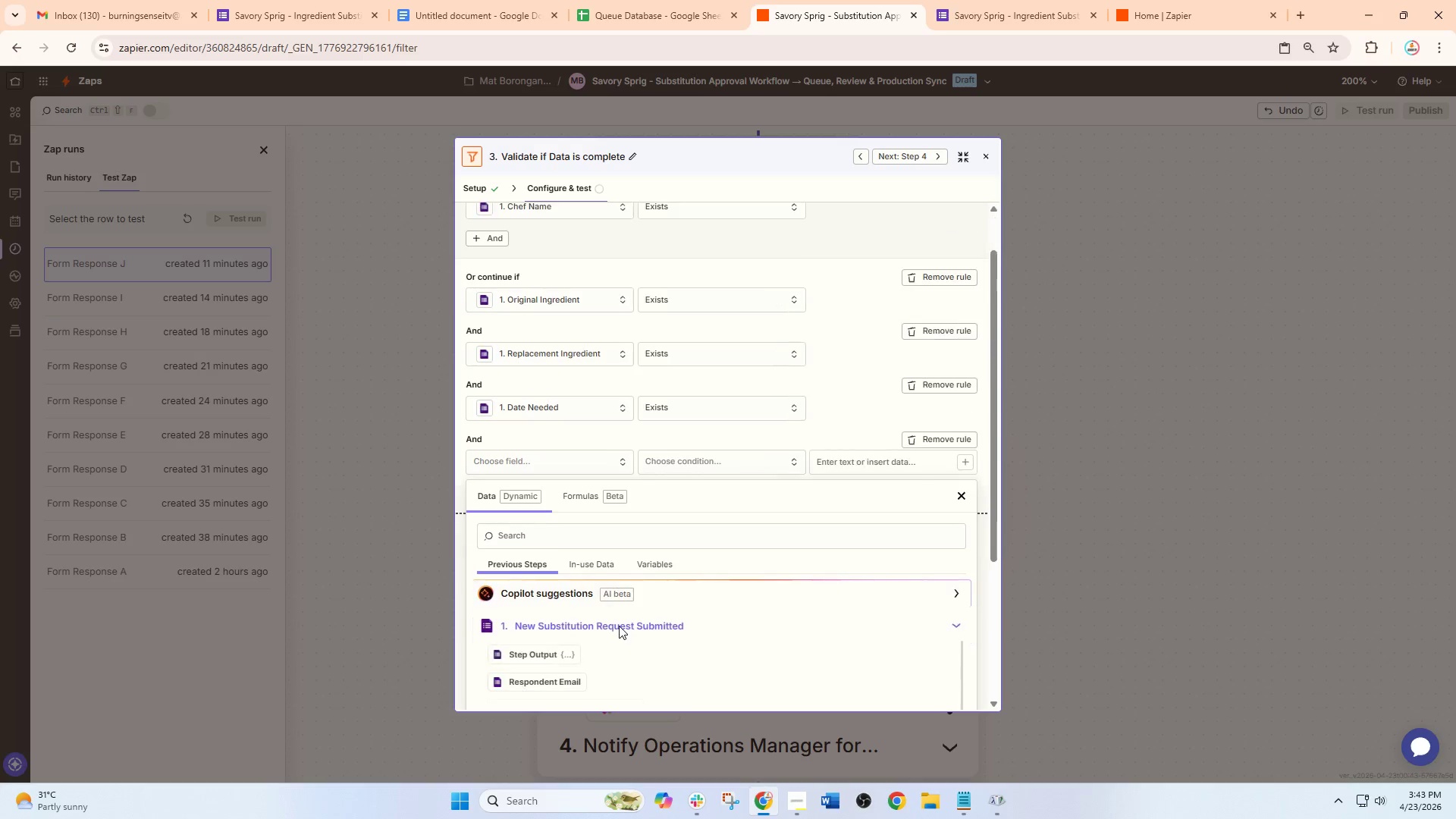 
scroll: coordinate [624, 560], scroll_direction: down, amount: 6.0
 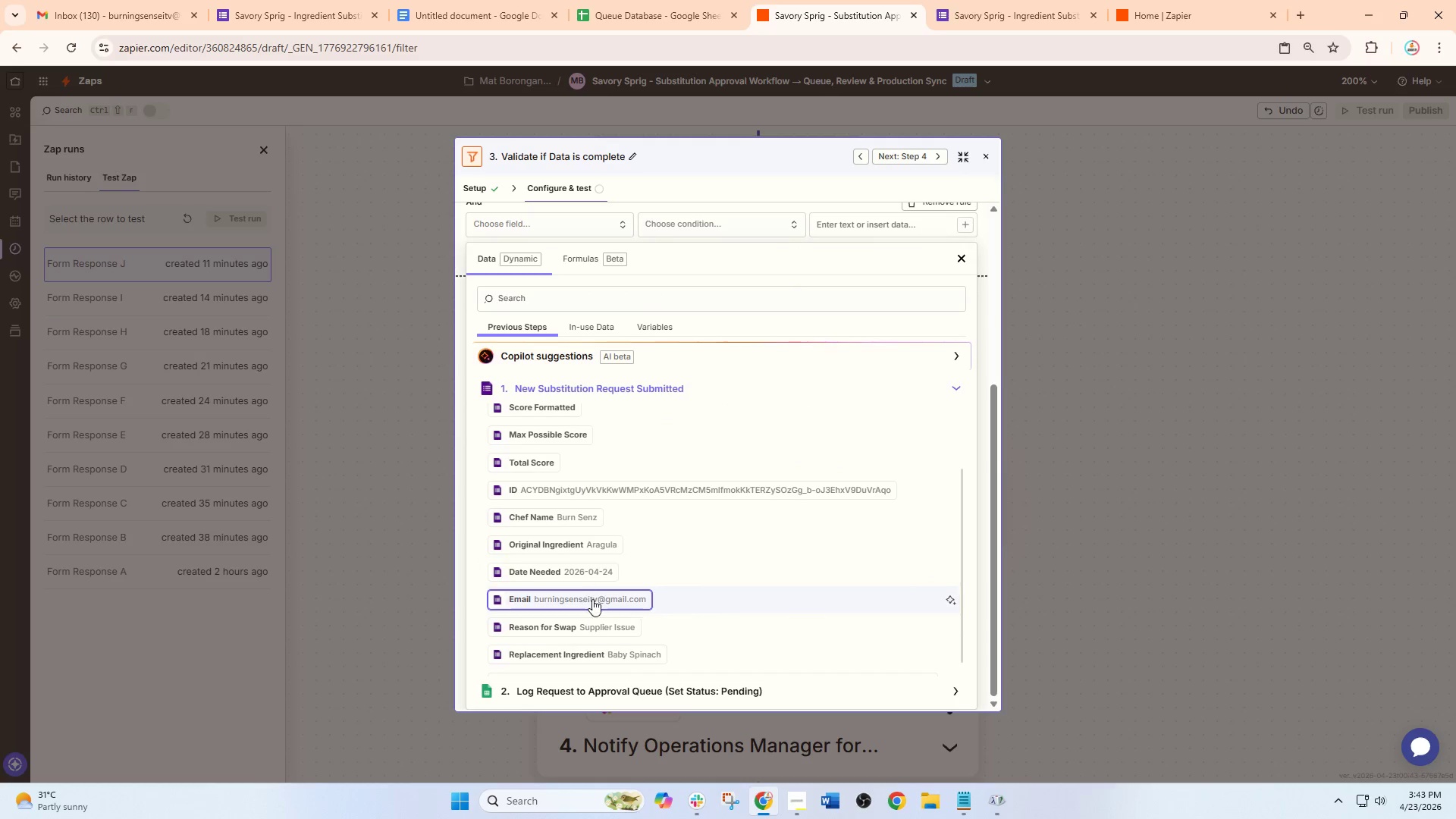 
left_click([588, 620])
 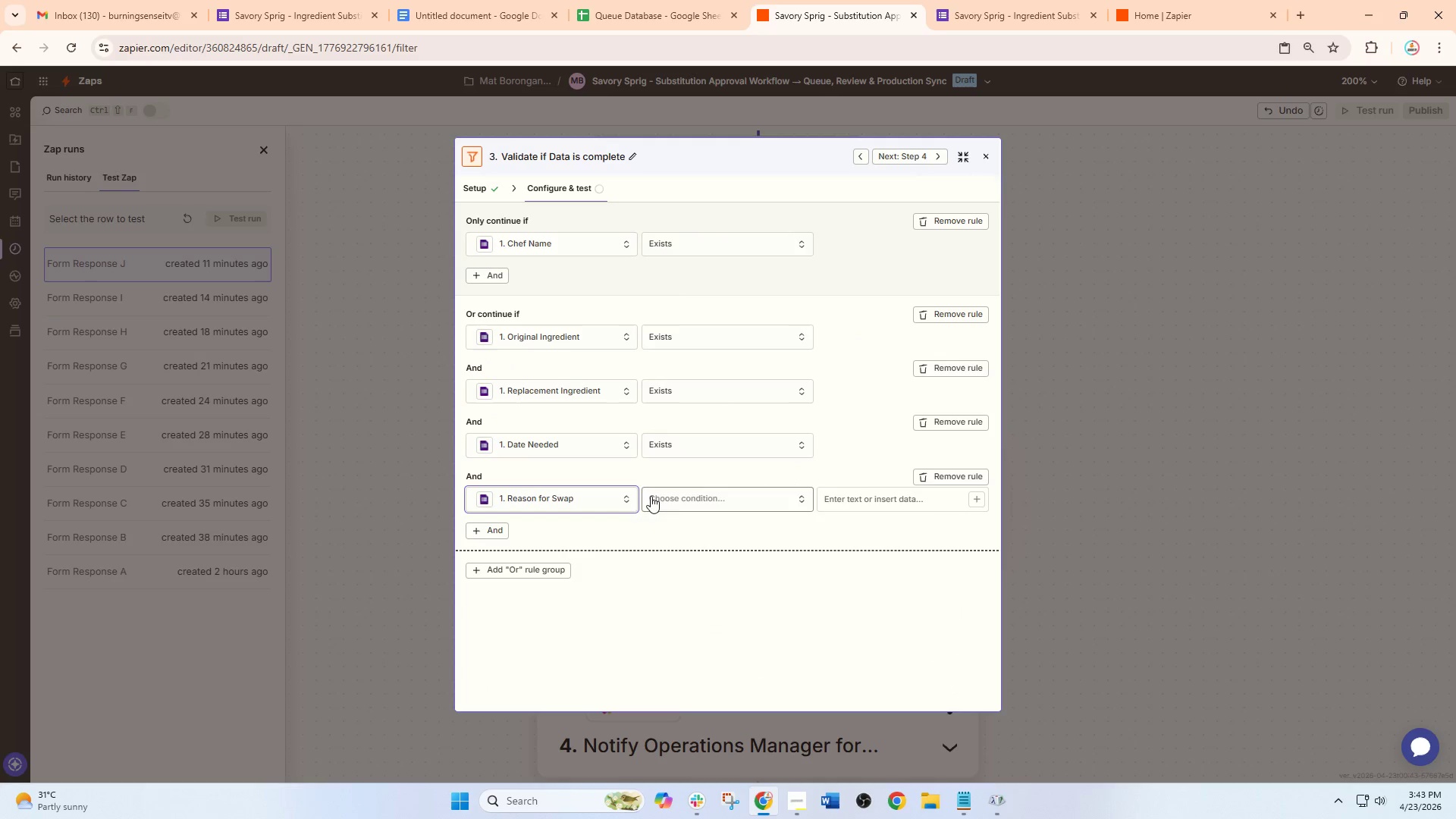 
left_click([678, 499])
 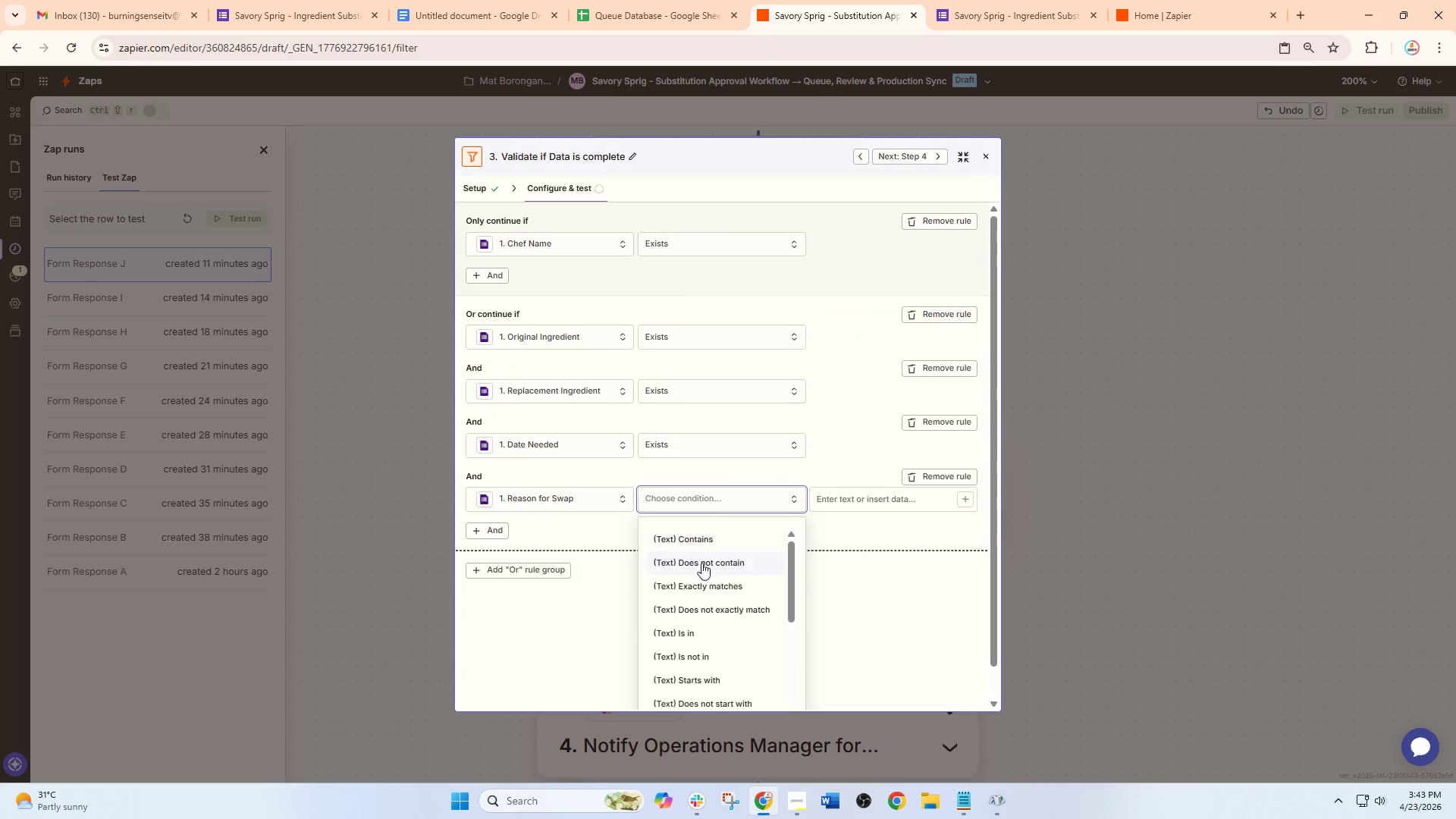 
scroll: coordinate [701, 571], scroll_direction: down, amount: 6.0
 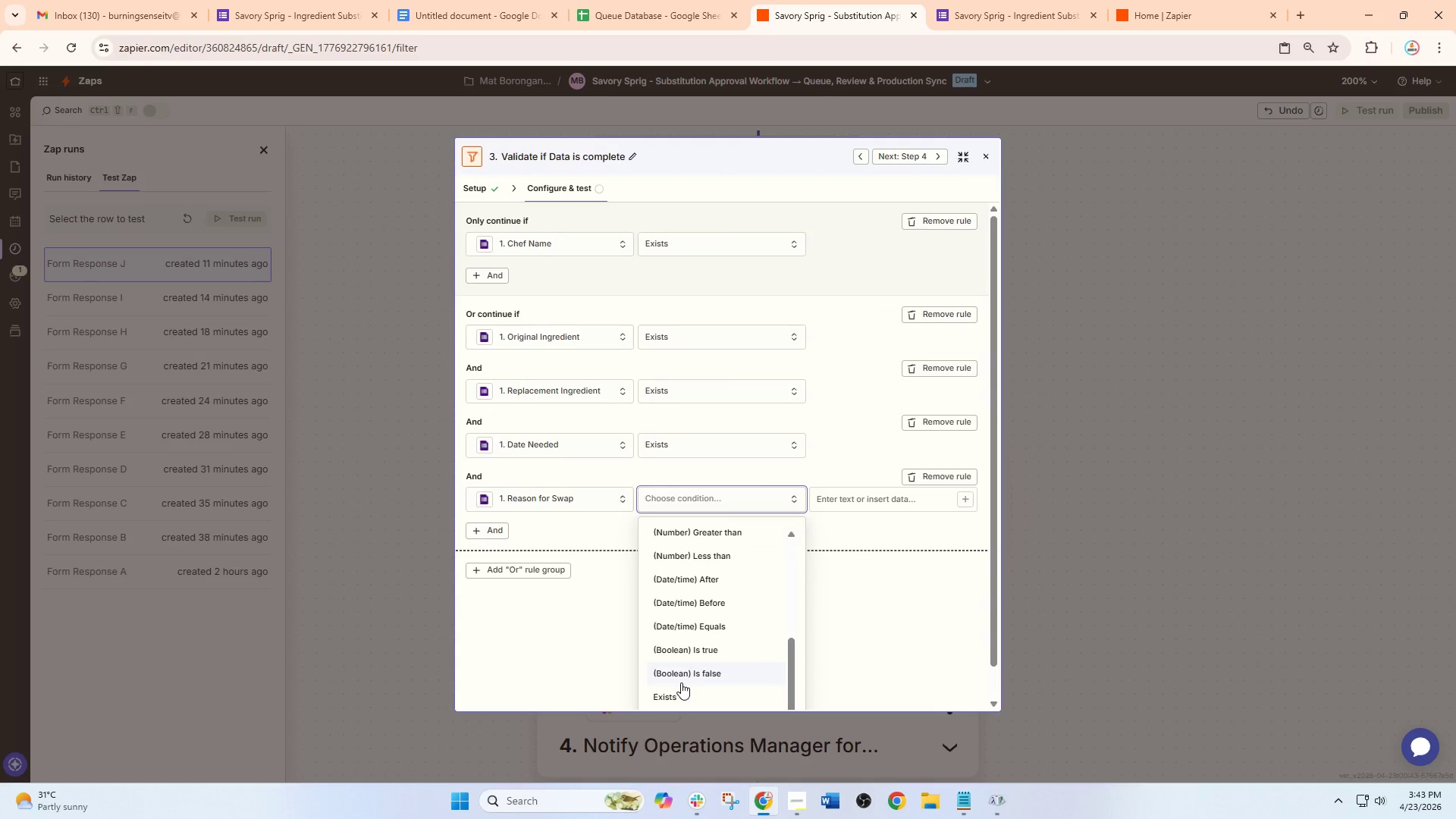 
left_click([682, 664])
 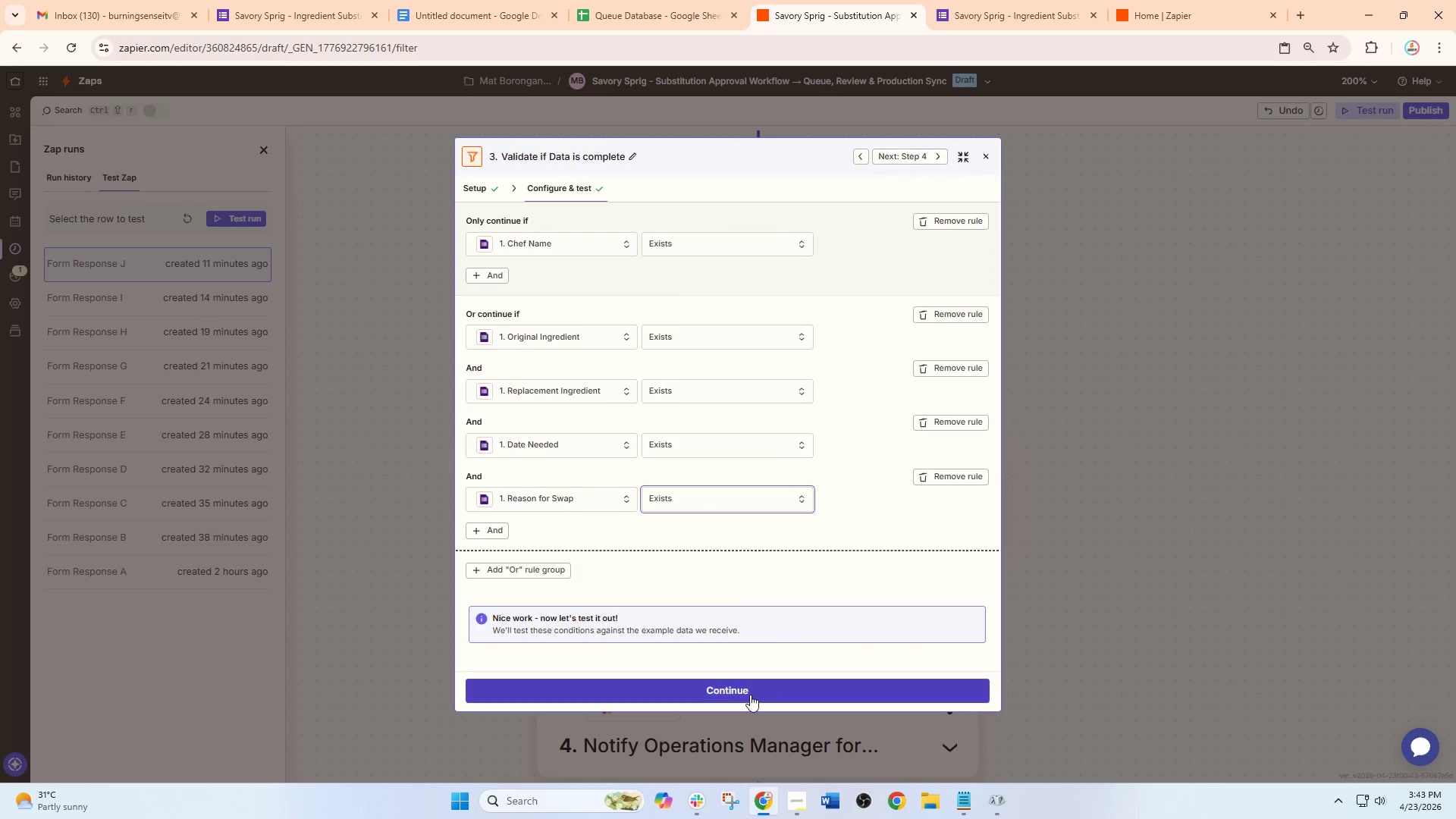 
scroll: coordinate [681, 682], scroll_direction: down, amount: 3.0
 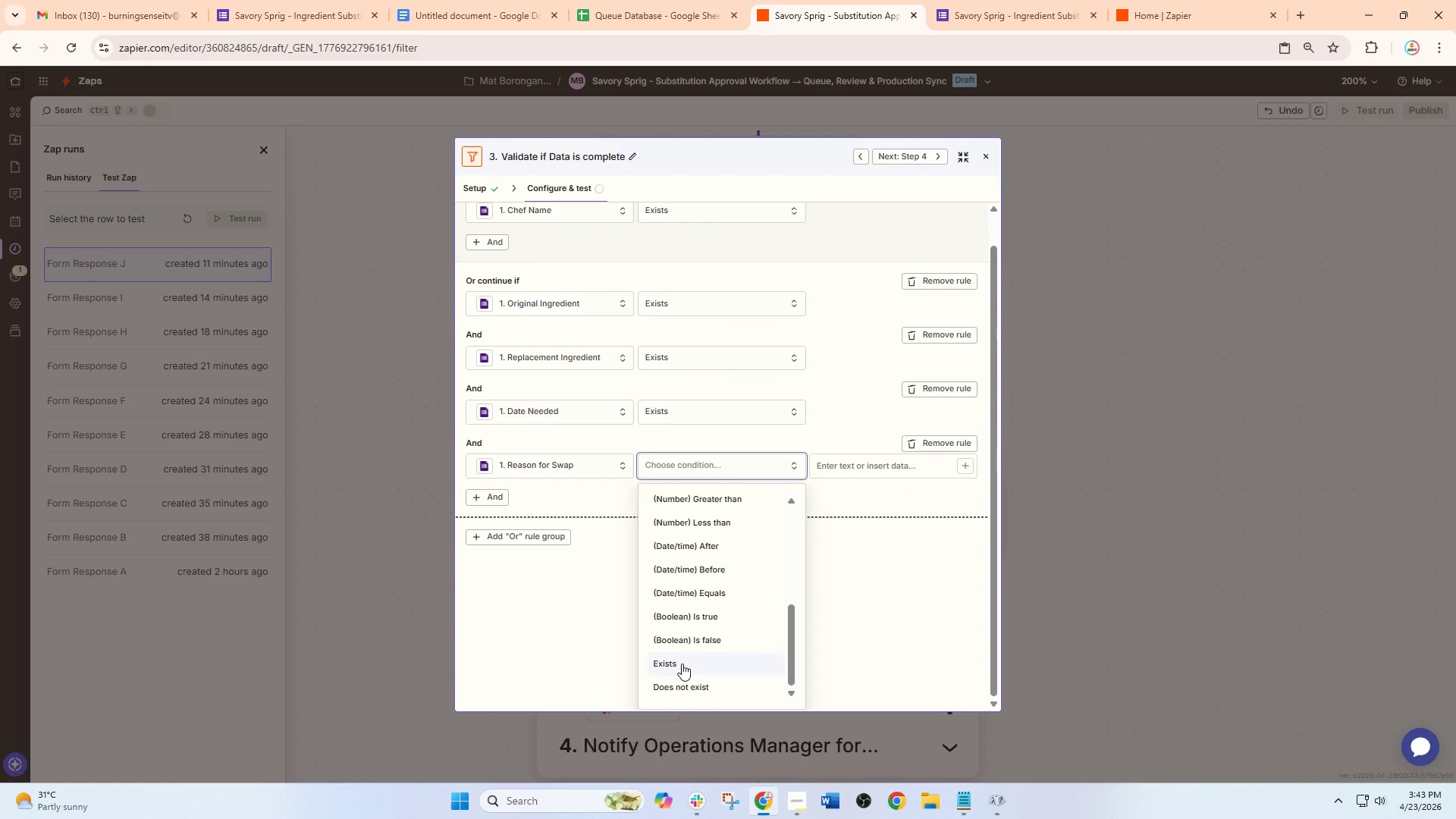 
left_click([750, 695])
 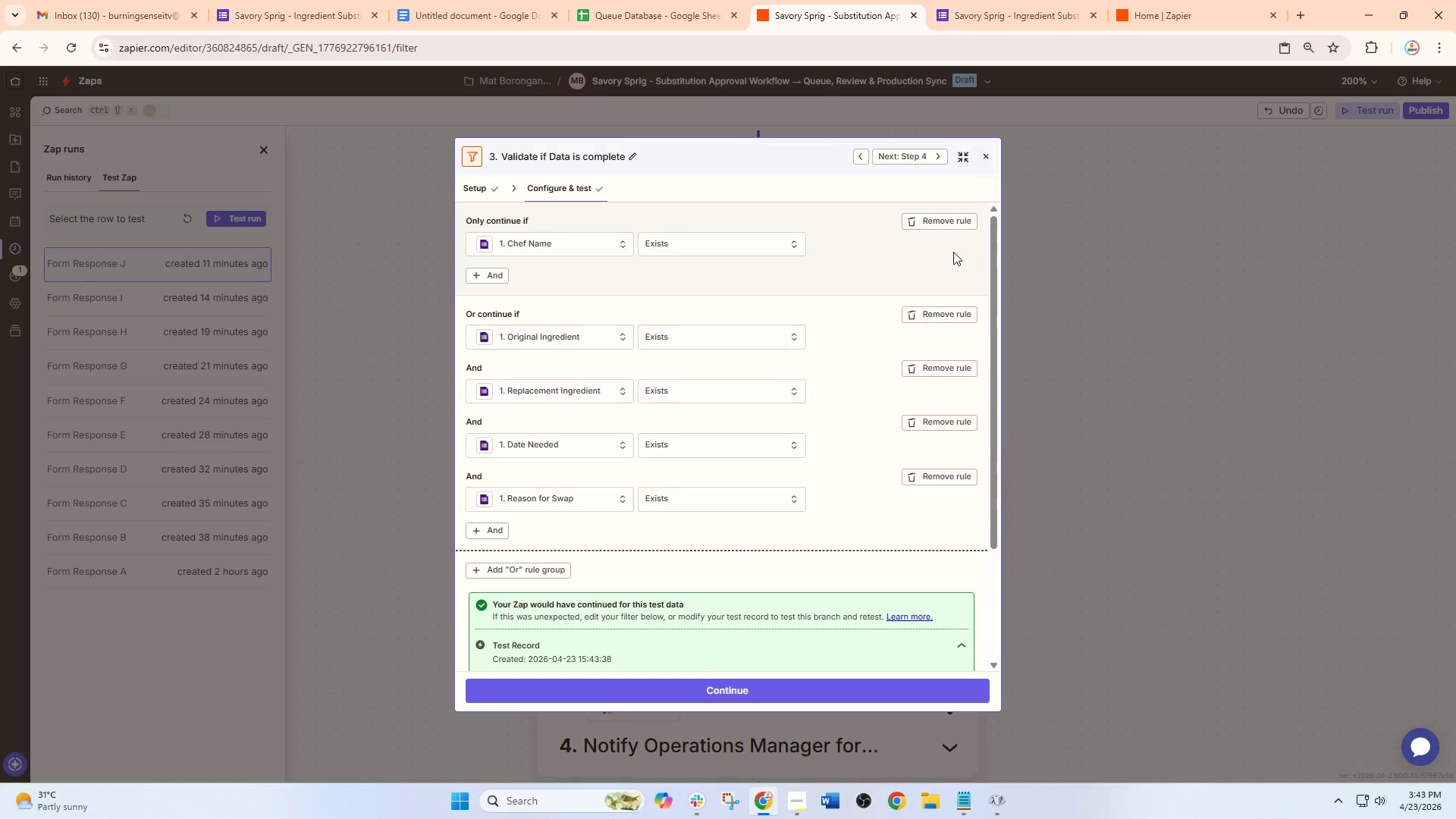 
left_click([981, 155])
 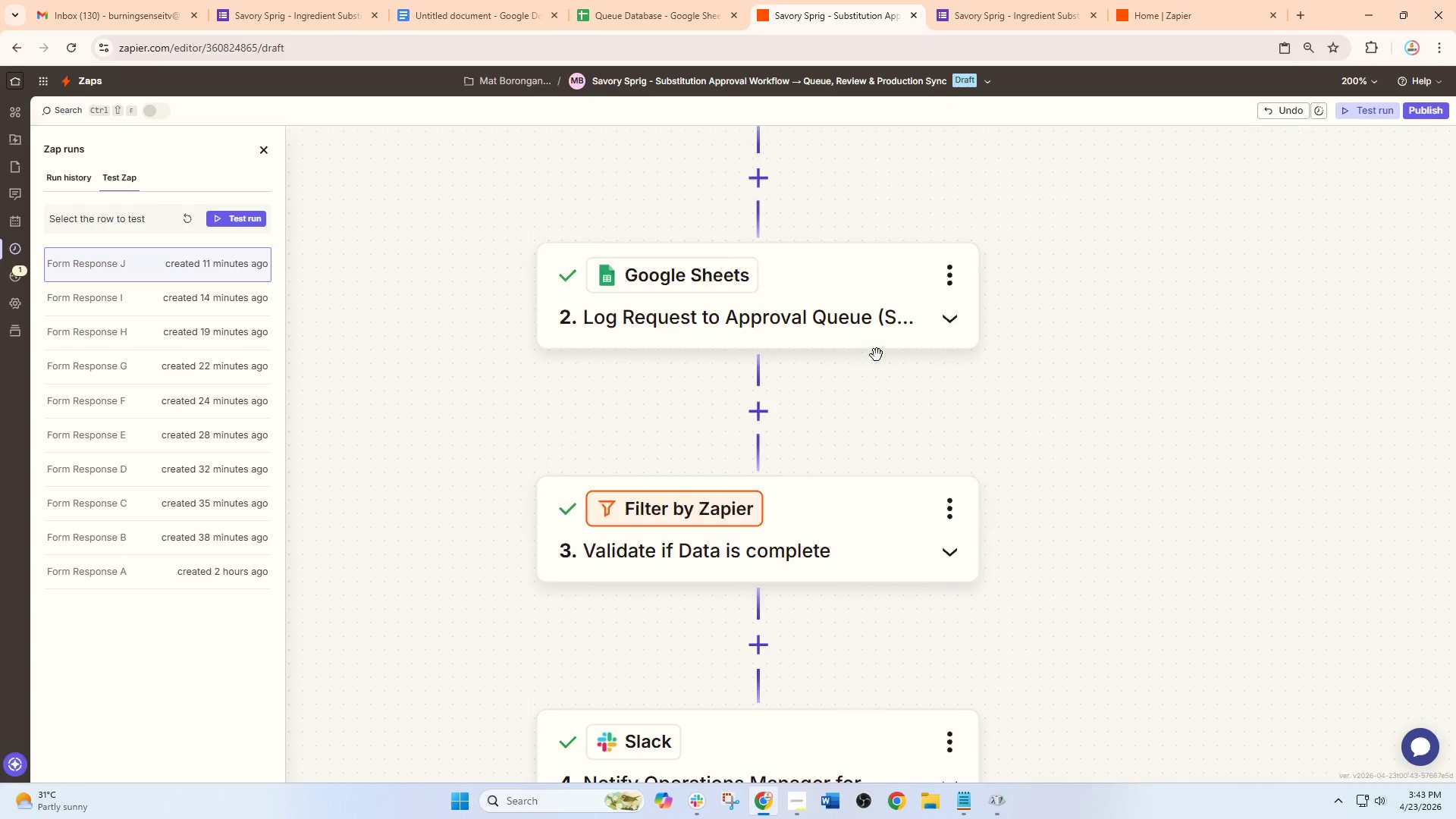 
scroll: coordinate [877, 357], scroll_direction: down, amount: 3.0
 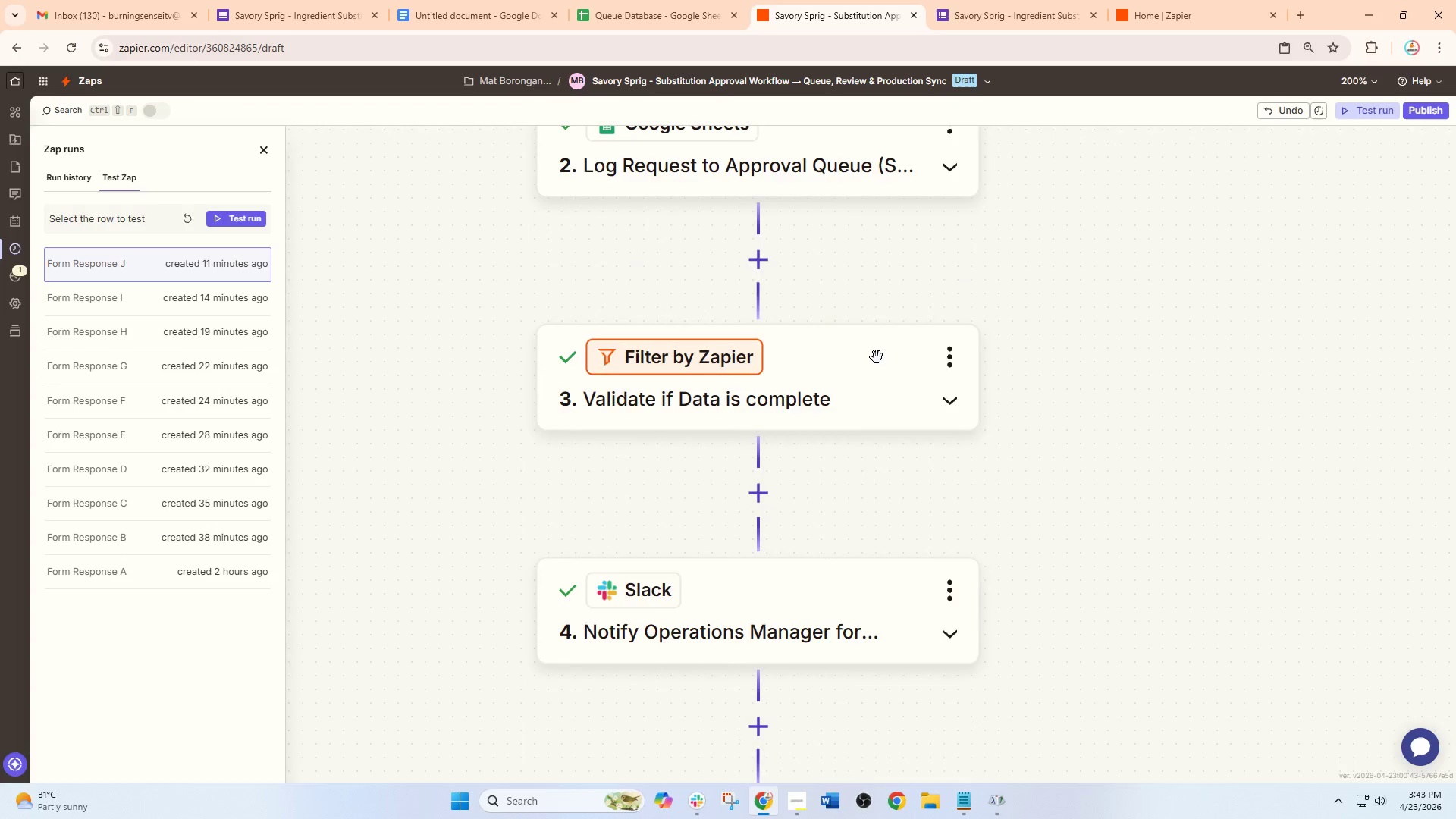 
hold_key(key=ControlLeft, duration=1.05)
scroll: coordinate [875, 358], scroll_direction: down, amount: 5.0
 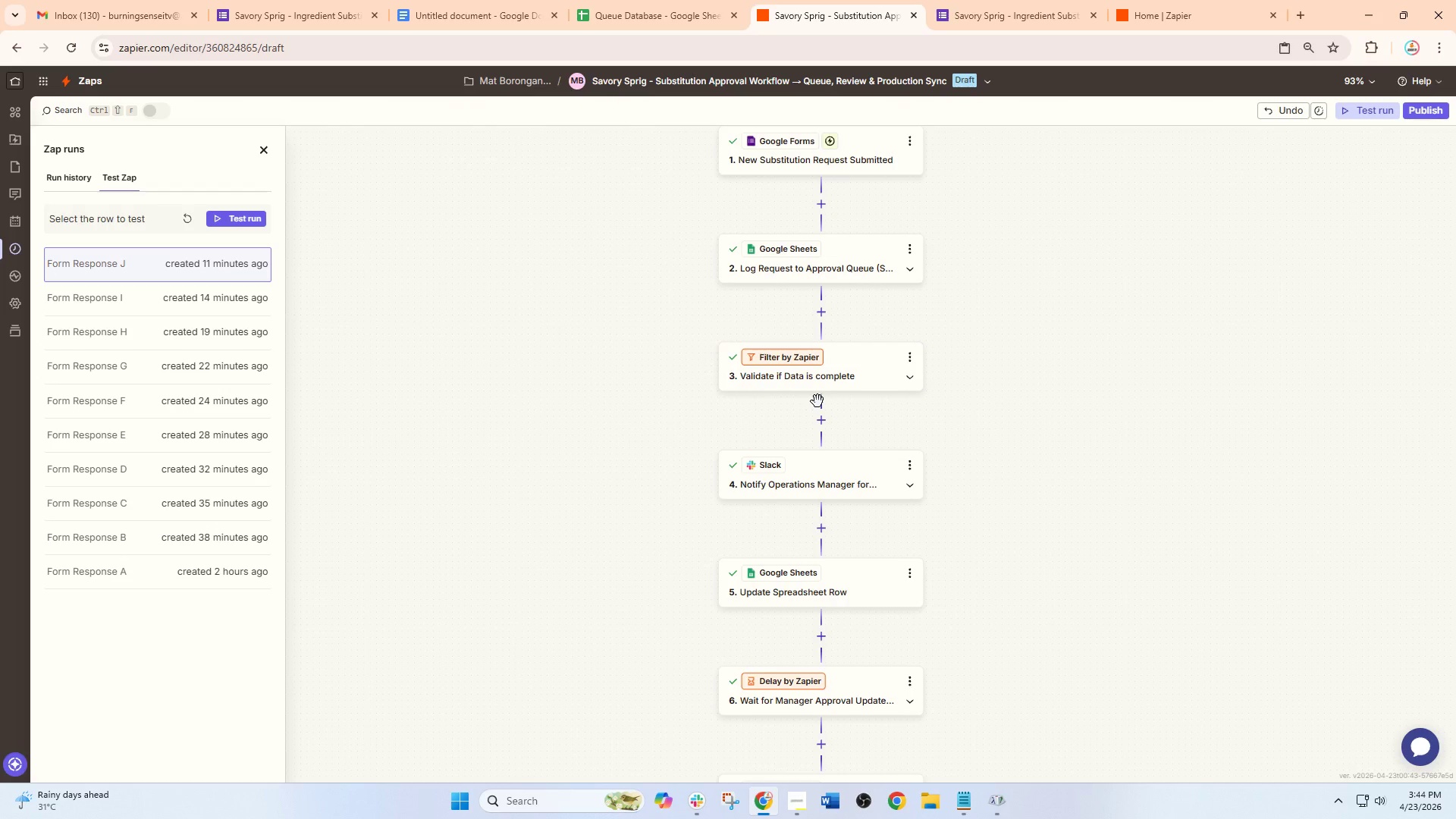 
wait(36.42)
 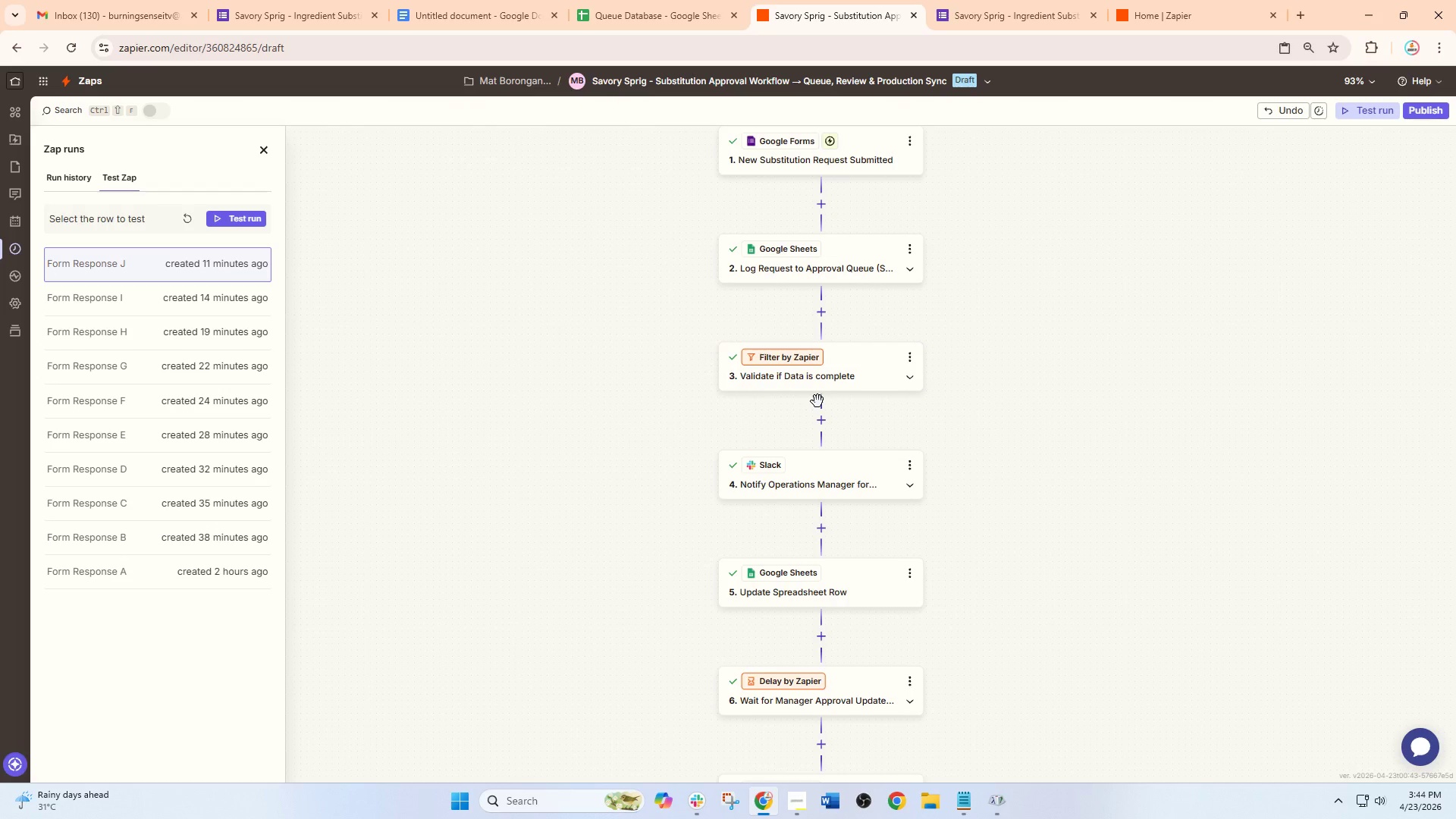 
left_click([1009, 7])
 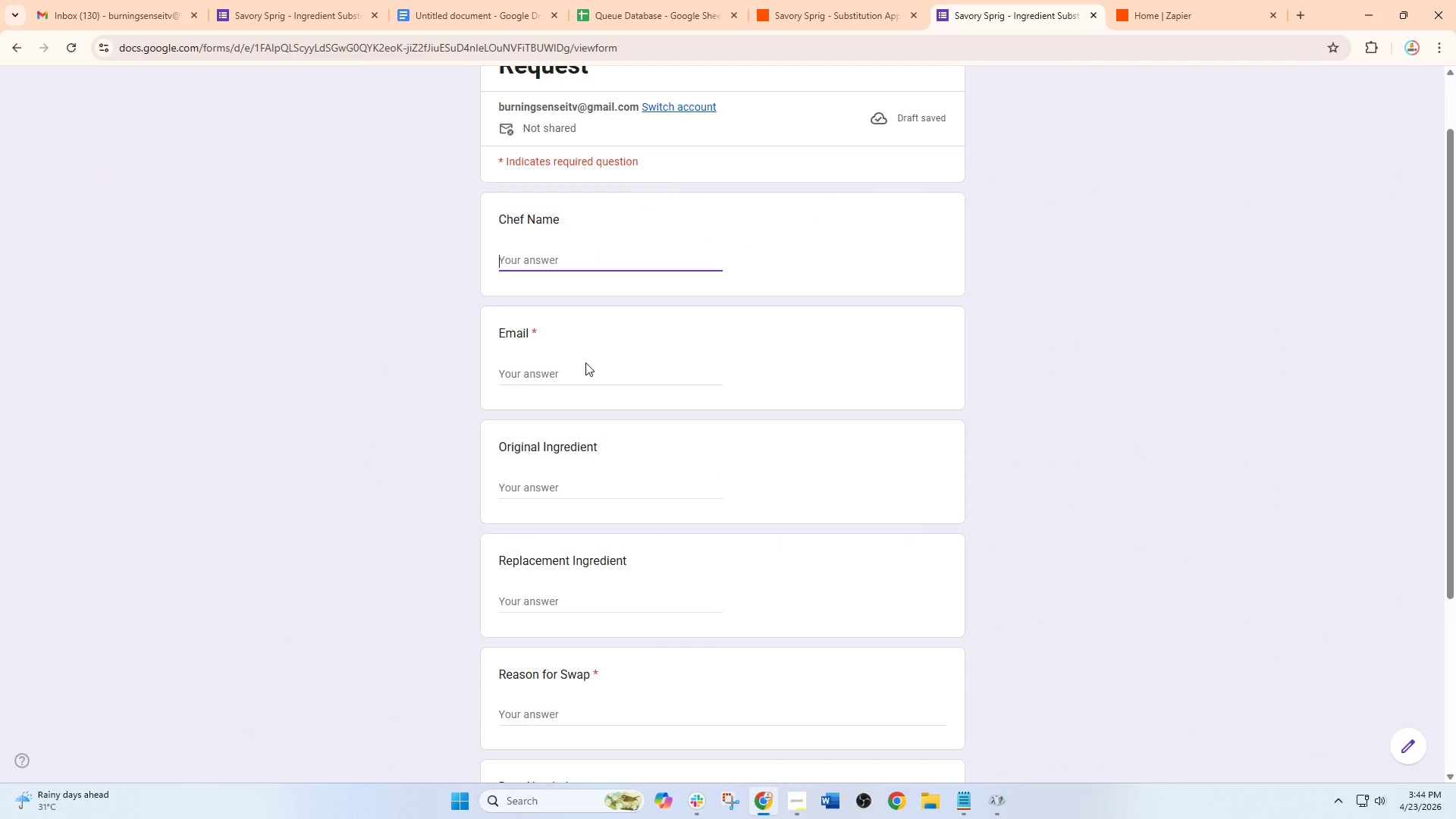 
scroll: coordinate [588, 387], scroll_direction: down, amount: 3.0
 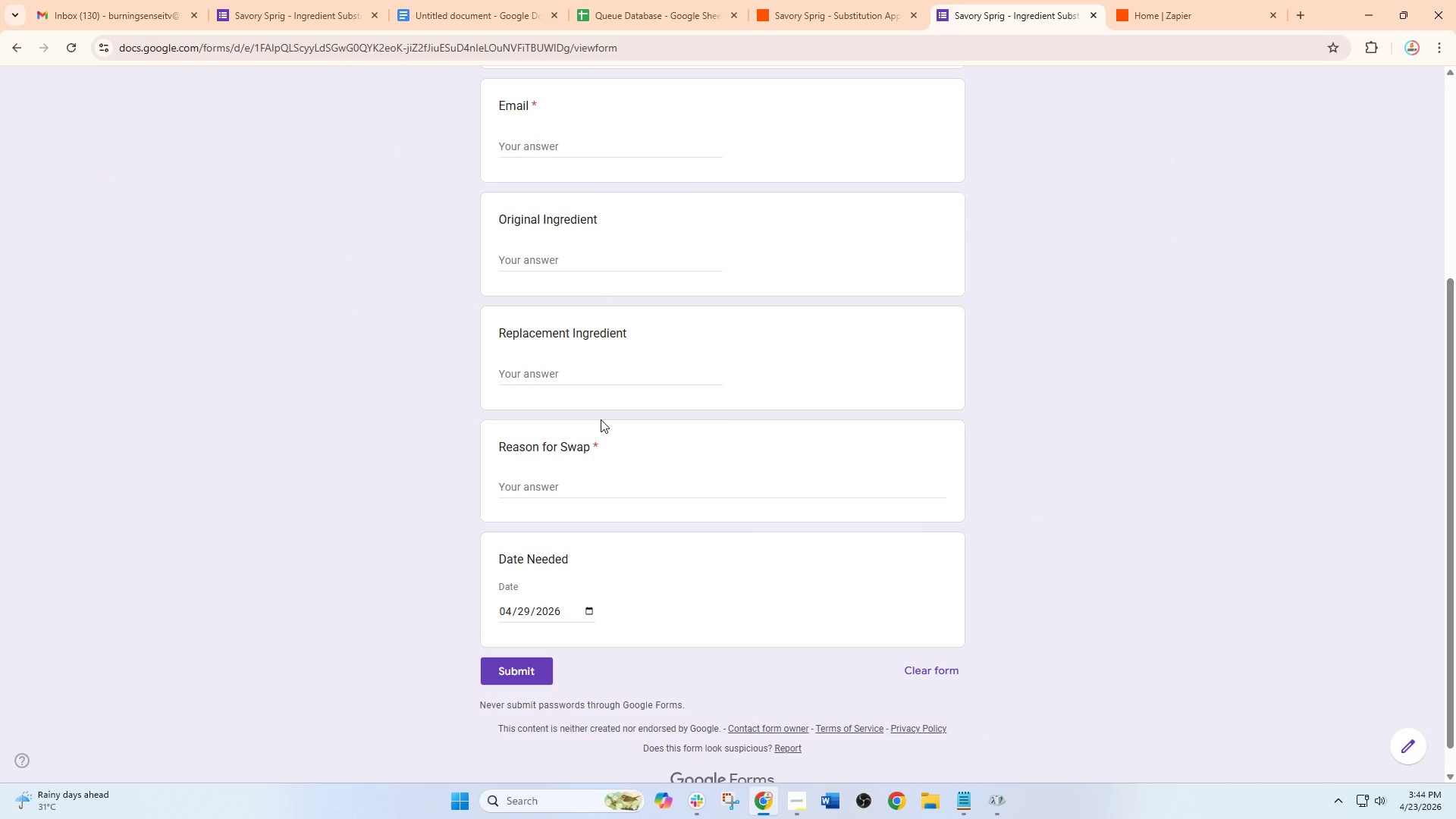 
scroll: coordinate [605, 380], scroll_direction: up, amount: 4.0
 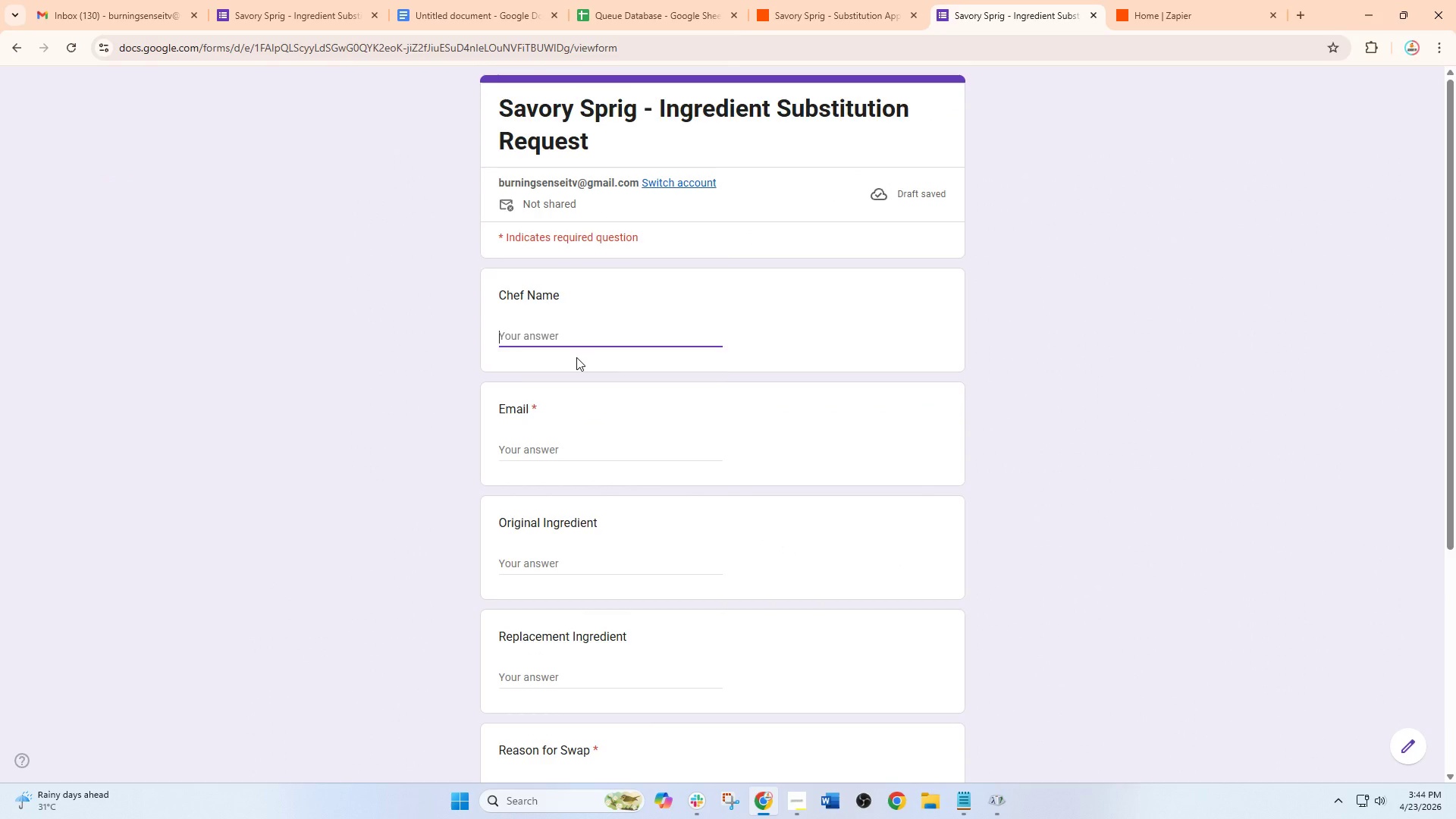 
type(Daniel[PageDown])
 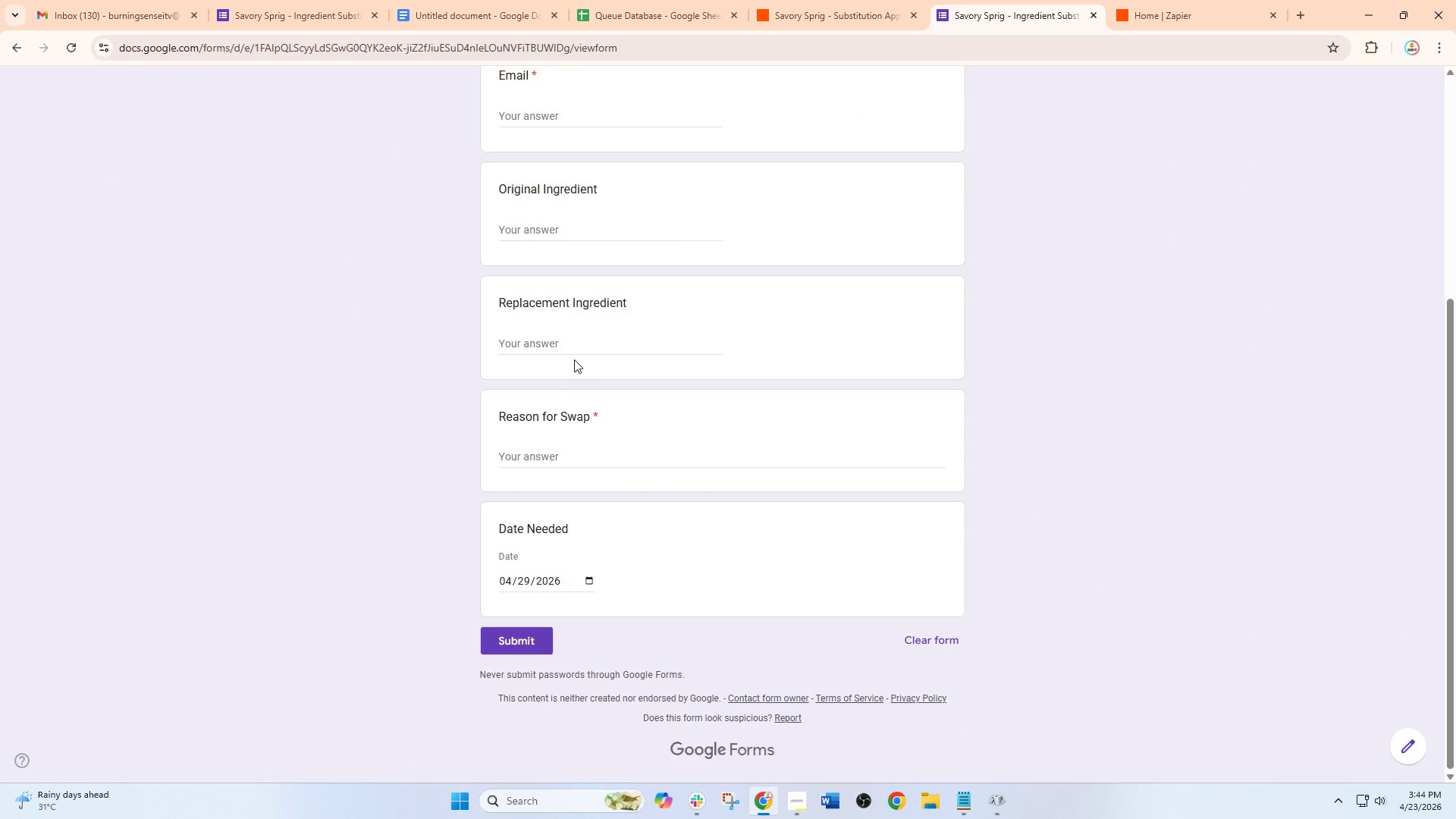 
scroll: coordinate [570, 362], scroll_direction: up, amount: 4.0
 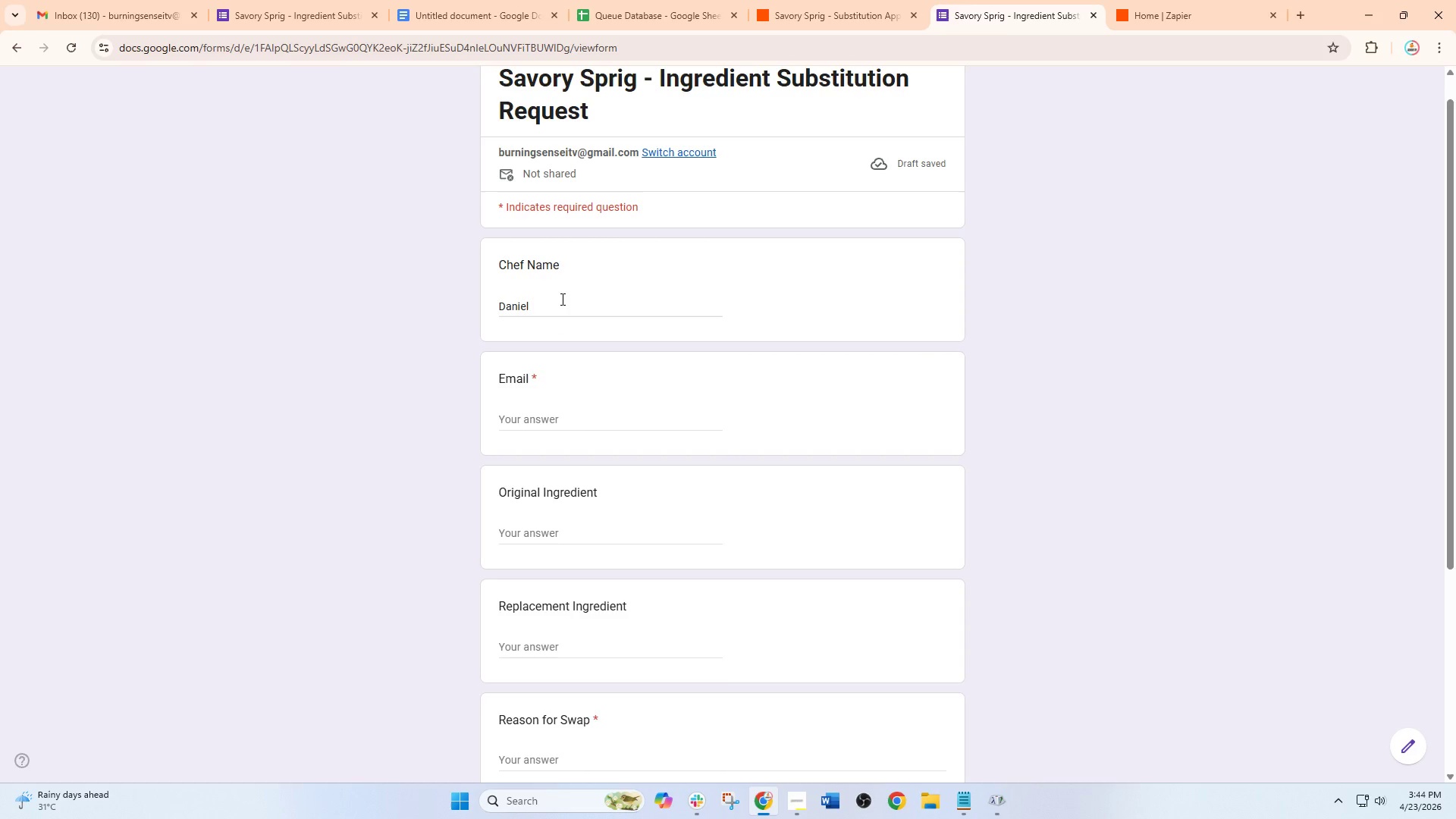 
double_click([556, 303])
 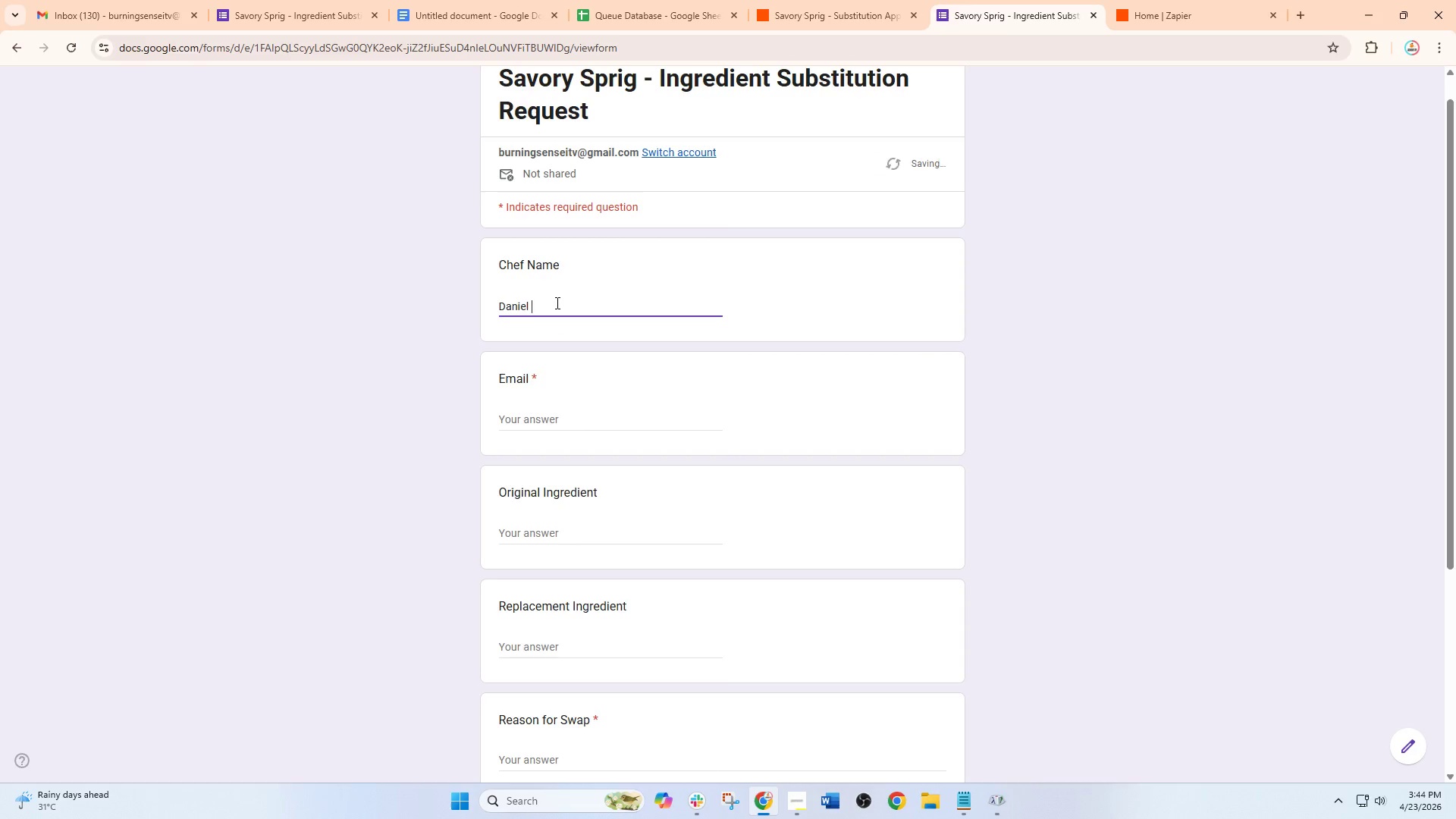 
type( Cruz)
 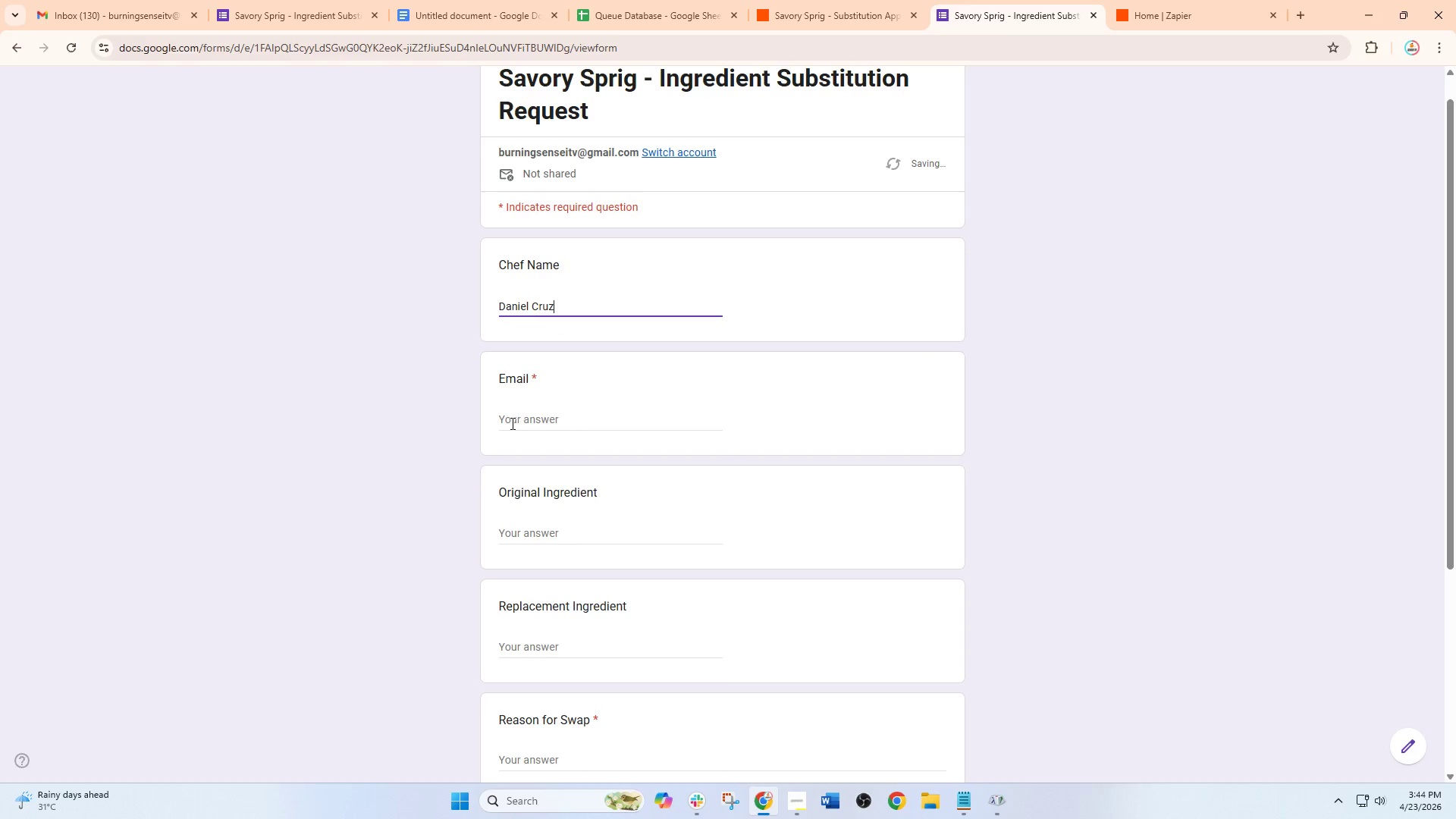 
left_click([511, 423])
 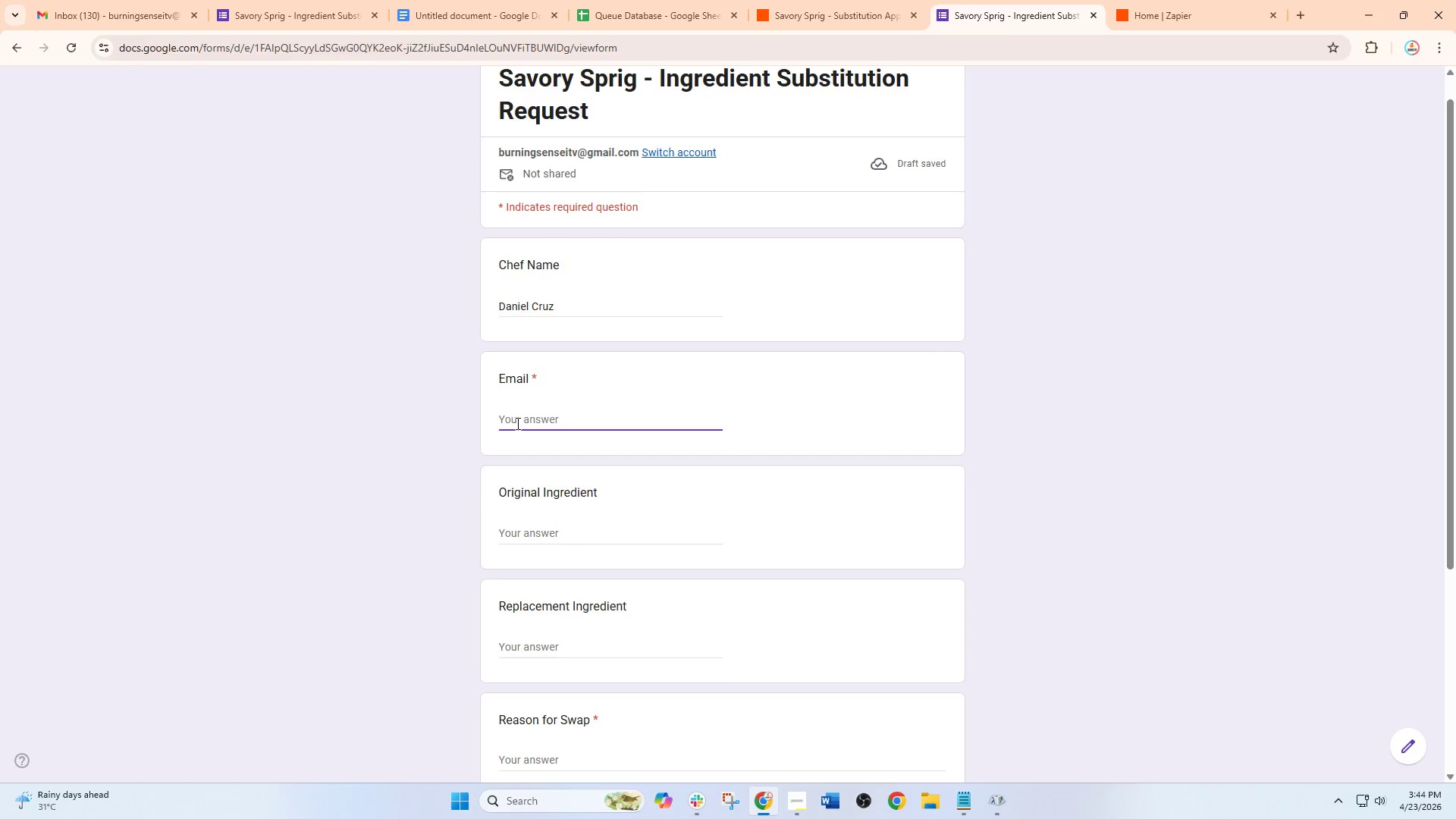 
type(daniel#savor)
key(Backspace)
key(Backspace)
key(Backspace)
key(Backspace)
key(Backspace)
key(Backspace)
type(@savorysprig.com)
 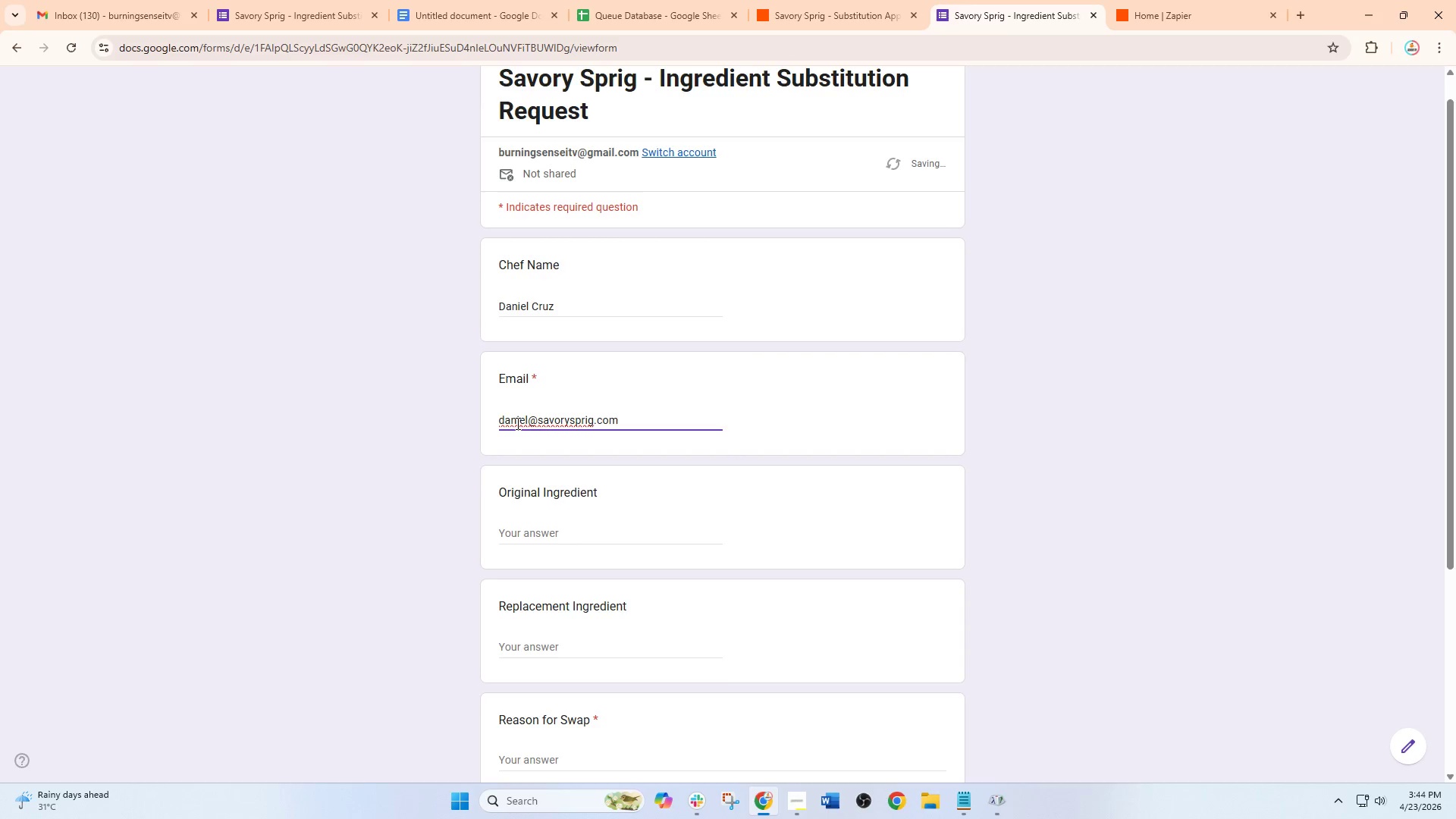 
left_click([518, 535])
 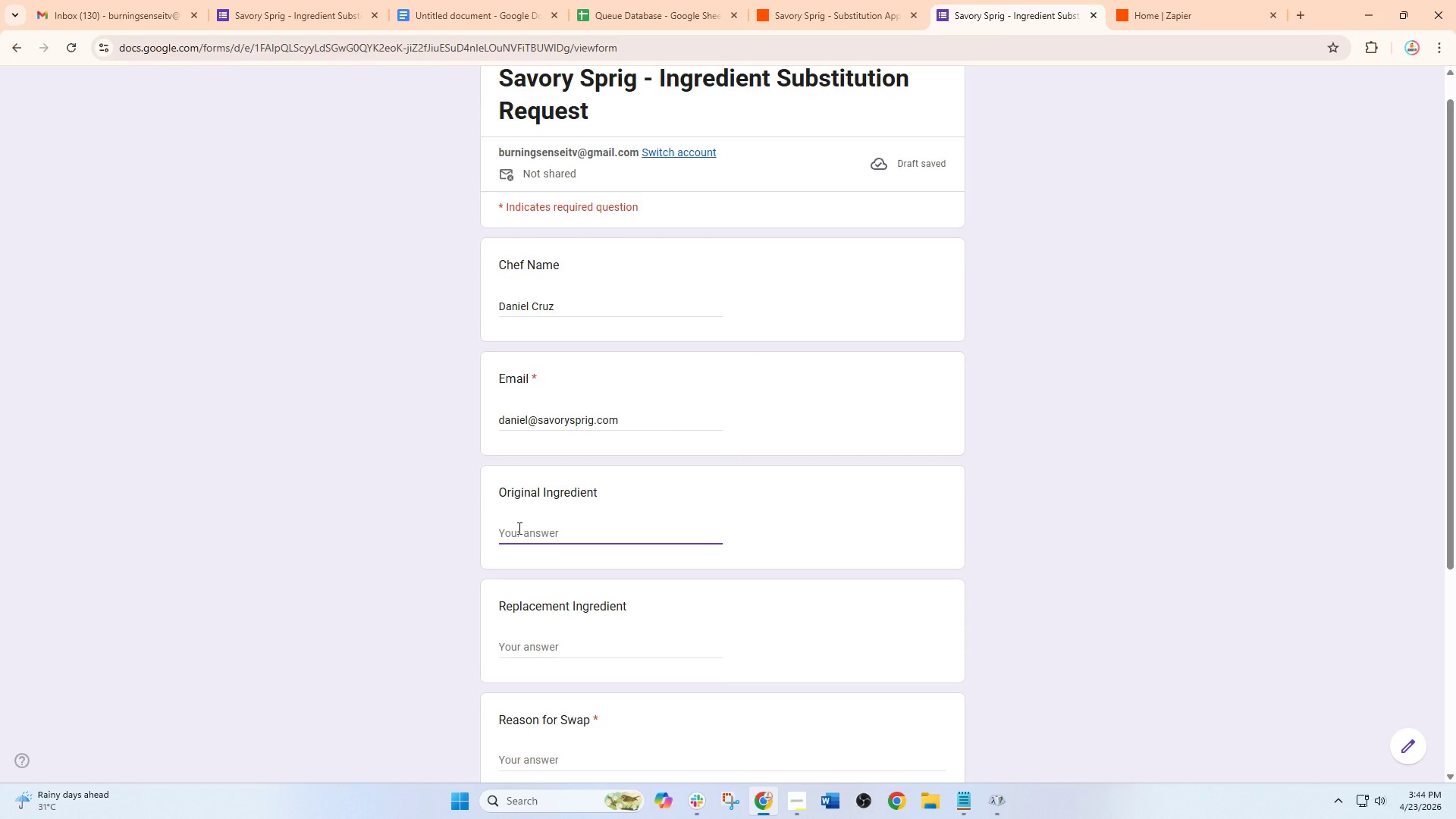 
type(Aur)
key(Backspace)
key(Backspace)
type(rg)
key(Backspace)
type(ugula)
 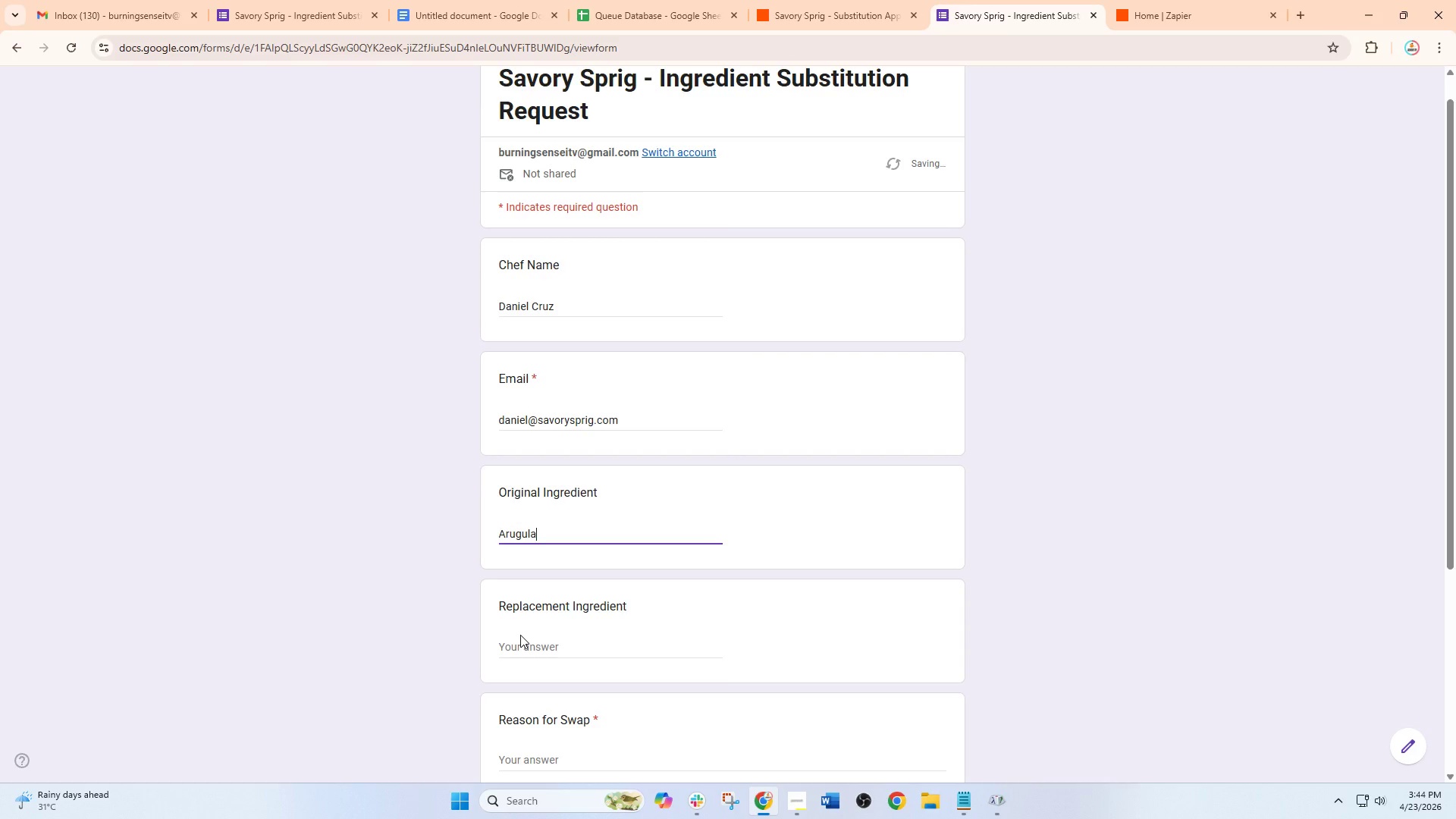 
left_click([525, 651])
 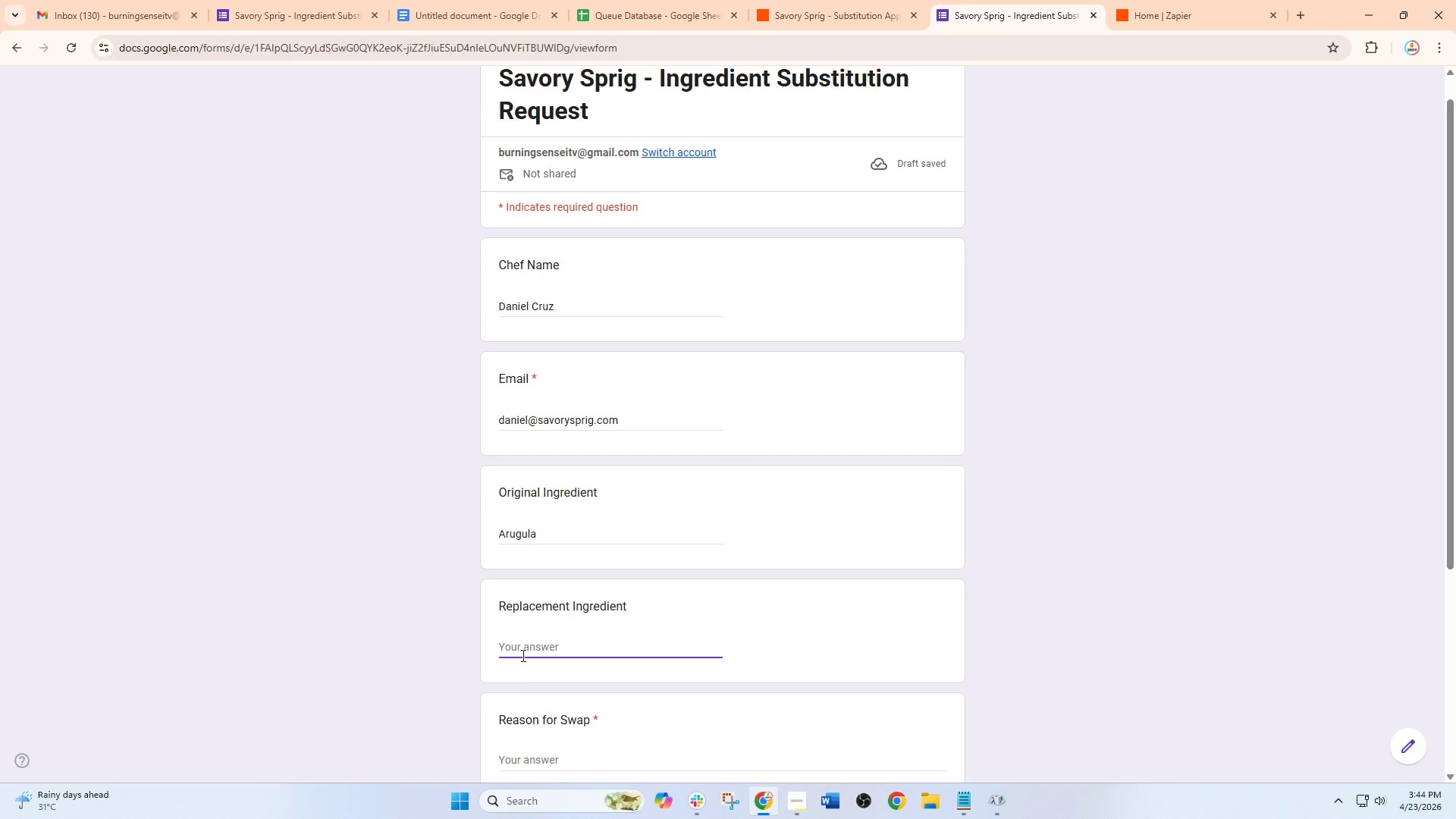 
left_click([561, 676])
 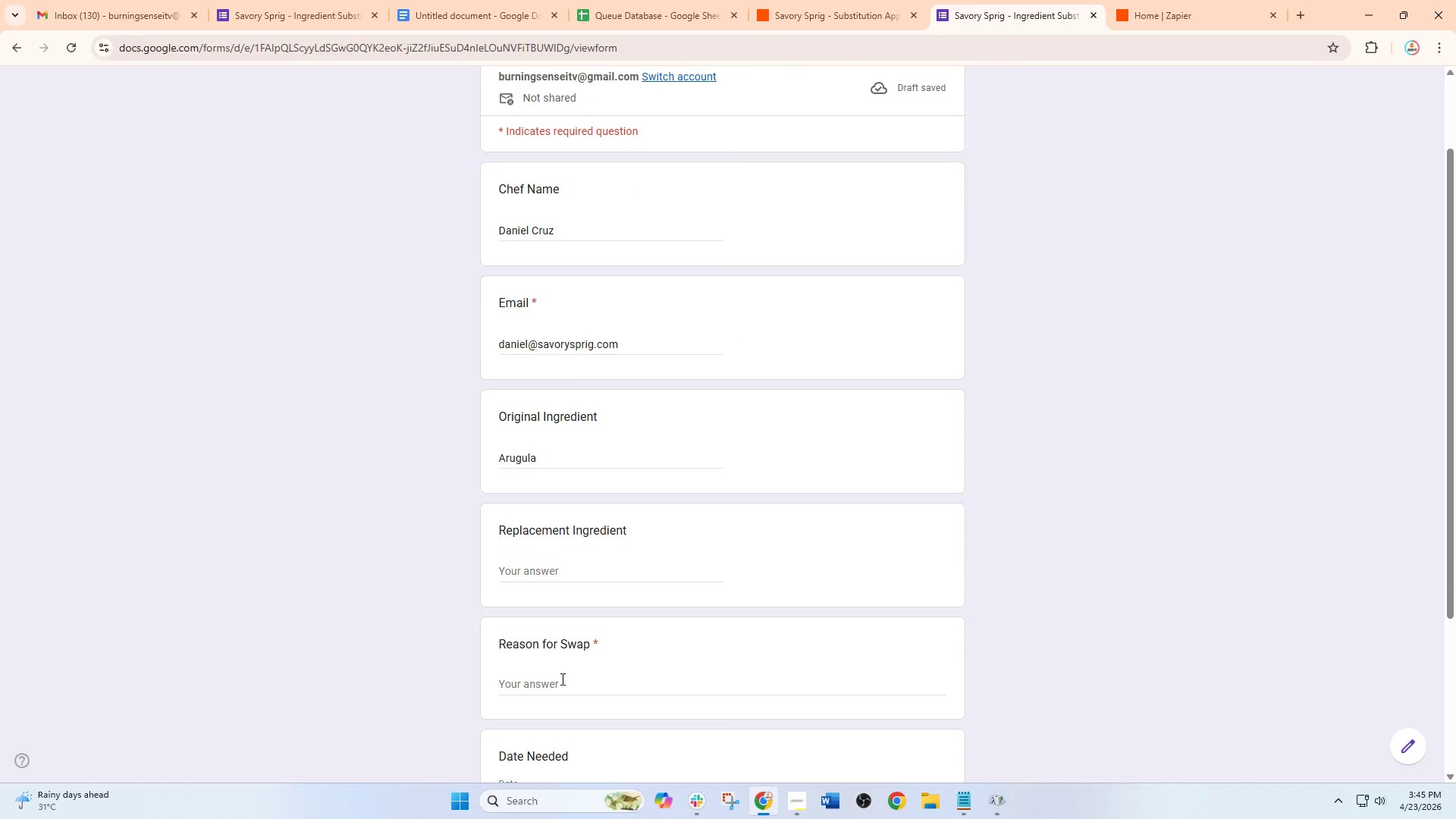 
scroll: coordinate [548, 701], scroll_direction: down, amount: 1.0
 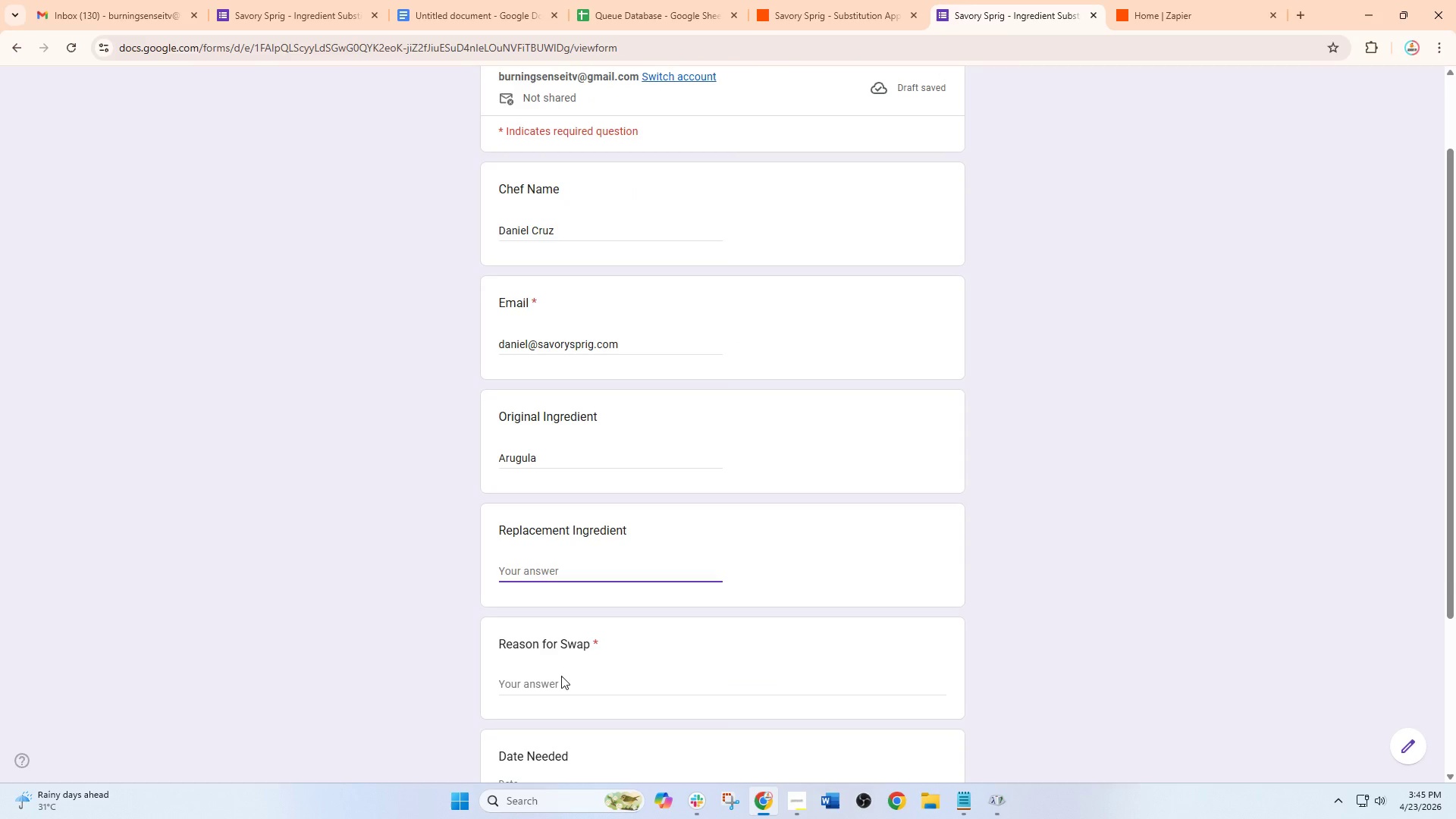 
left_click([561, 680])
 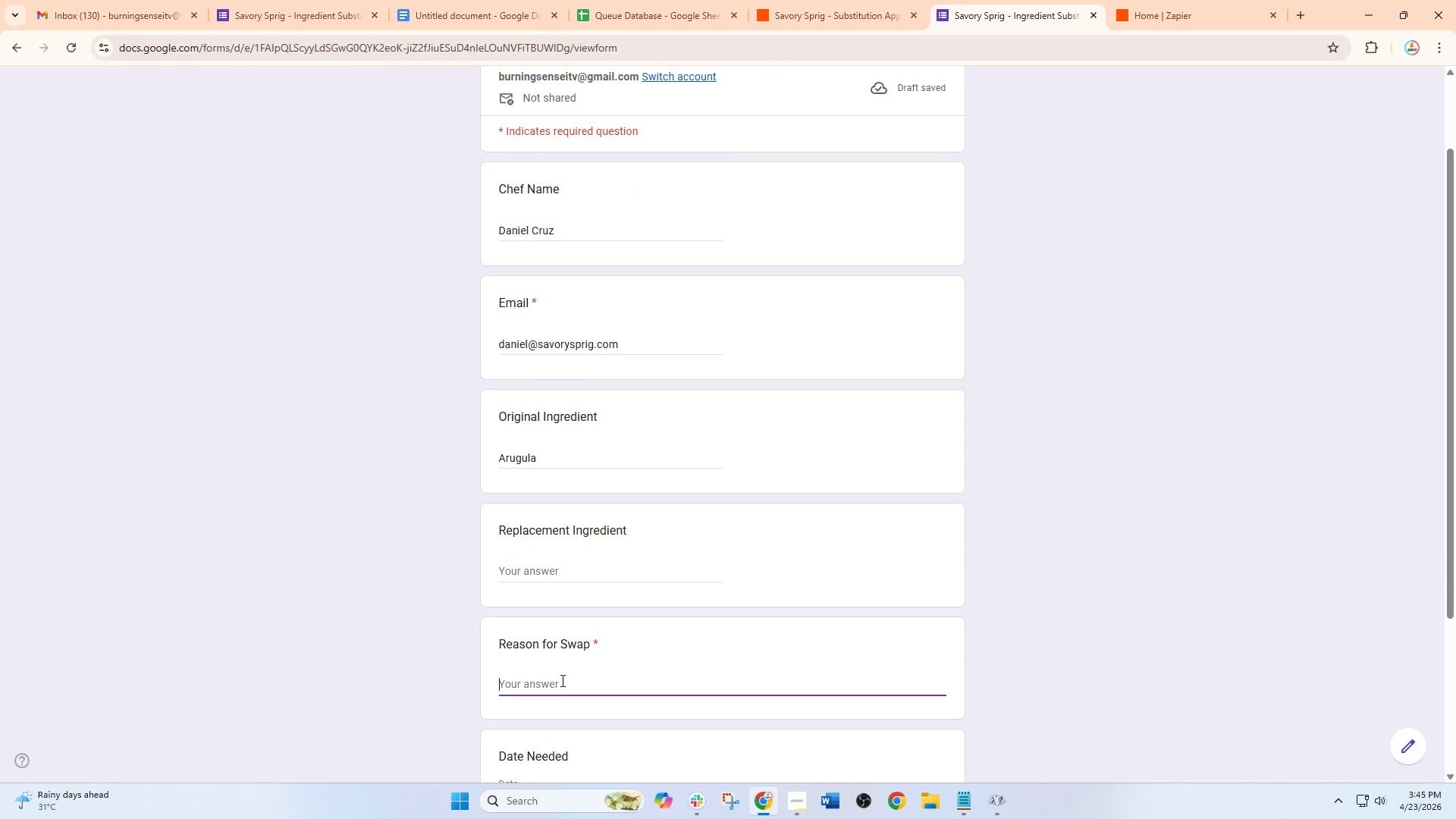 
type(Suppio)
key(Backspace)
type(er delay)
 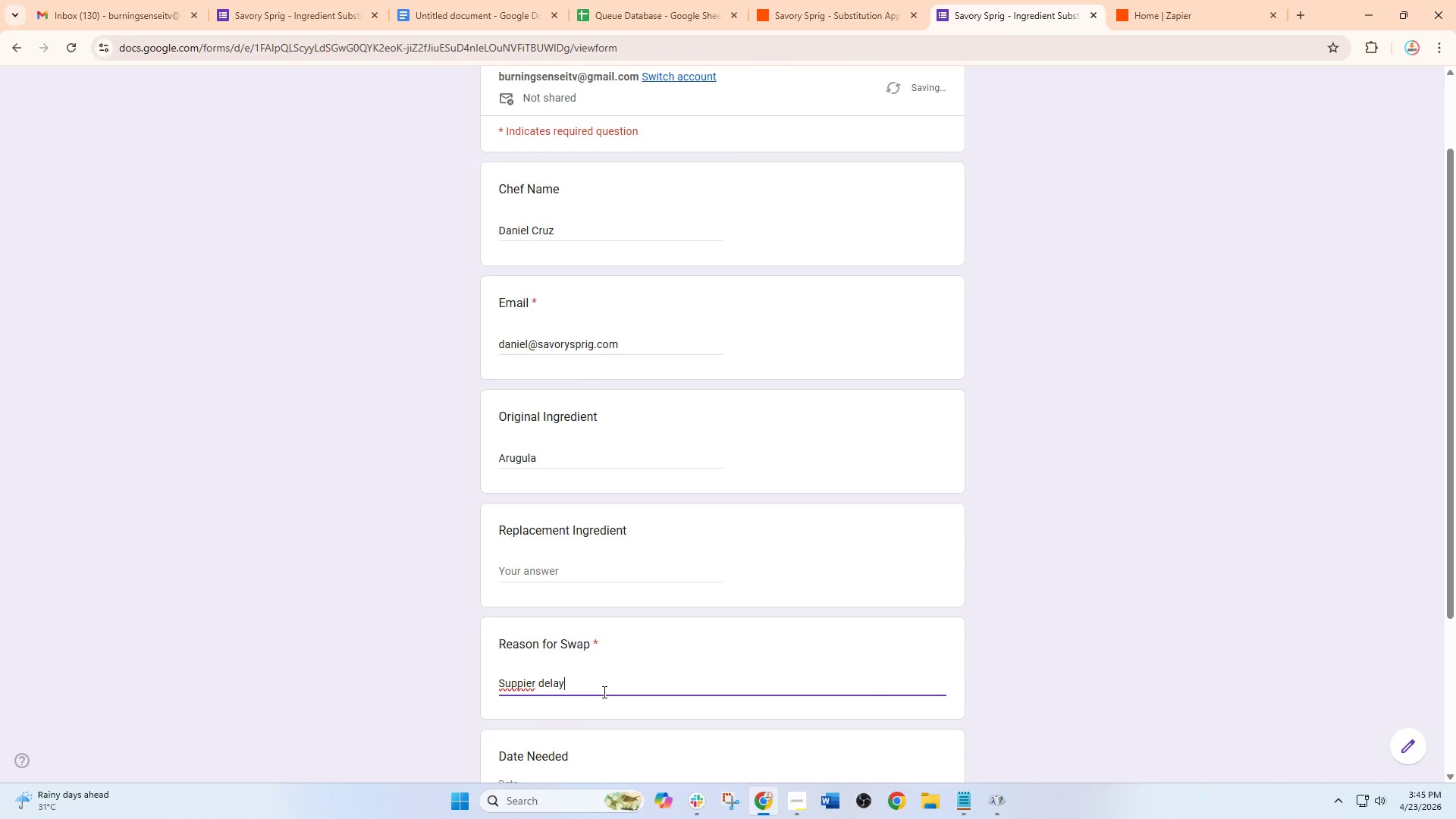 
scroll: coordinate [604, 692], scroll_direction: down, amount: 2.0
 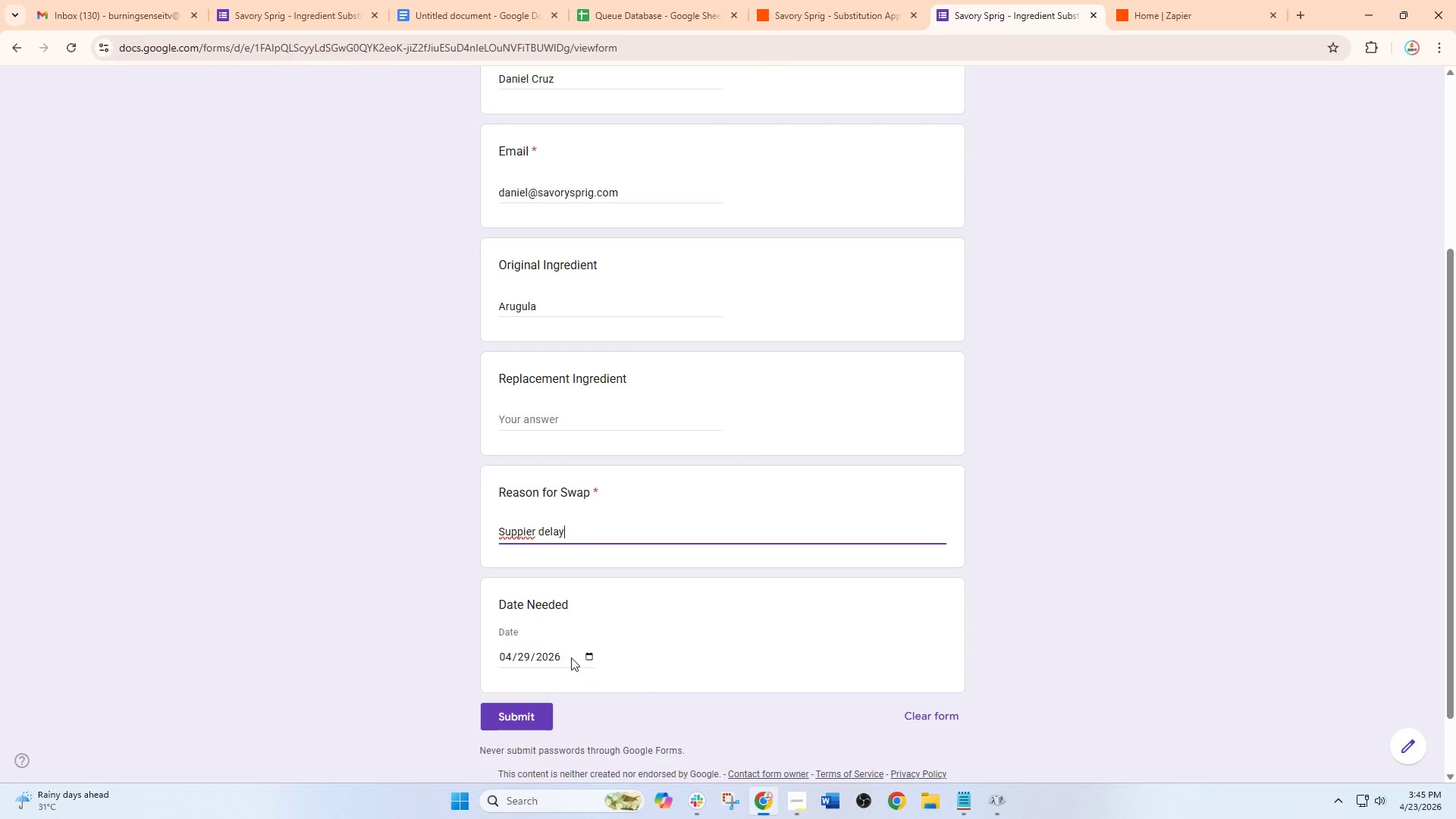 
left_click([589, 657])
 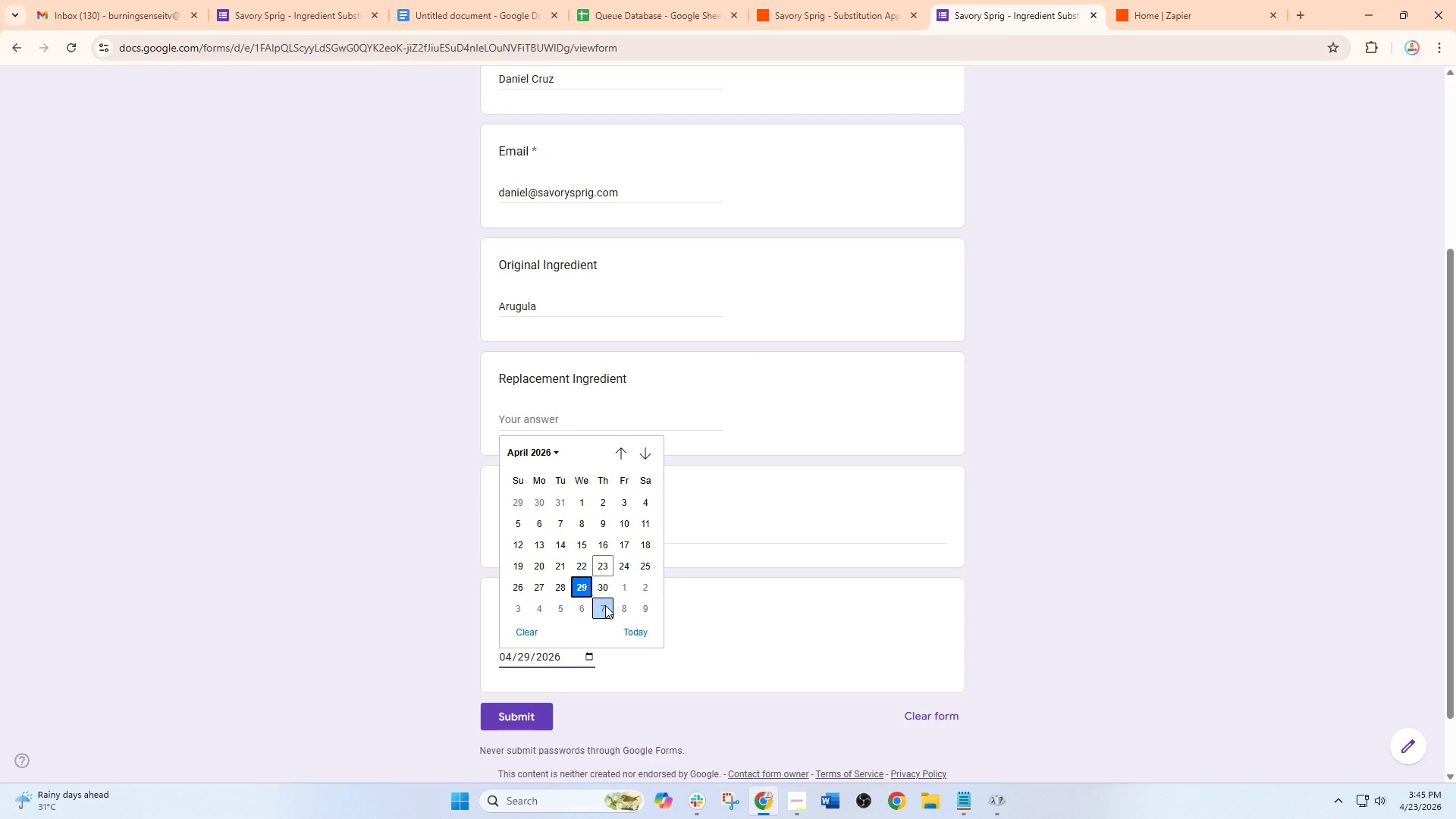 
left_click([609, 613])
 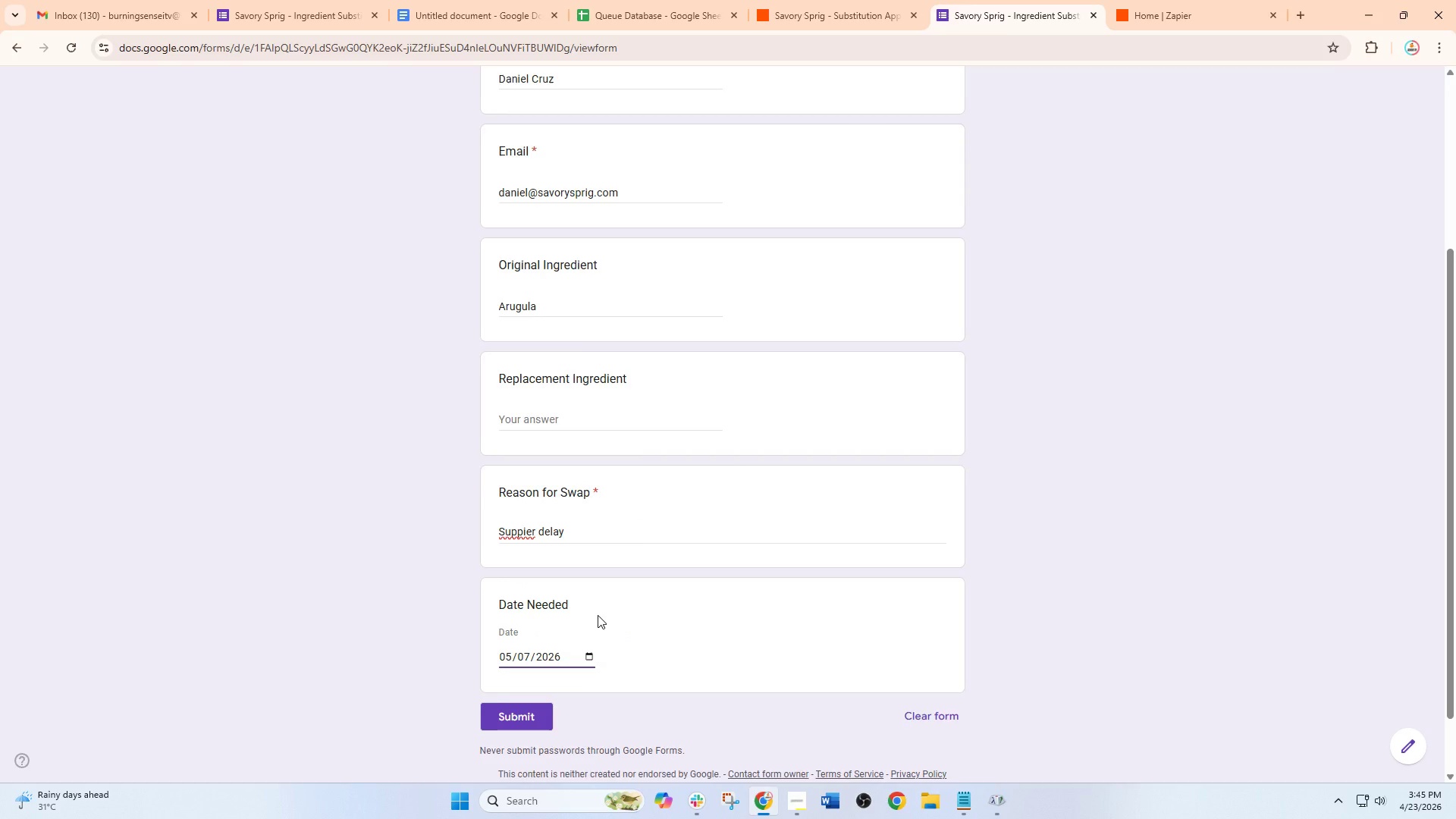 
scroll: coordinate [591, 623], scroll_direction: down, amount: 2.0
 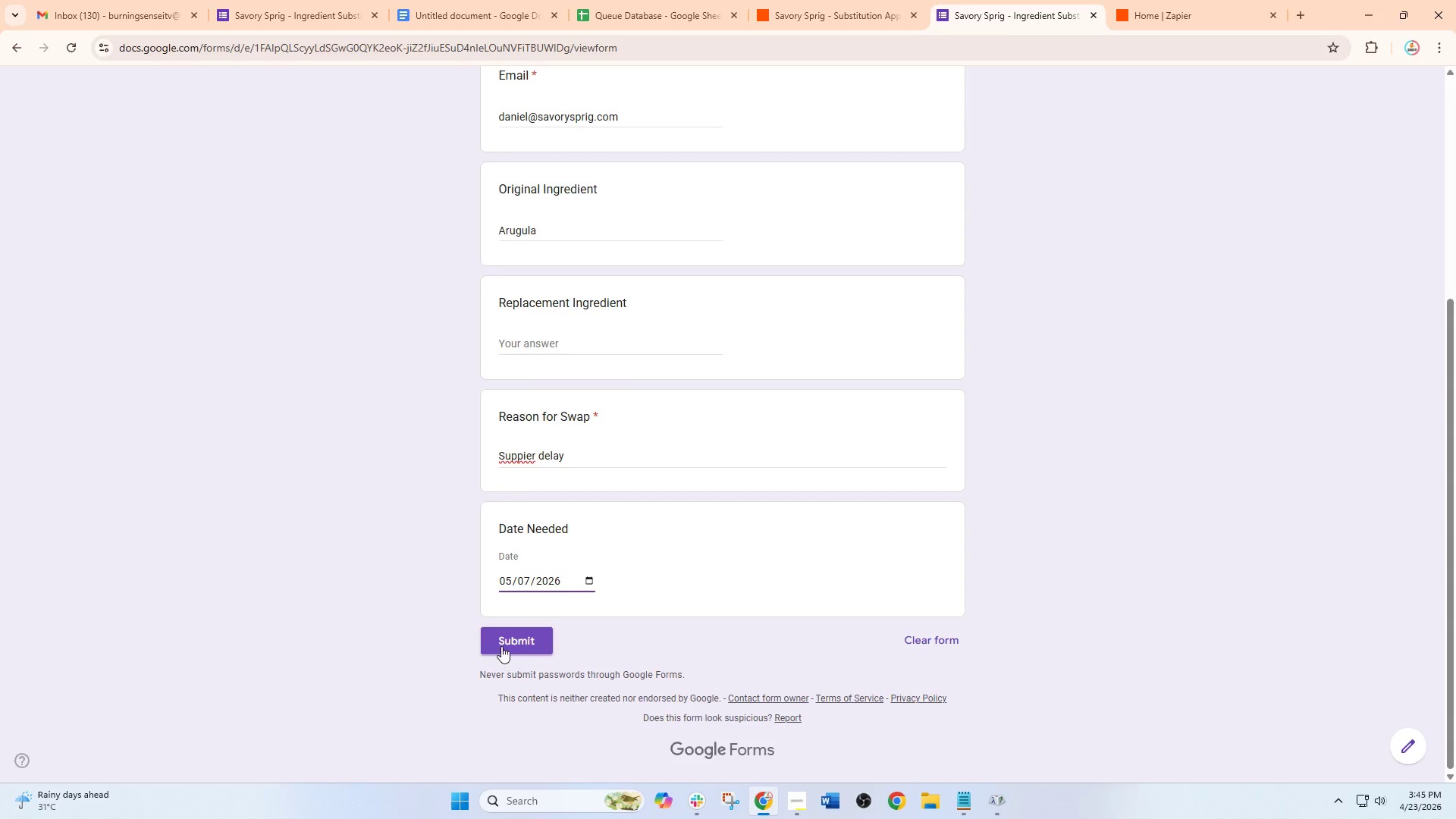 
left_click([501, 646])
 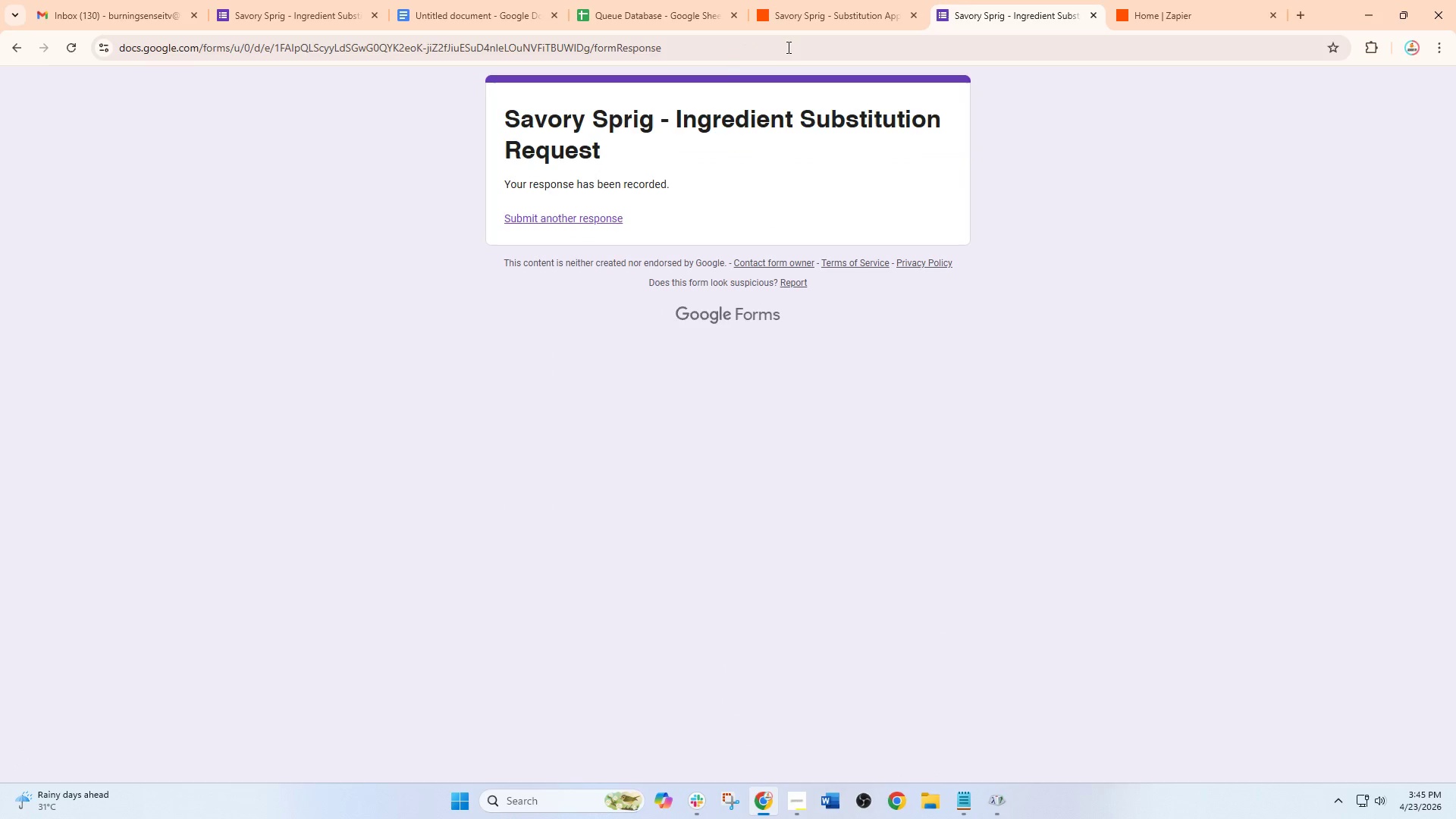 
left_click([833, 0])
 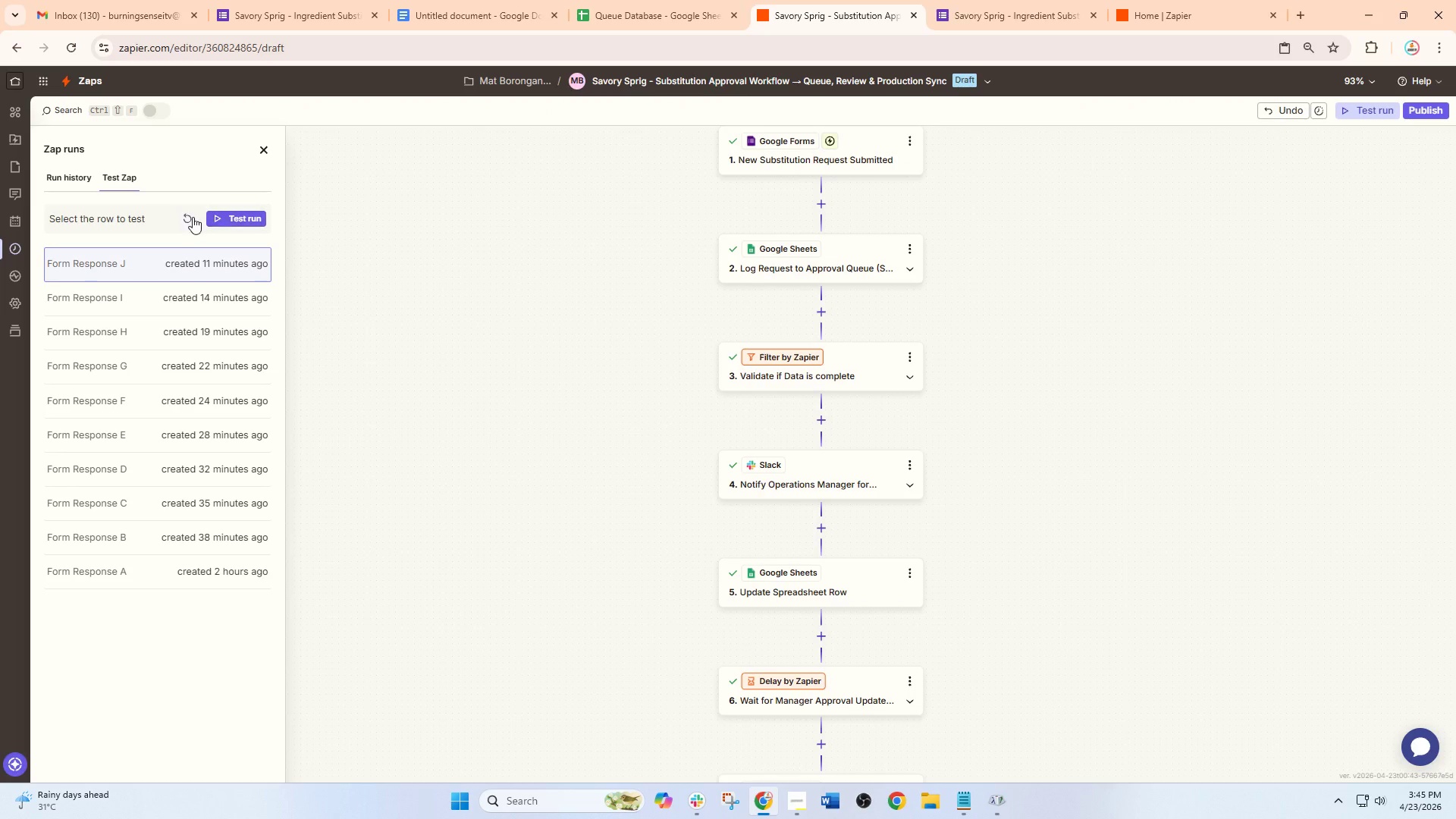 
left_click([183, 216])
 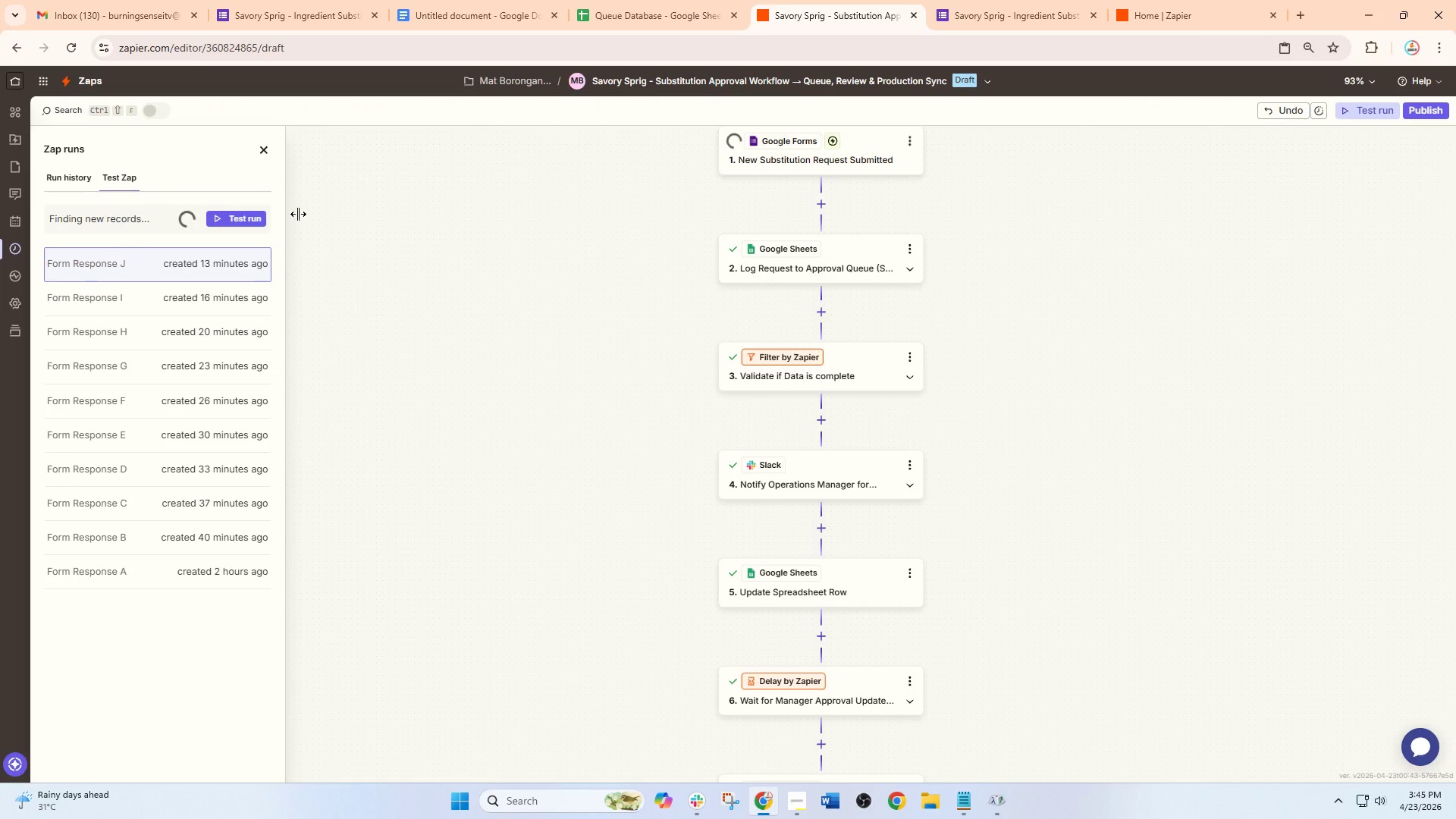 
scroll: coordinate [736, 305], scroll_direction: up, amount: 2.0
 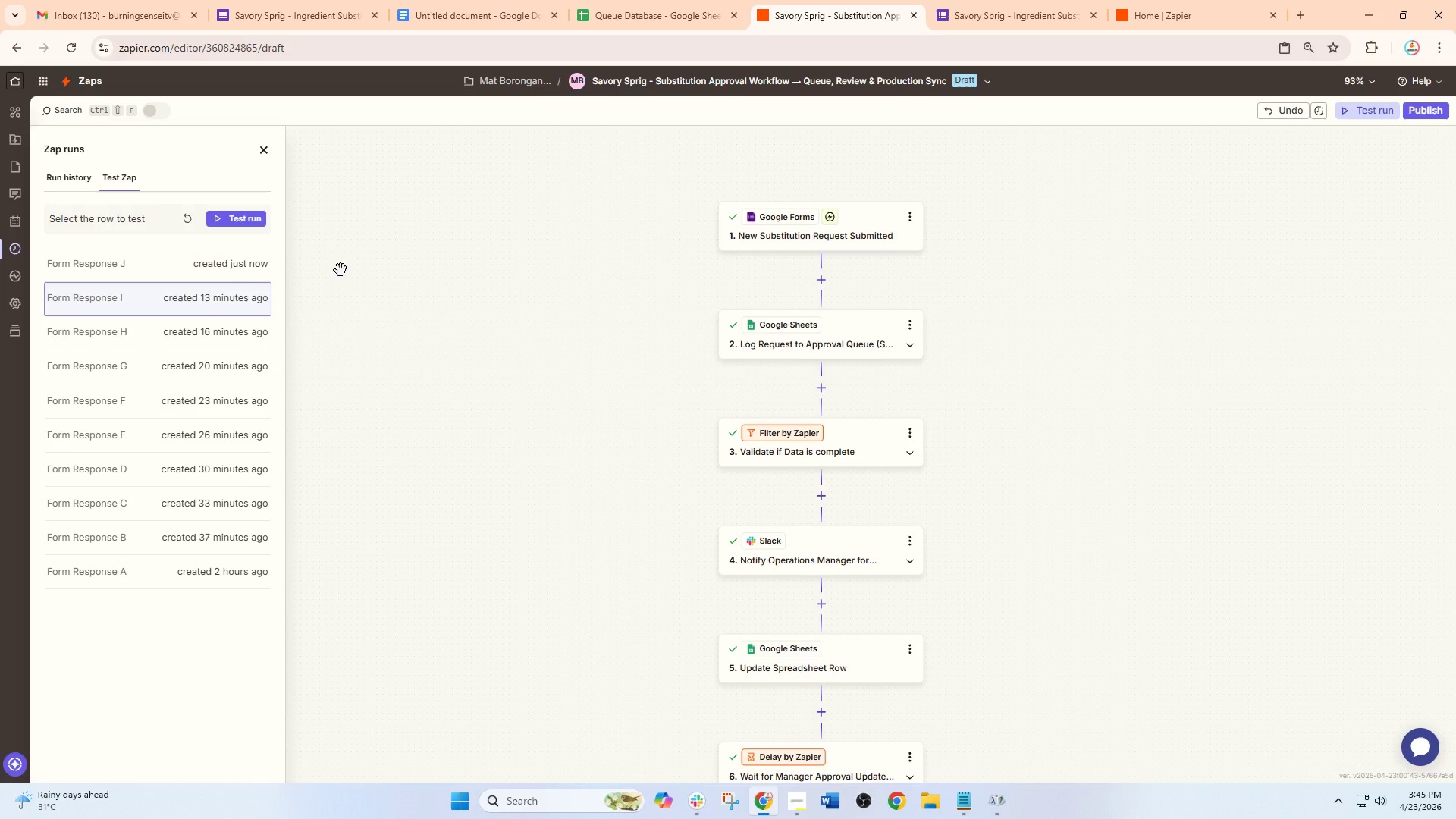 
left_click([236, 275])
 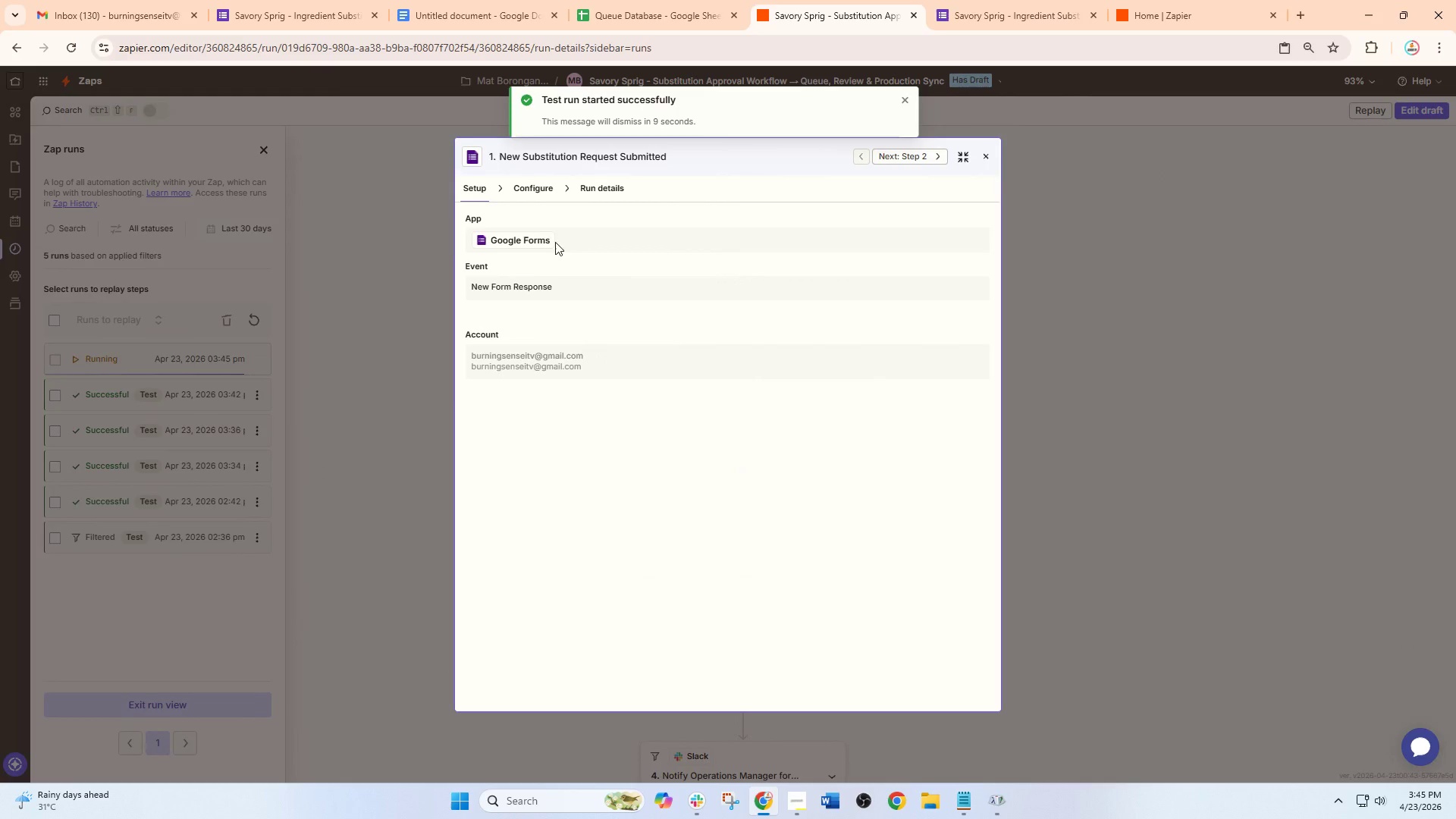 
wait(5.83)
 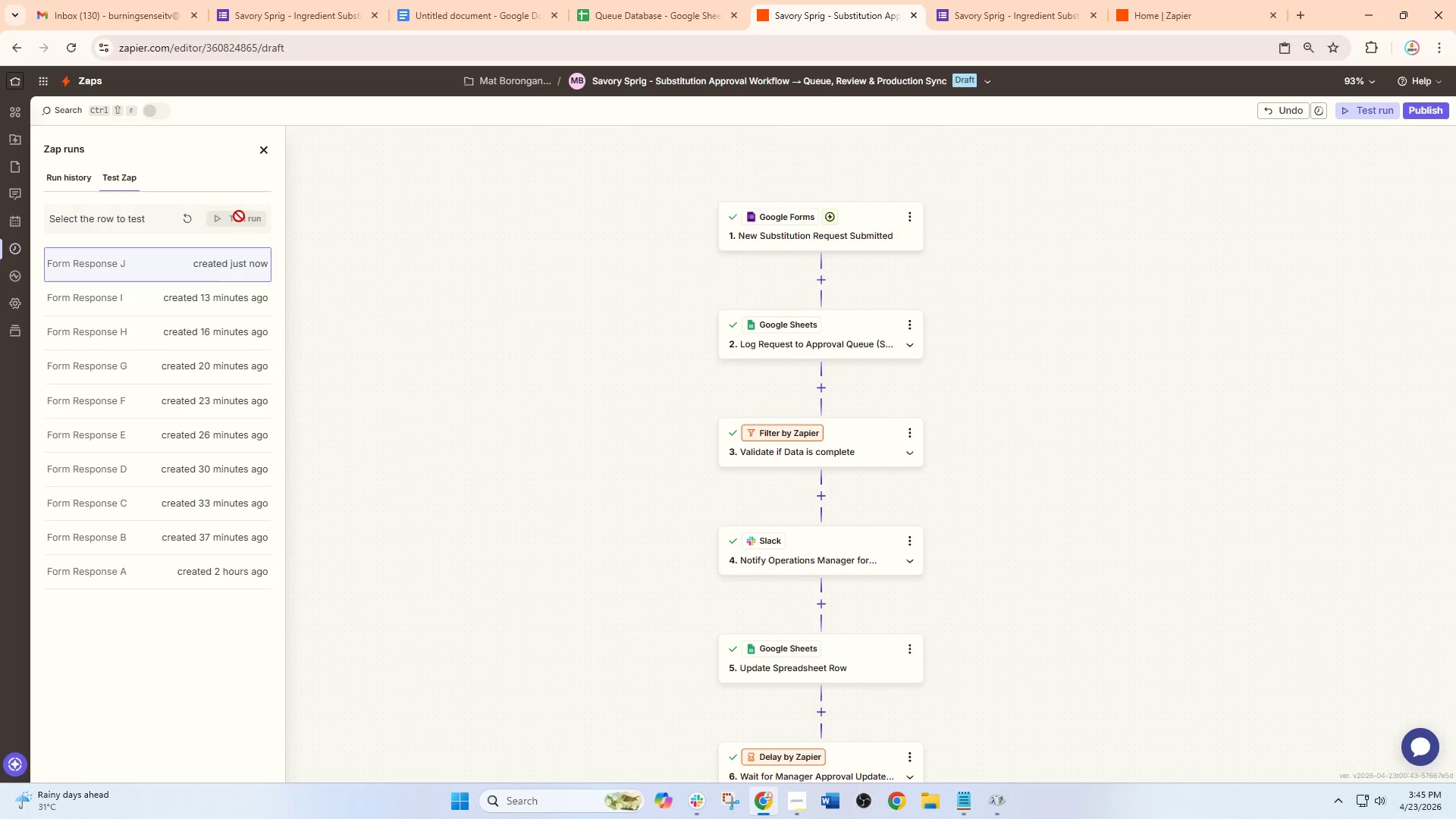 
left_click([991, 152])
 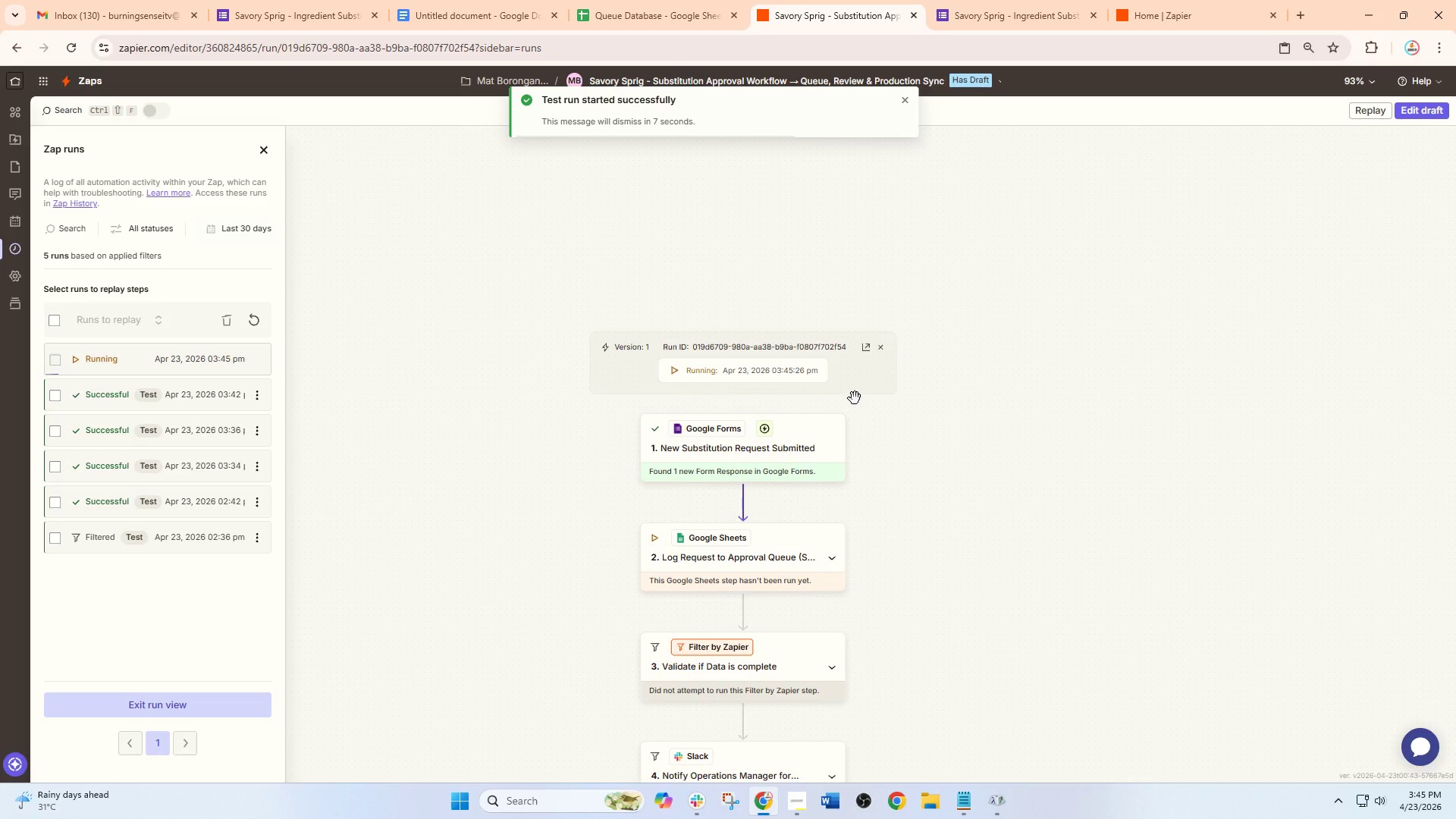 
scroll: coordinate [855, 398], scroll_direction: down, amount: 1.0
 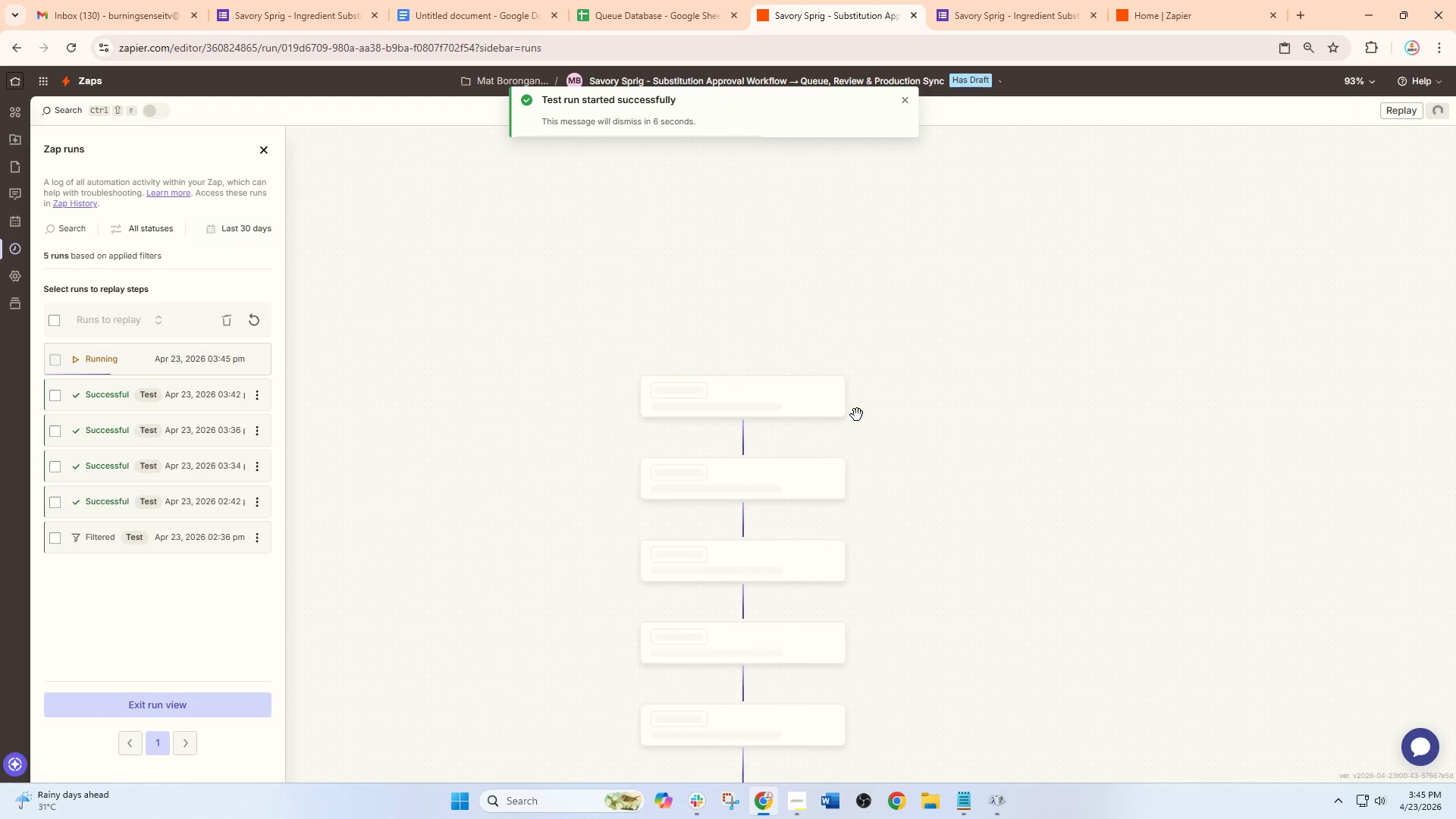 
mouse_move([860, 428])
 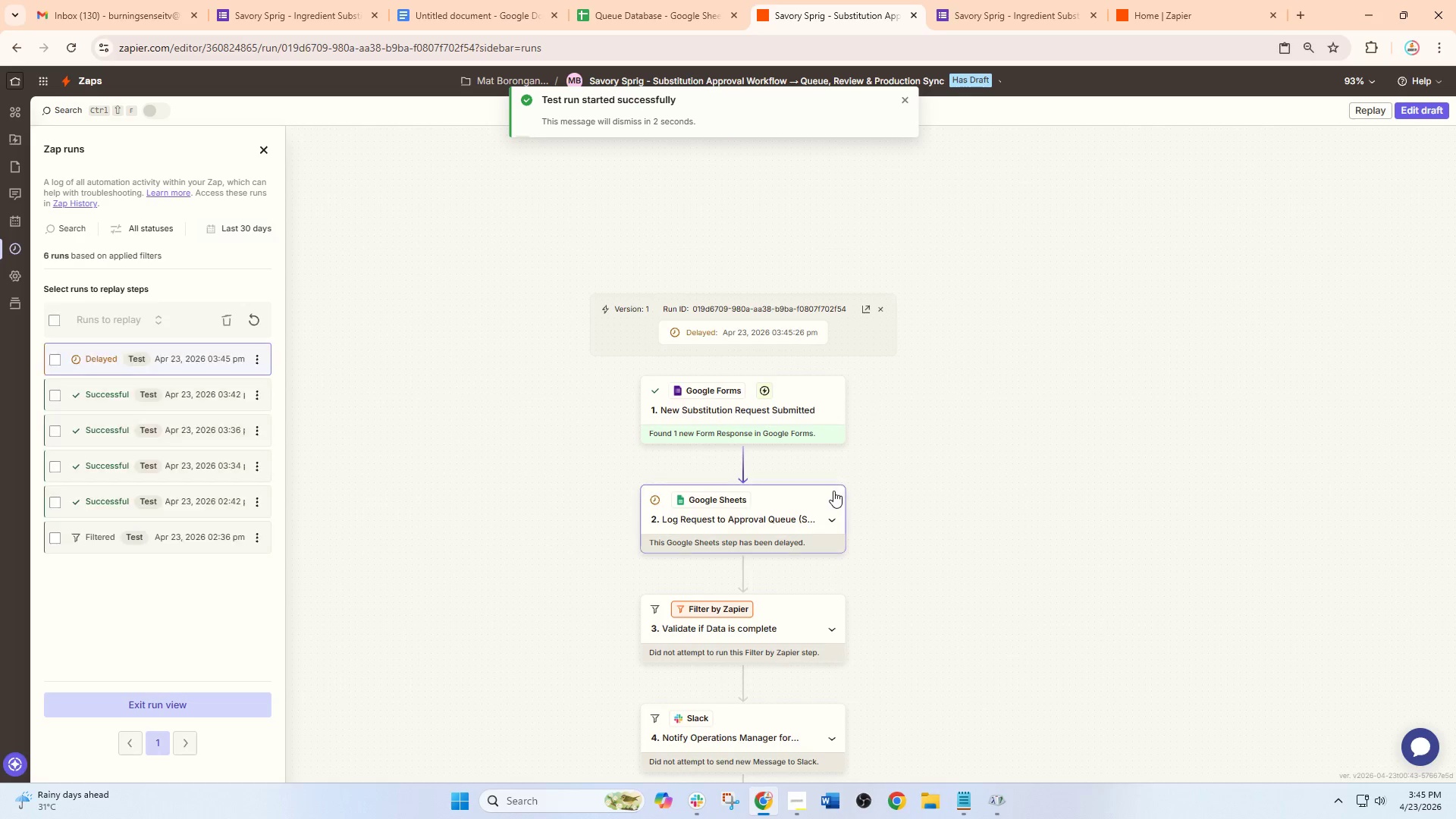 
scroll: coordinate [787, 557], scroll_direction: down, amount: 10.0
 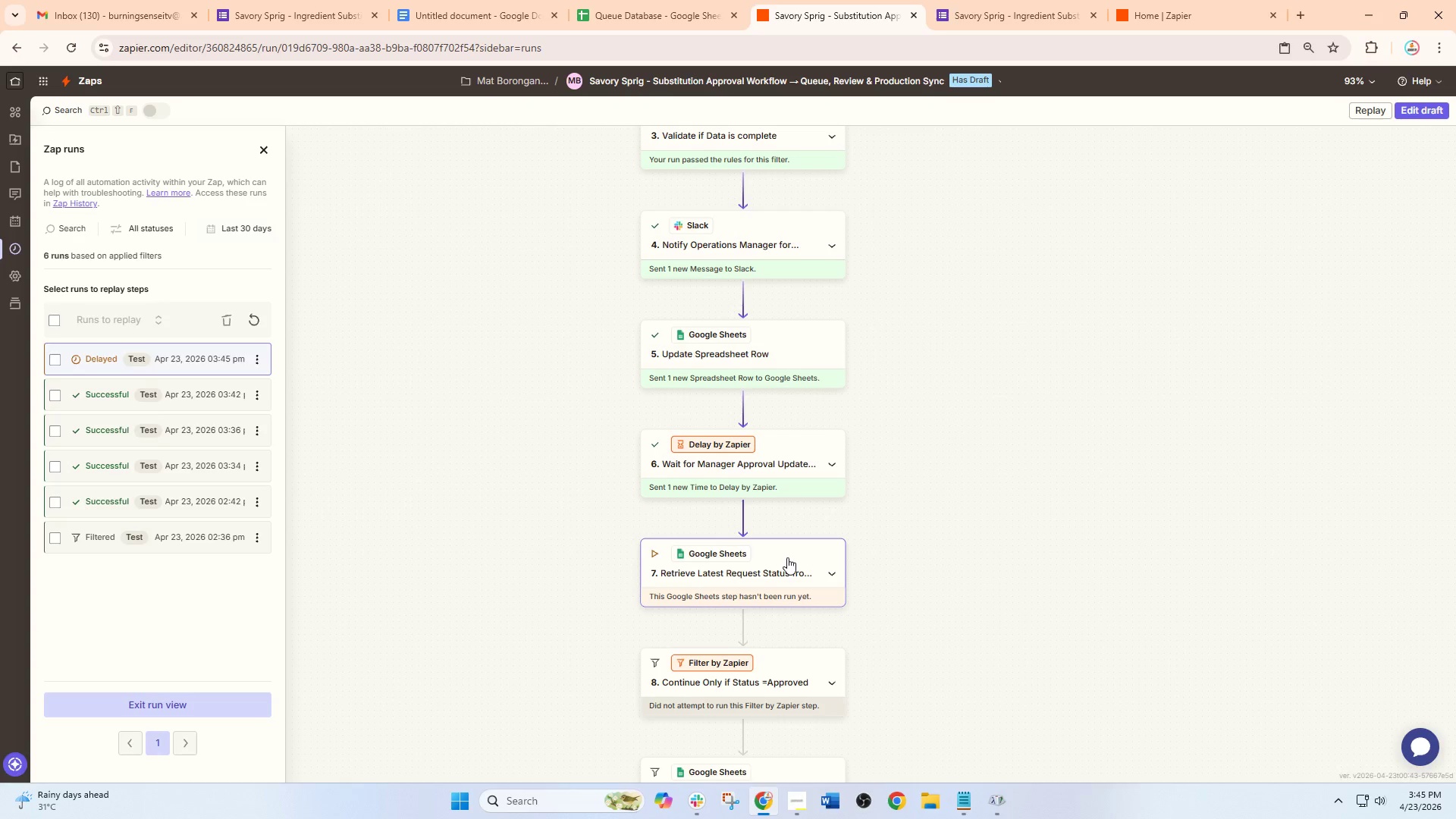 
scroll: coordinate [787, 557], scroll_direction: up, amount: 7.0
 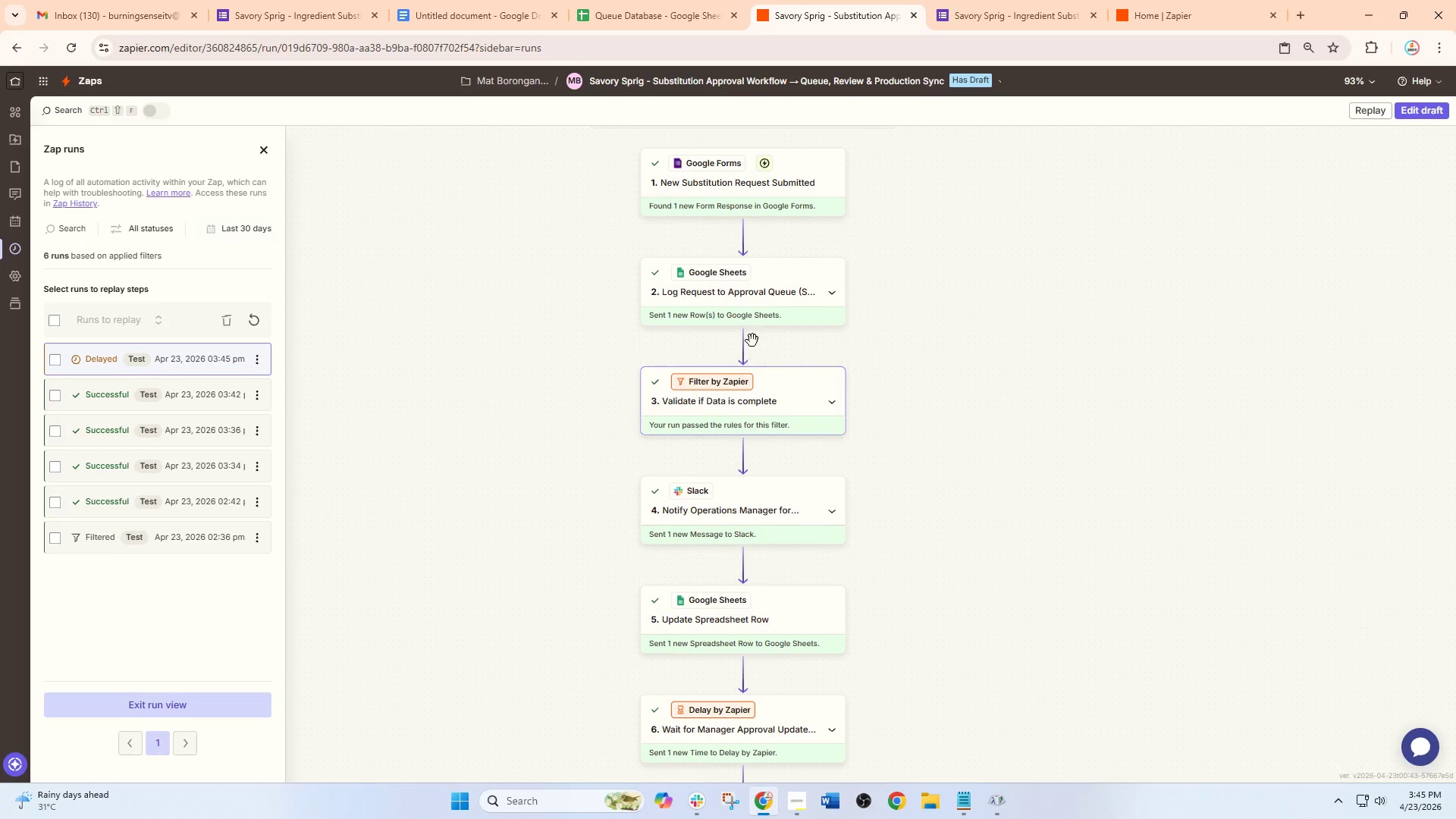 
left_click([750, 387])
 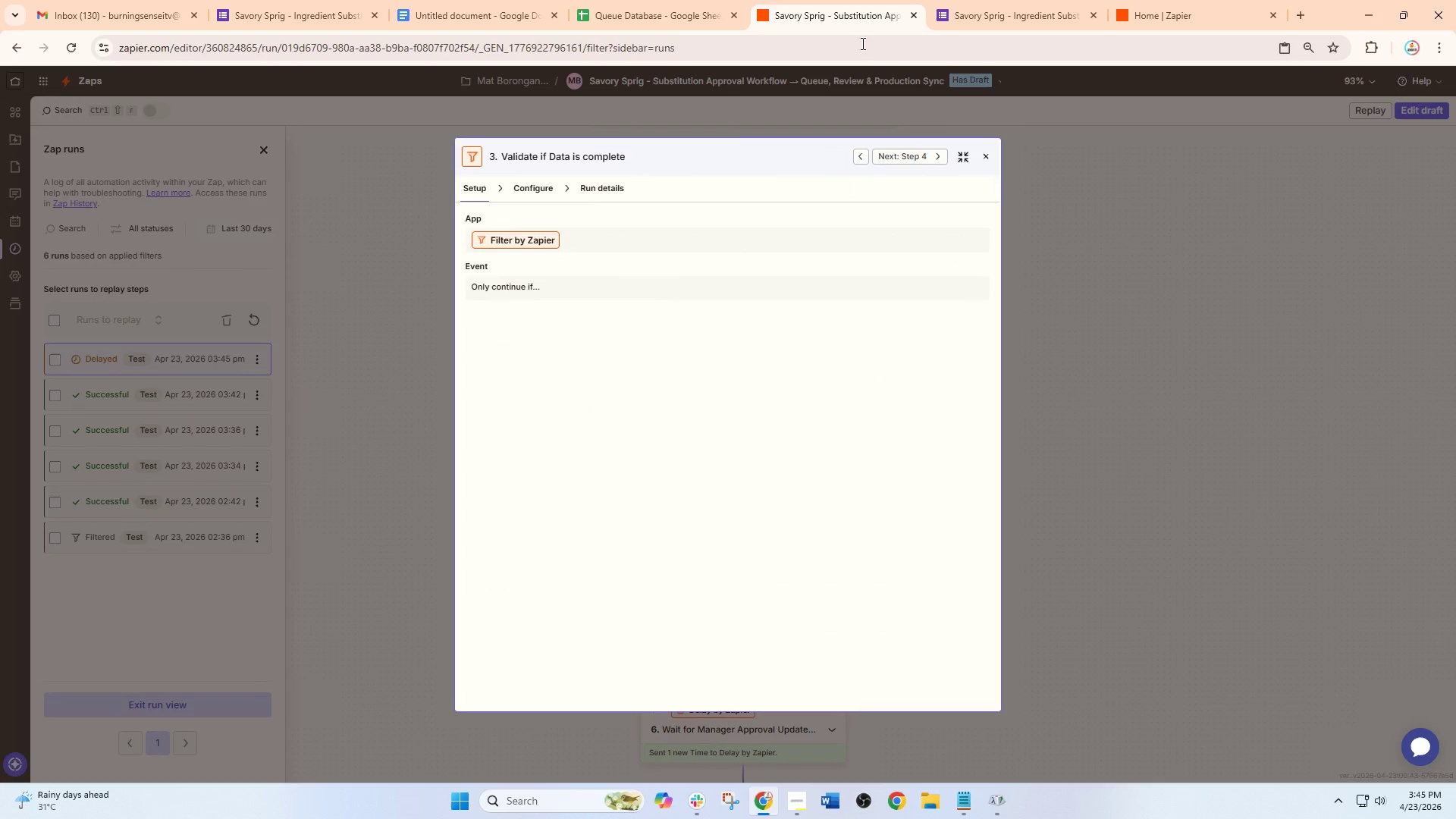 
left_click([977, 0])
 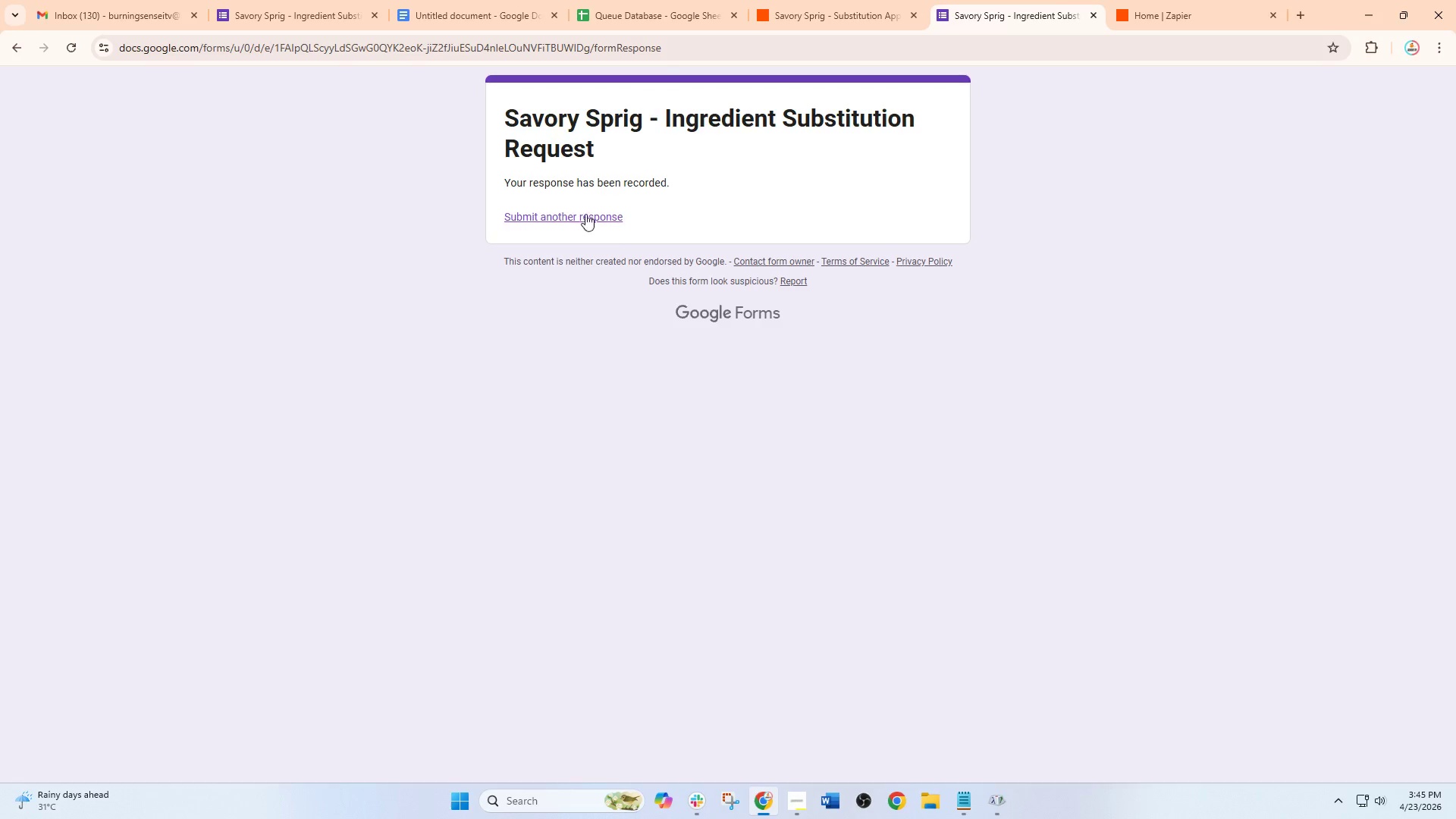 
left_click([579, 206])
 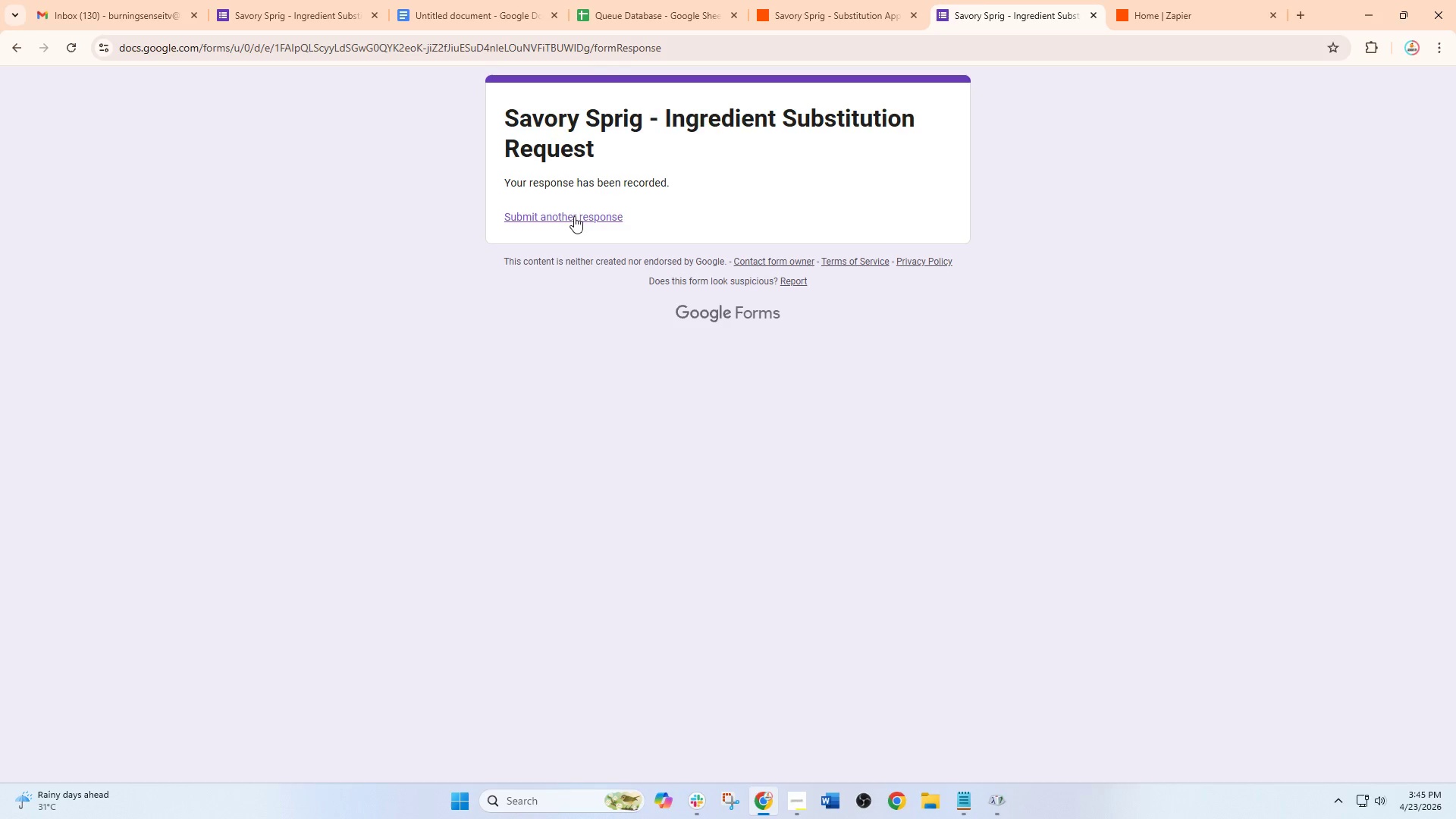 
left_click([574, 216])
 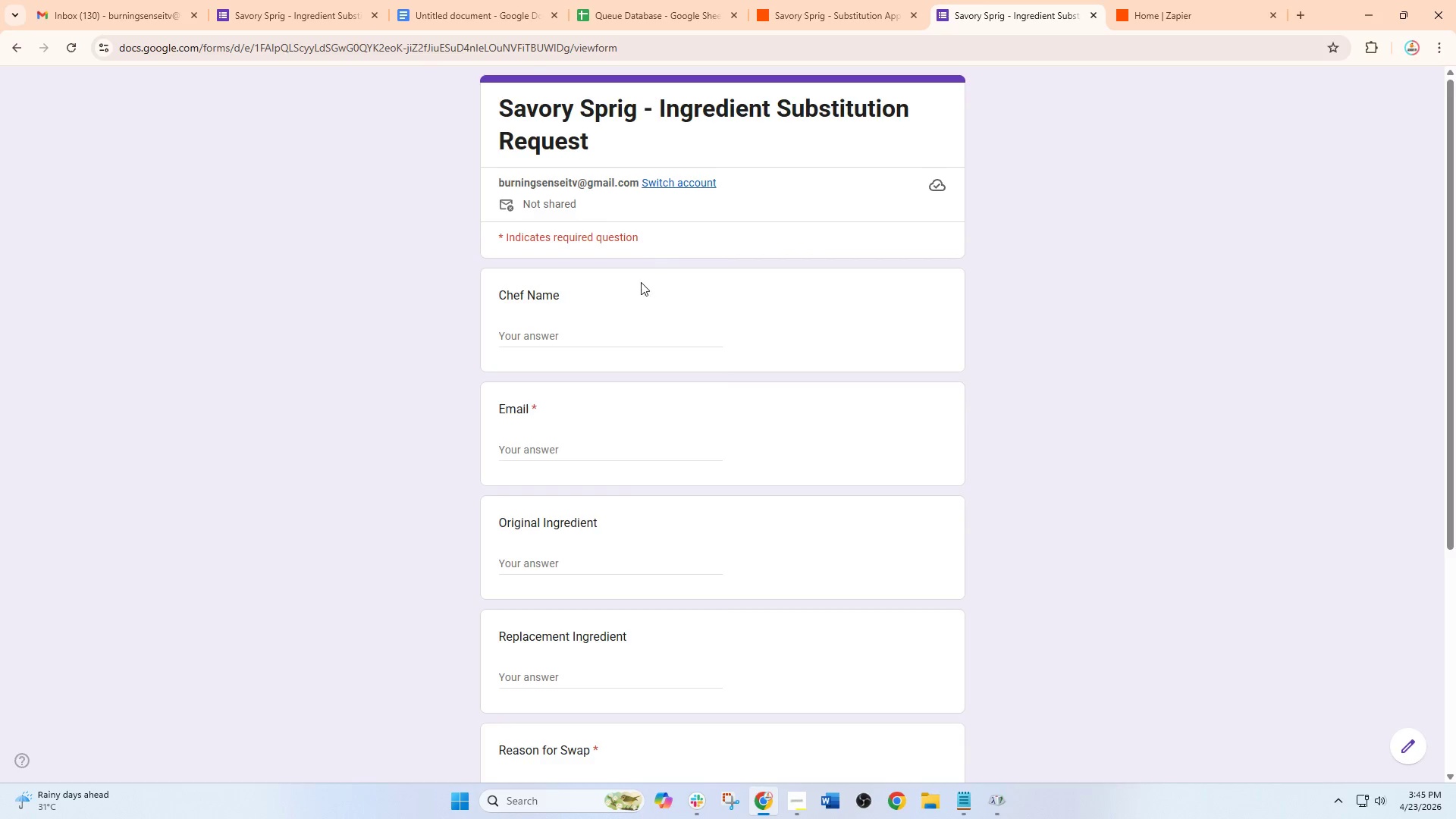 
scroll: coordinate [644, 333], scroll_direction: down, amount: 2.0
 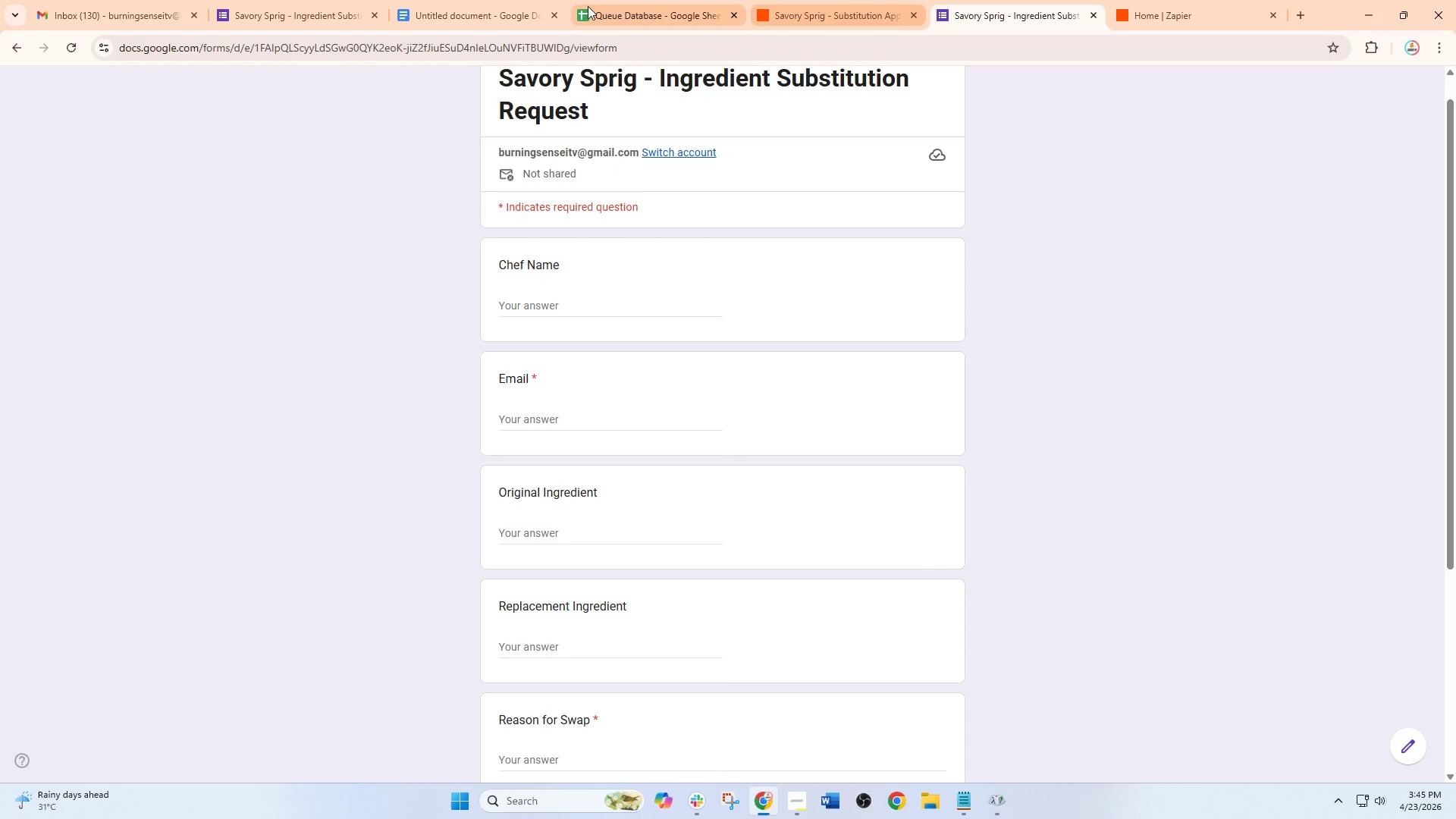 
left_click([320, 0])
 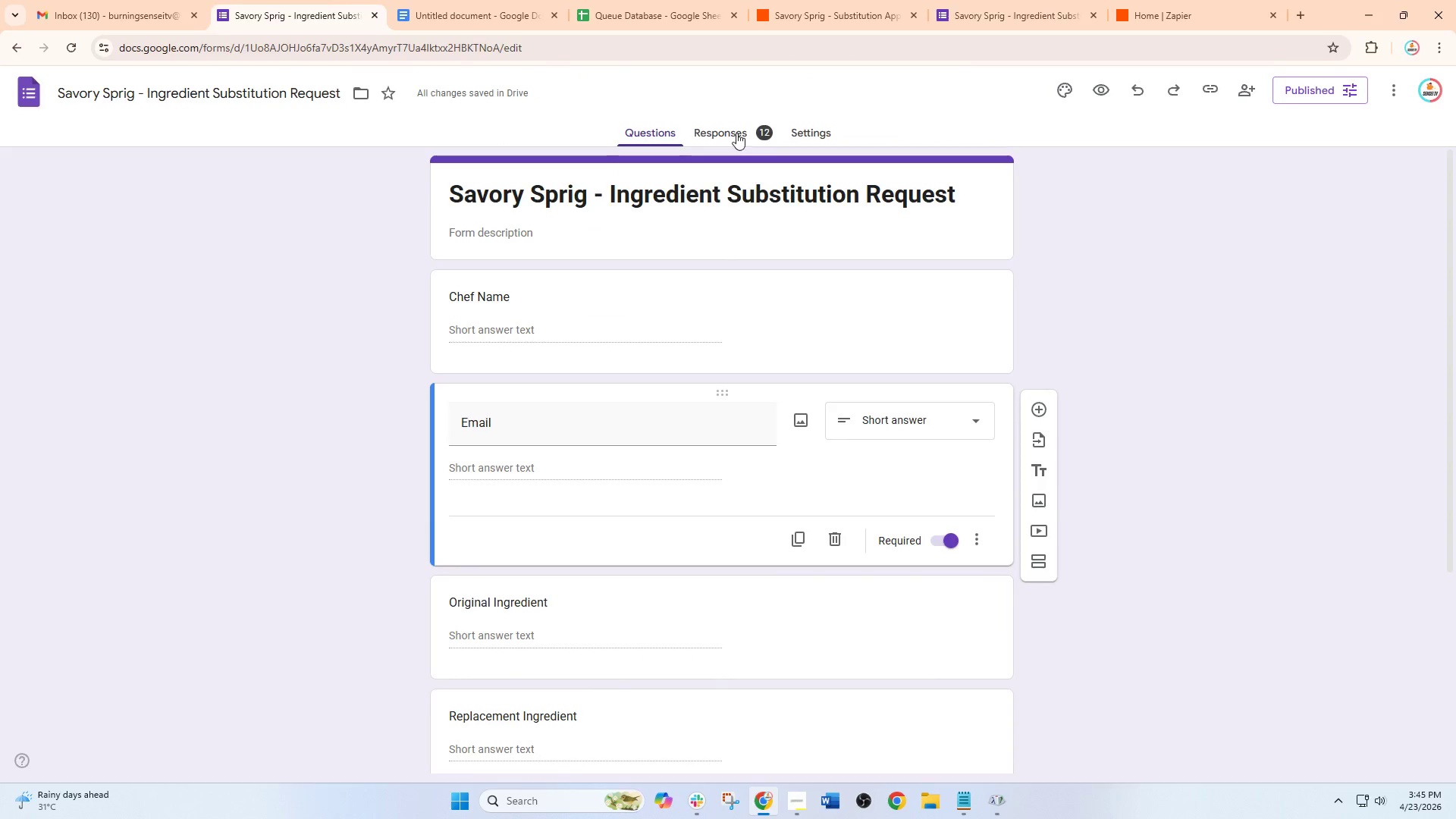 
left_click([742, 123])
 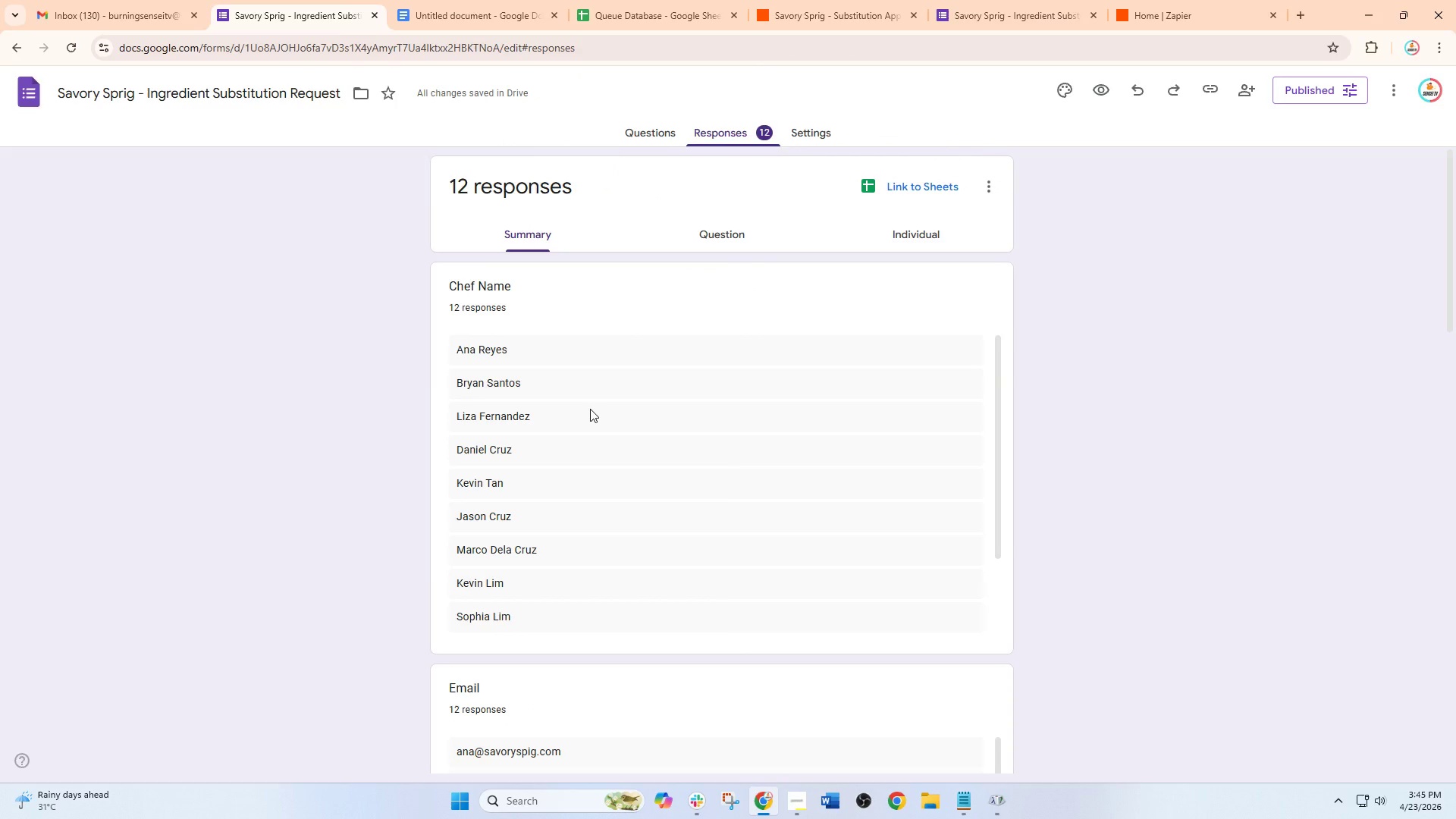 
scroll: coordinate [582, 442], scroll_direction: down, amount: 5.0
 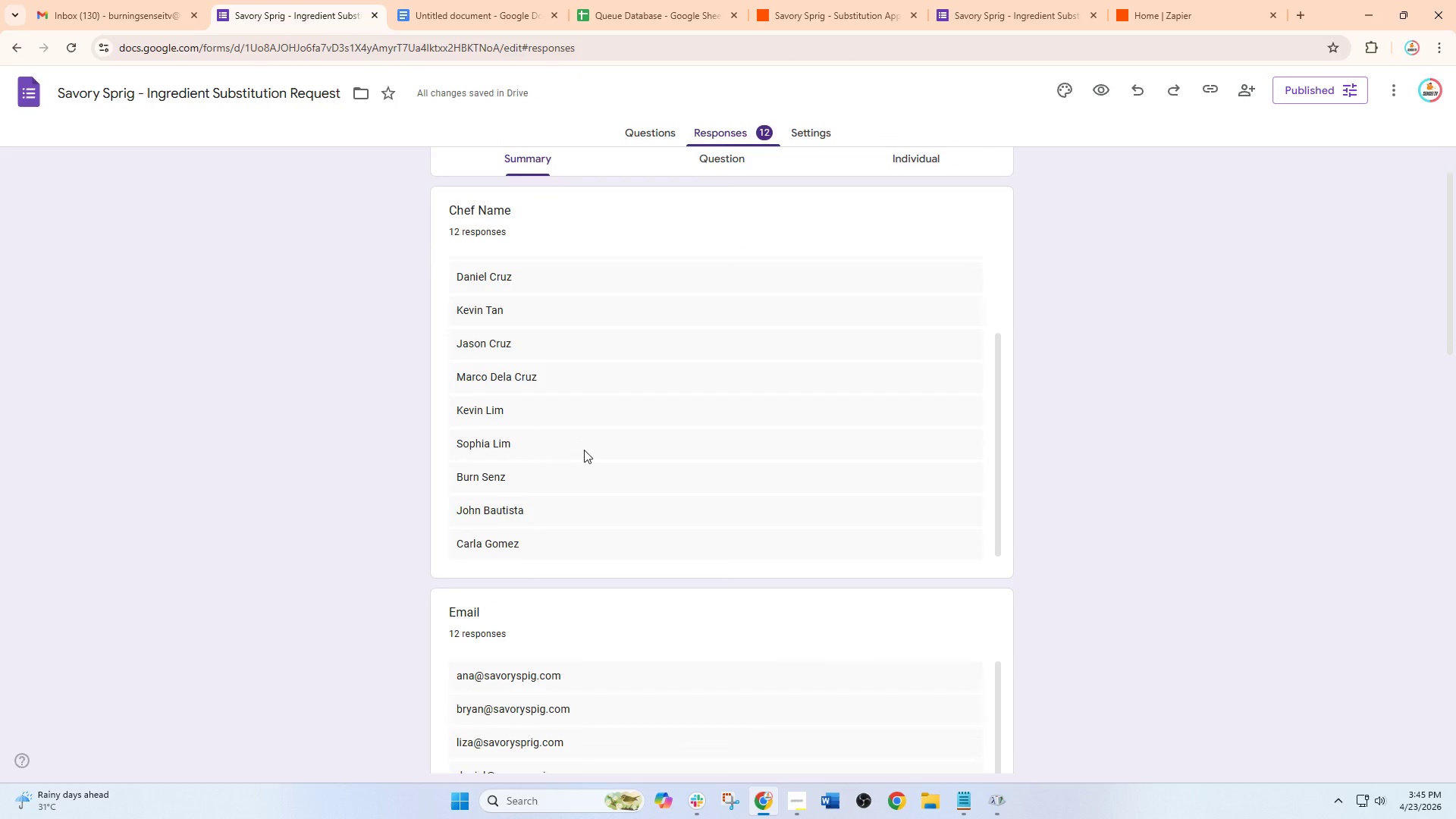 
scroll: coordinate [586, 451], scroll_direction: up, amount: 3.0
 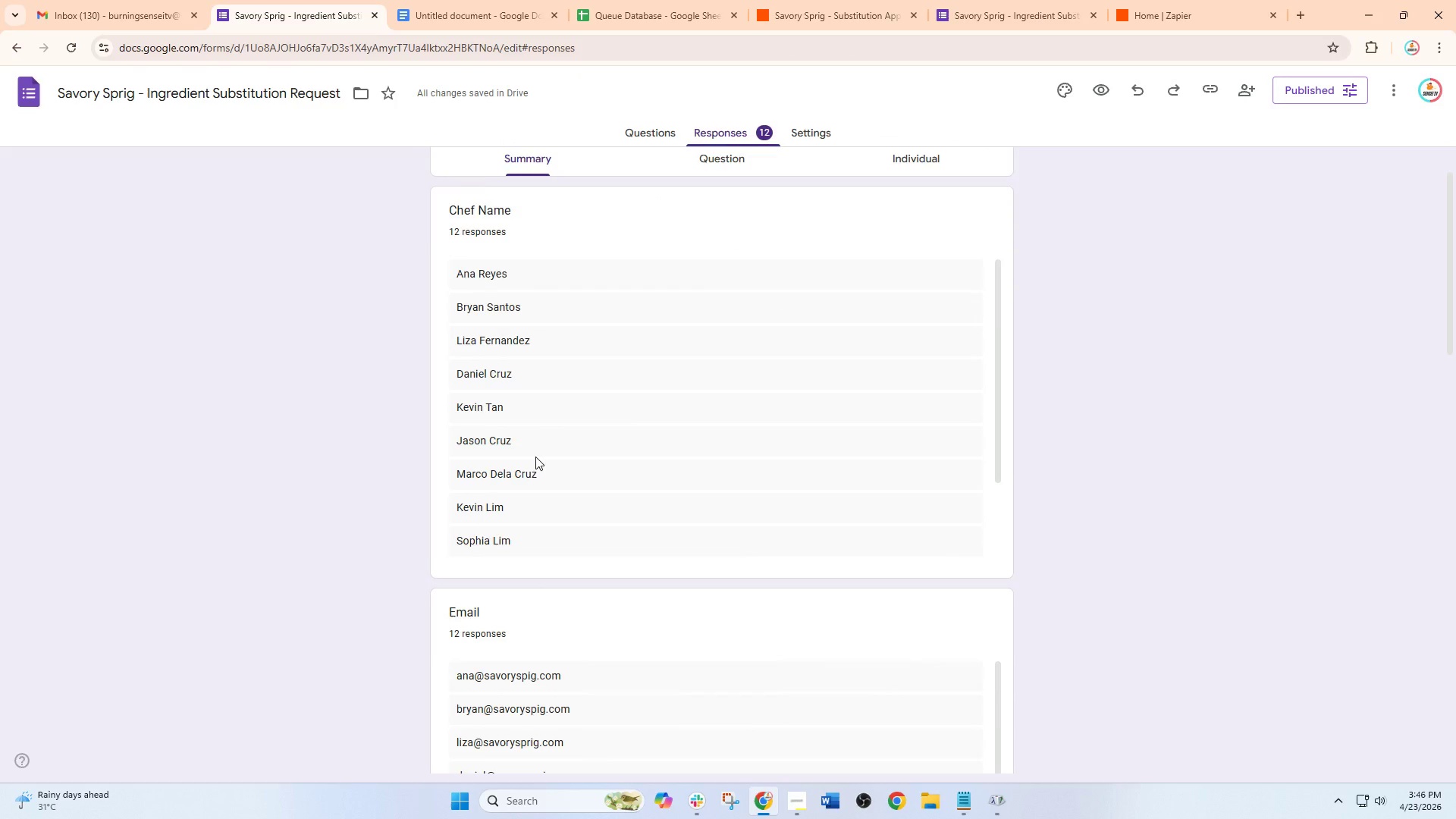 
scroll: coordinate [532, 457], scroll_direction: none, amount: 0.0
 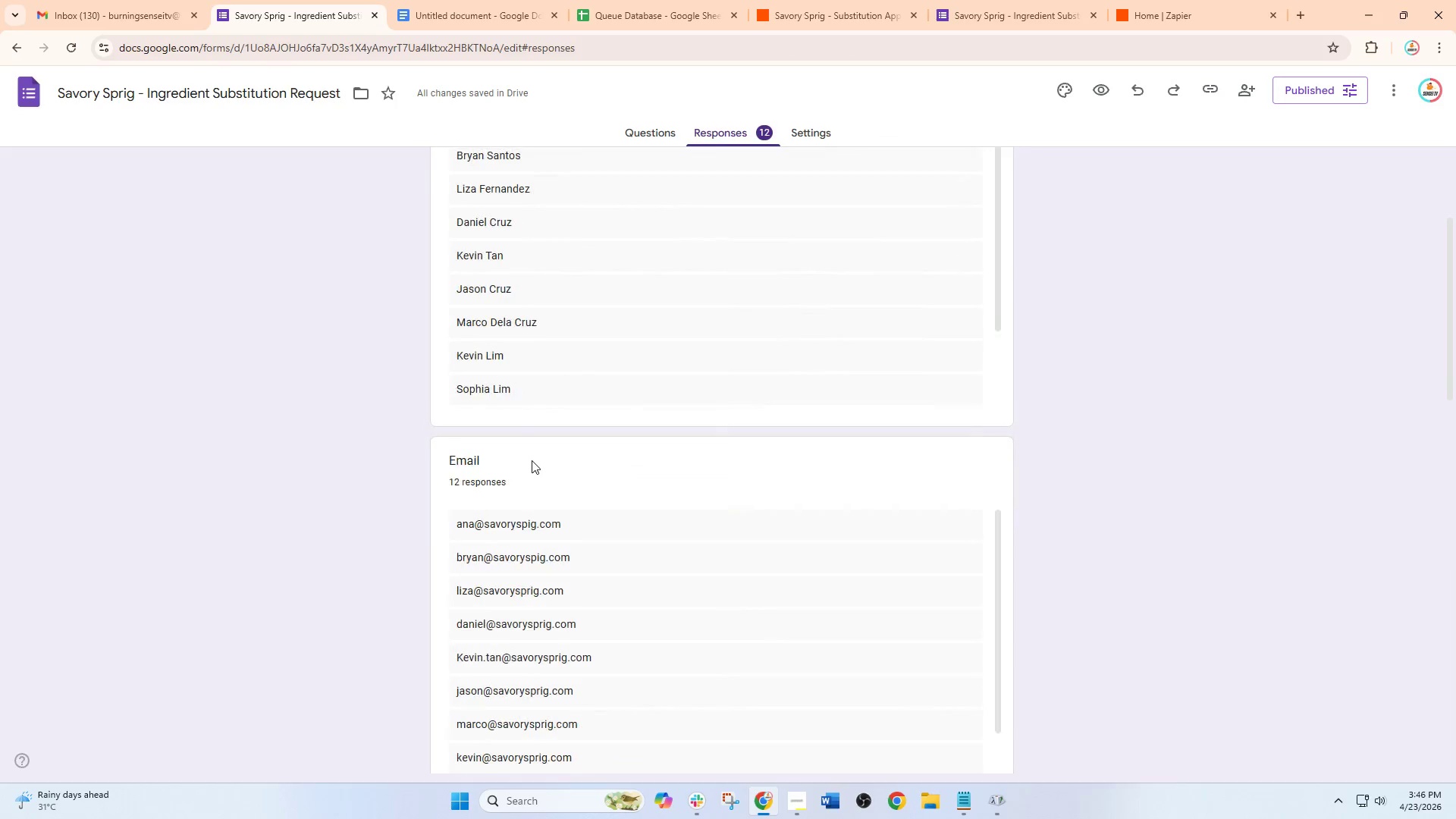 
scroll: coordinate [532, 461], scroll_direction: down, amount: 3.0
 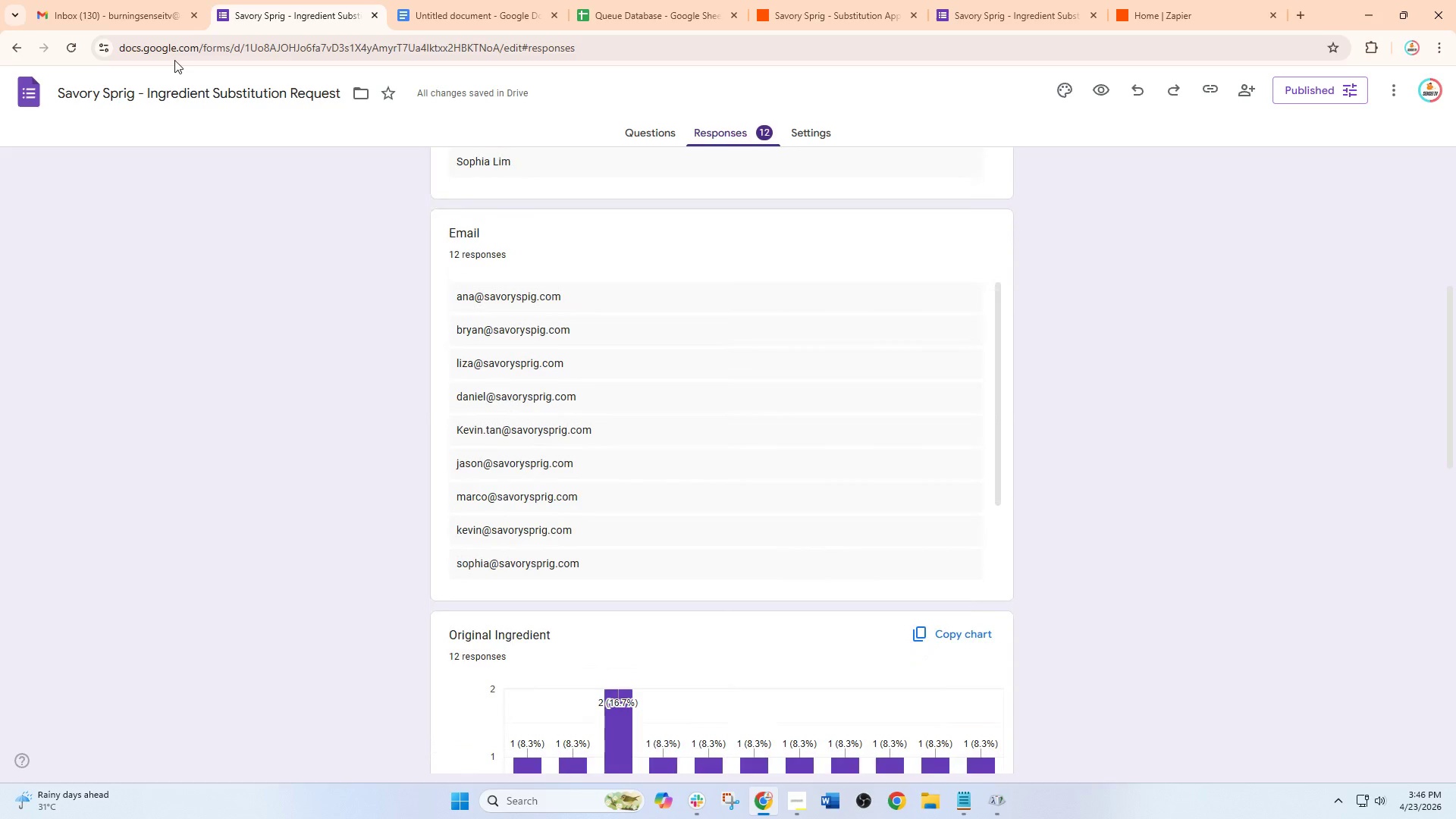 
left_click([146, 0])
 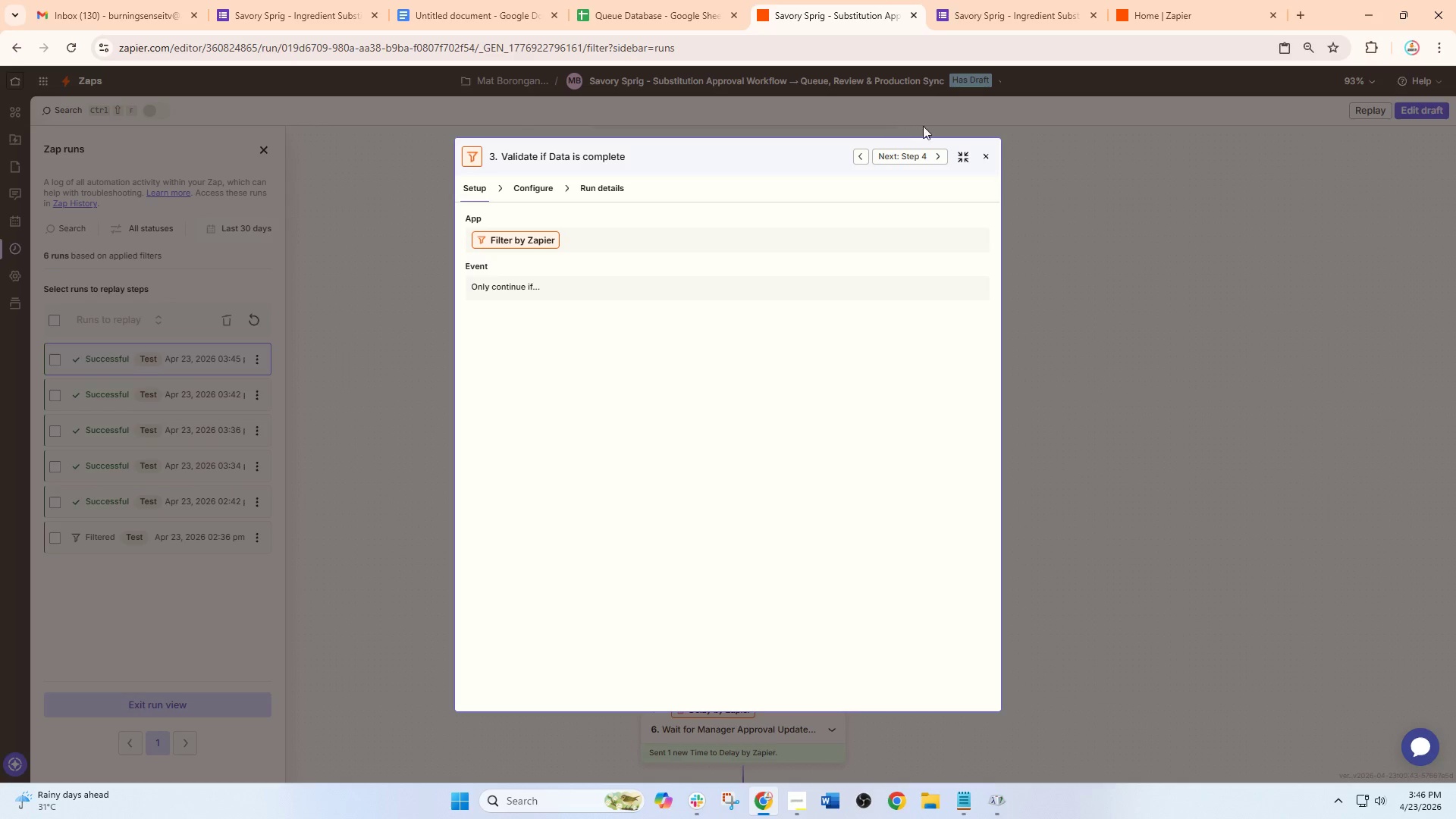 
left_click([1175, 0])
 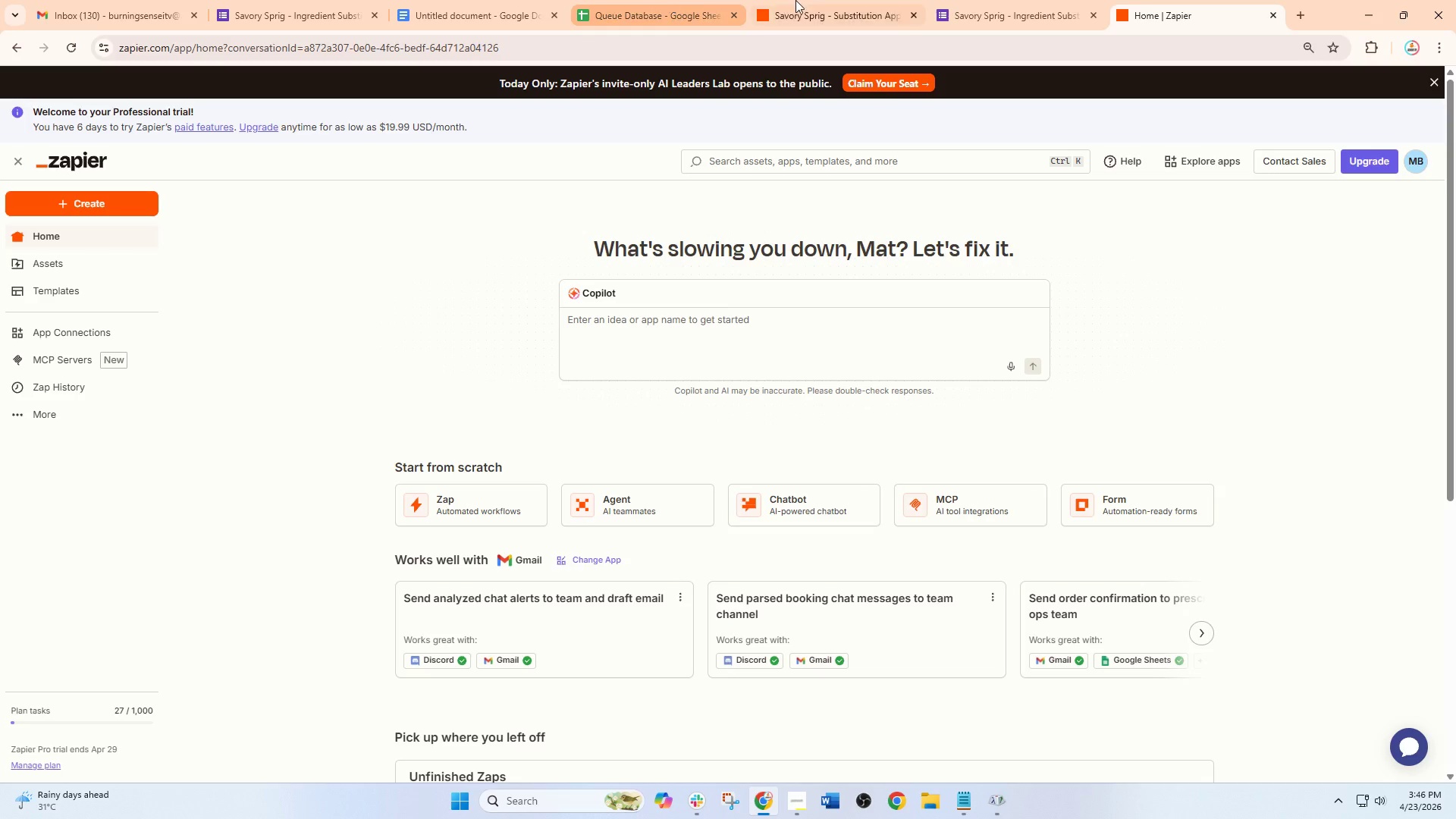 
left_click([842, 0])
 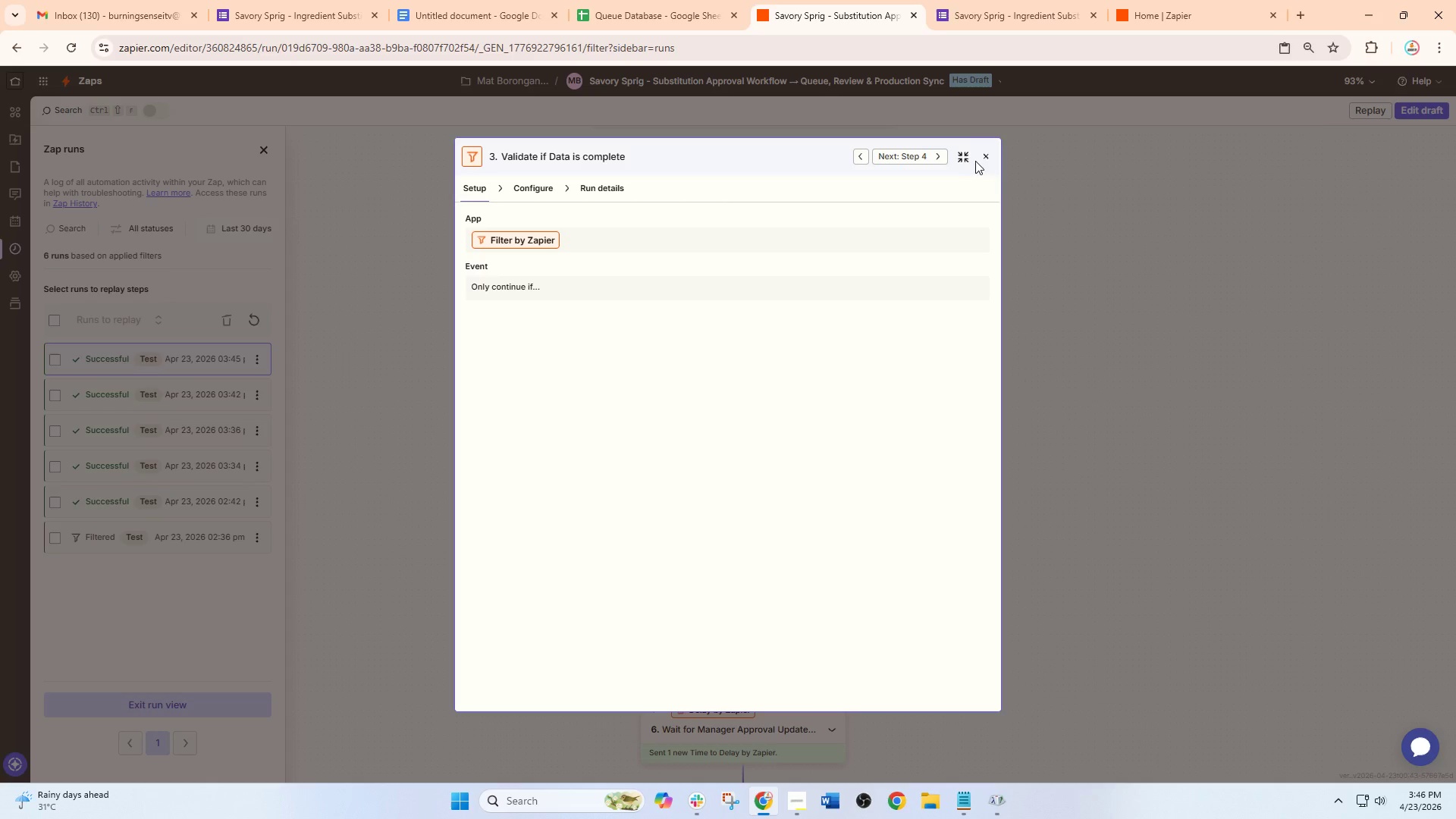 
left_click([983, 155])
 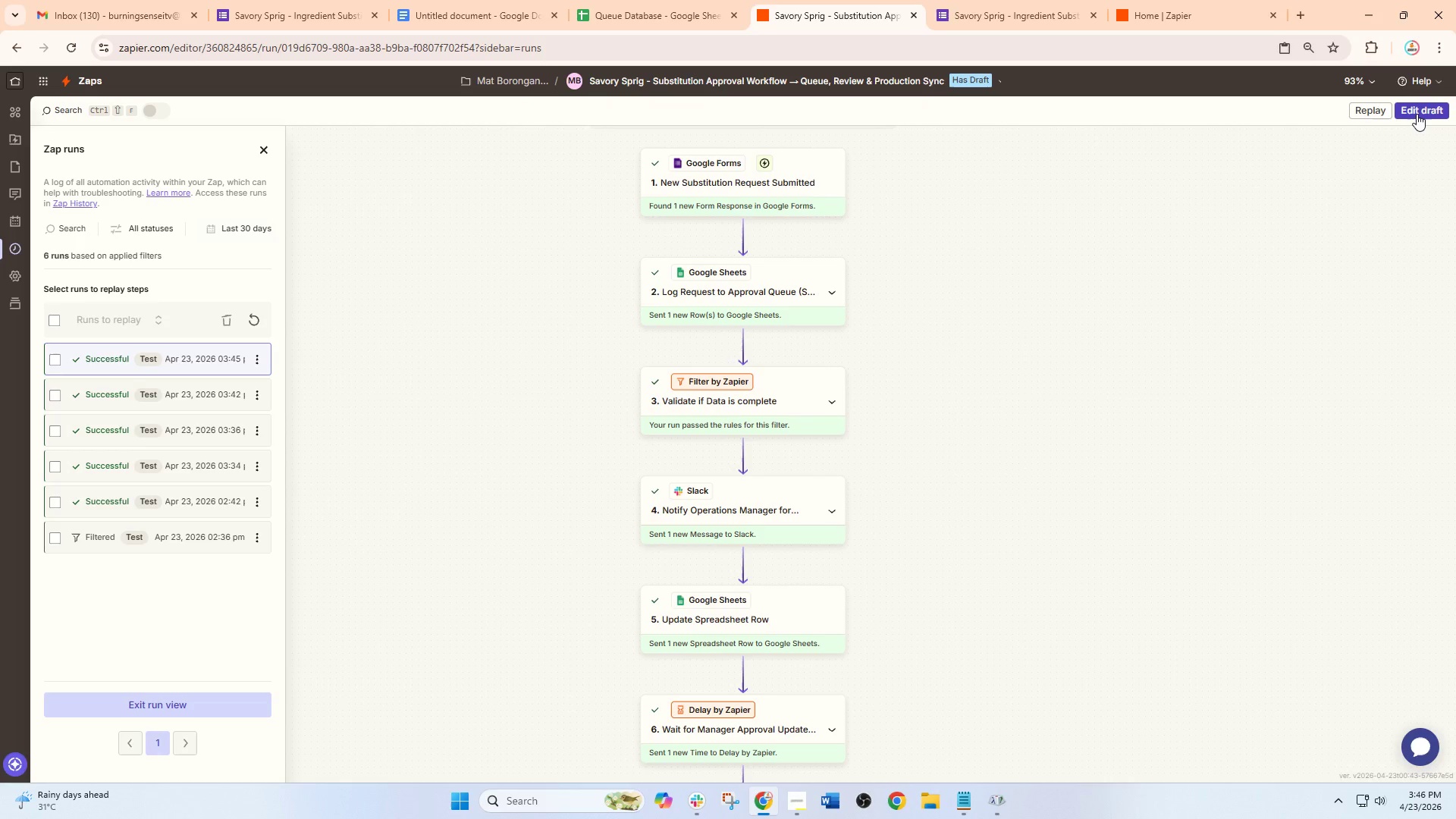 
left_click([1417, 114])
 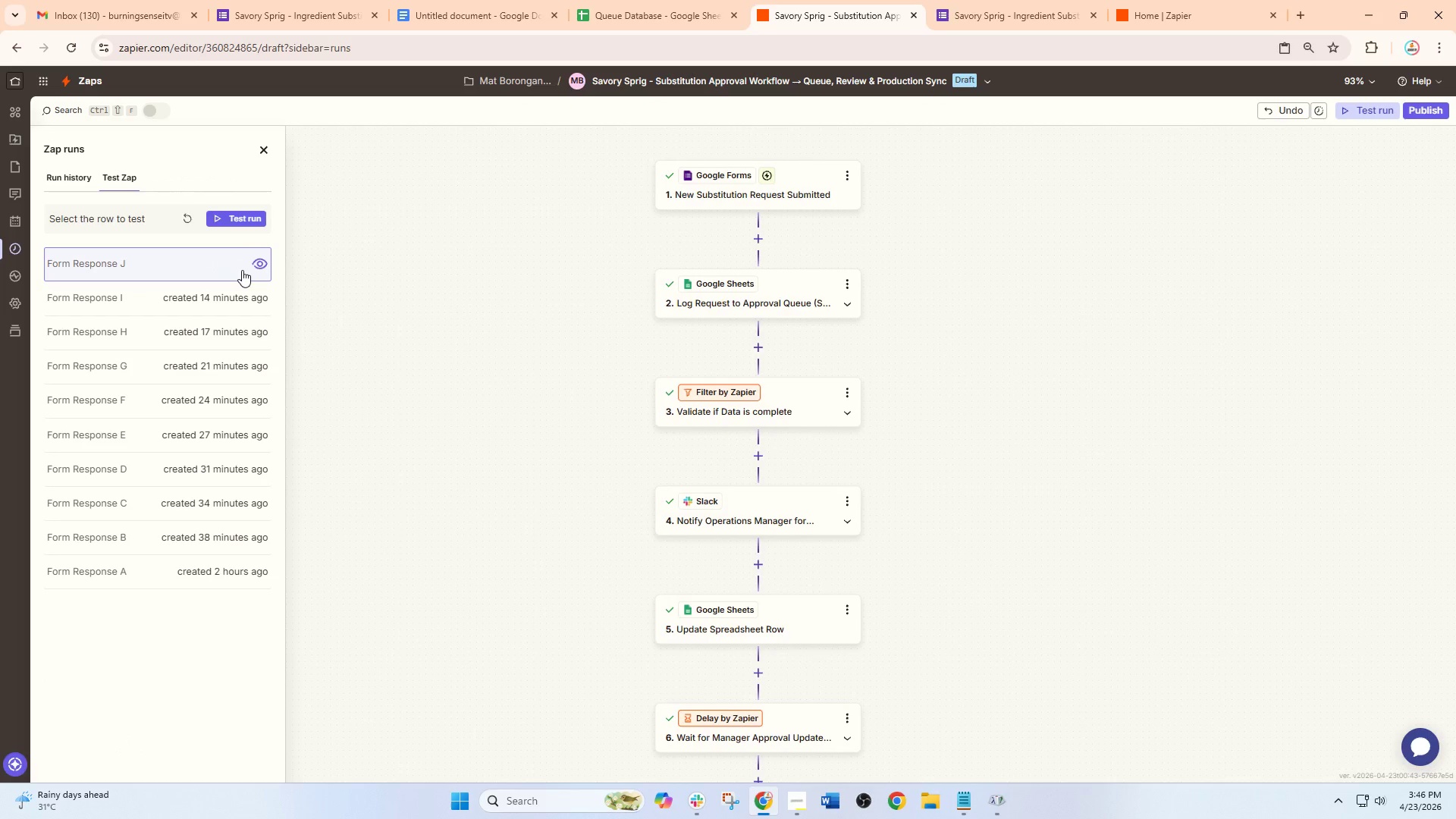 
left_click([217, 272])
 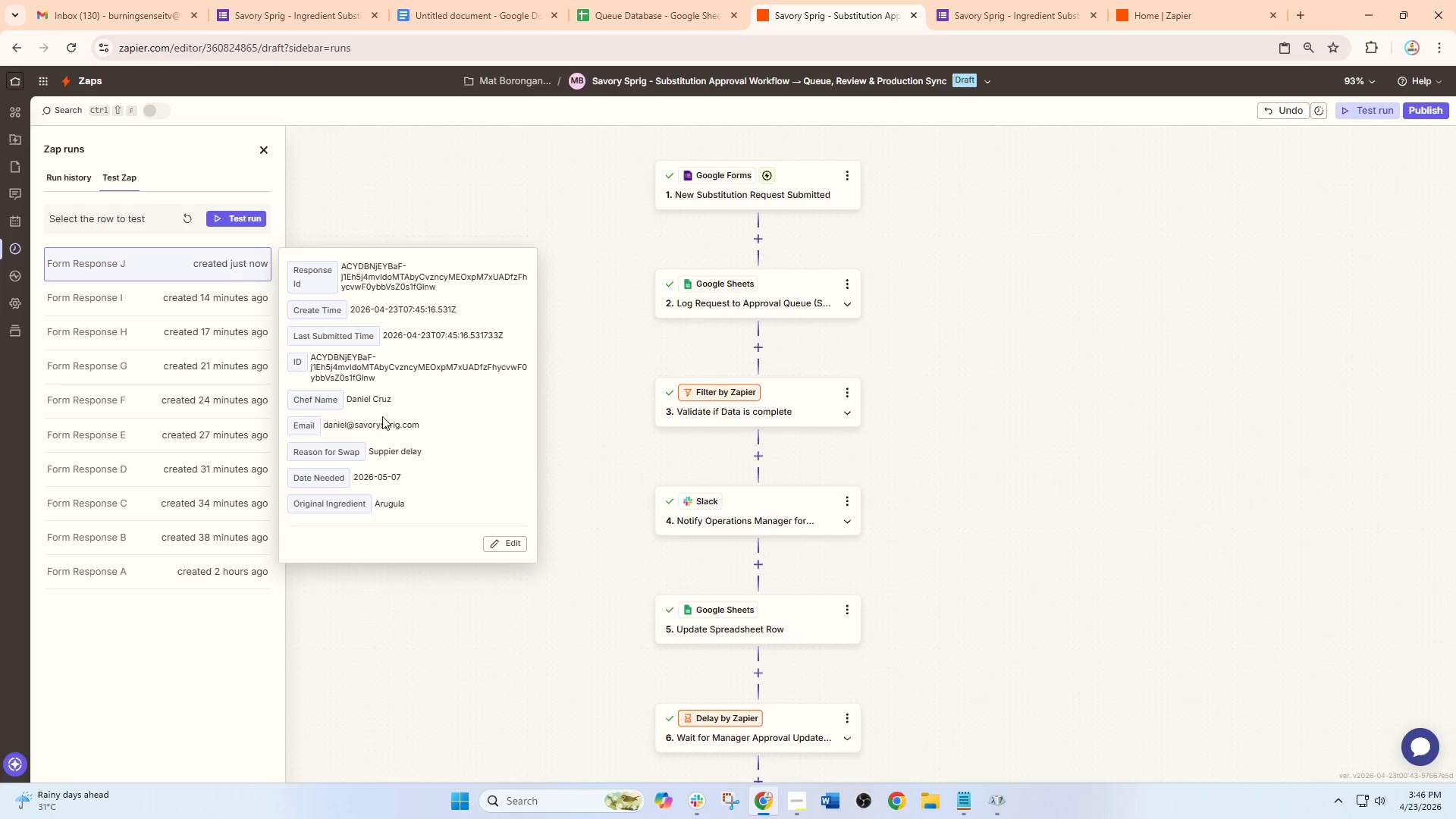 
wait(7.53)
 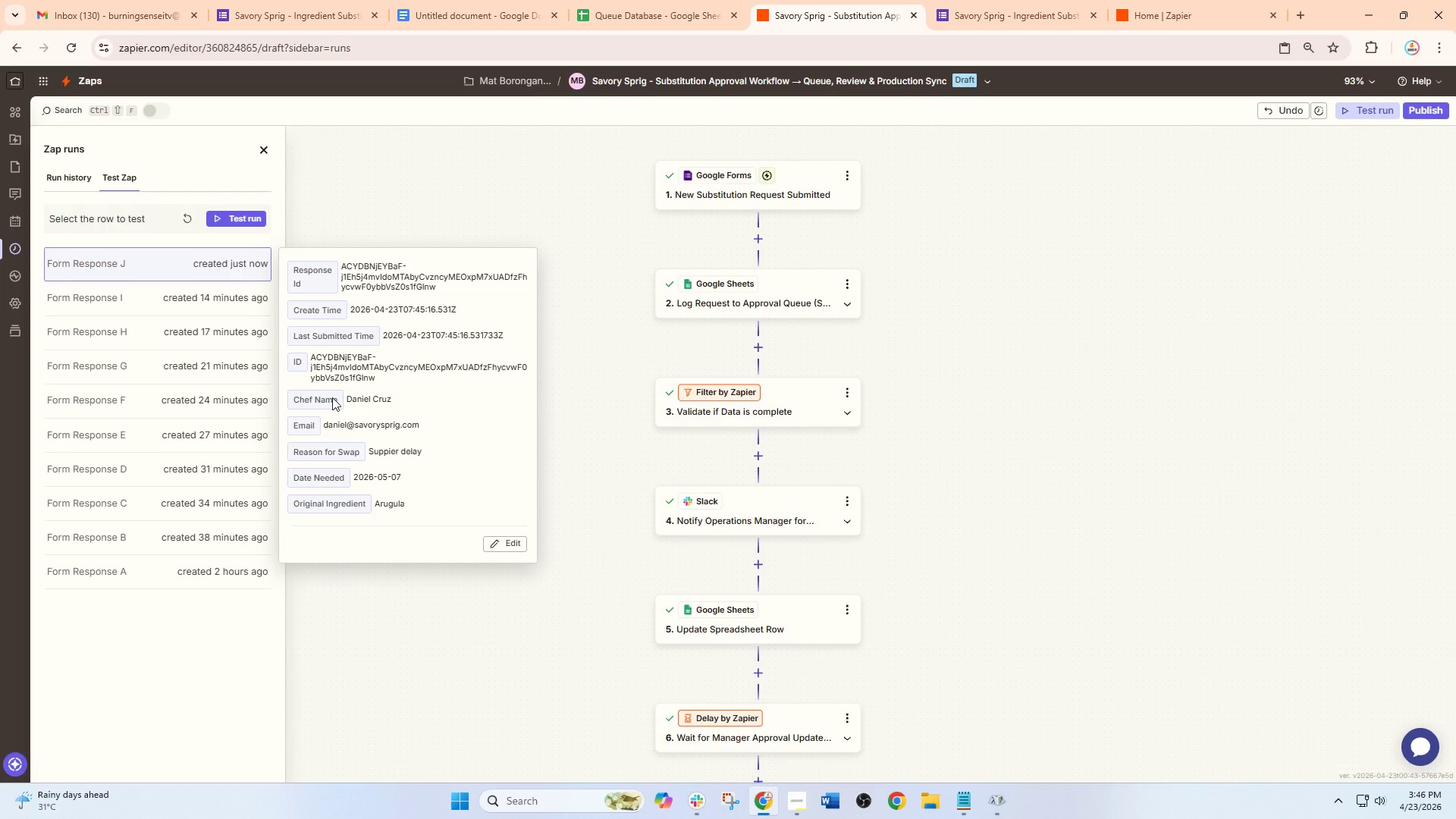 
left_click([636, 0])
 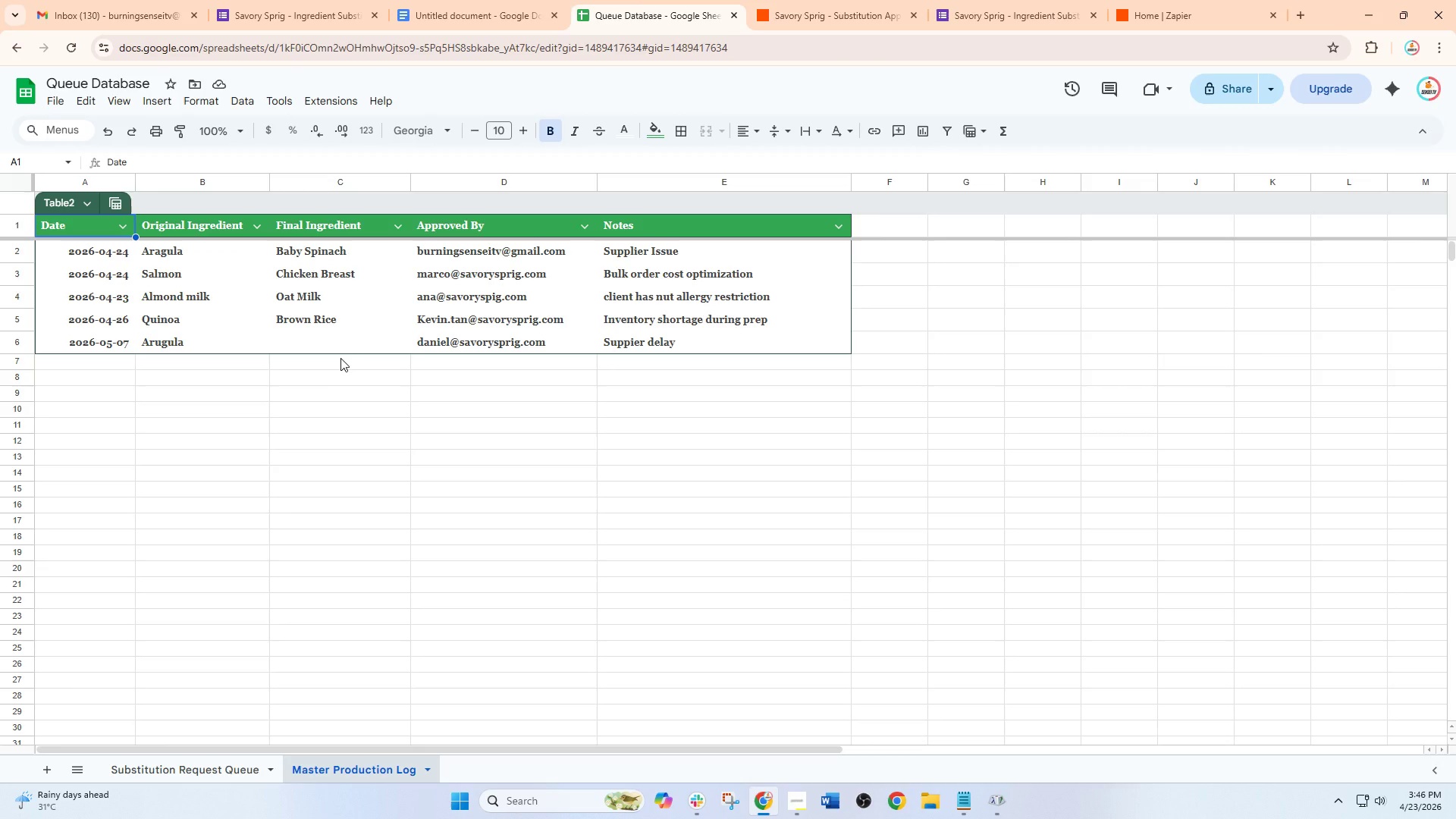 
left_click([324, 344])
 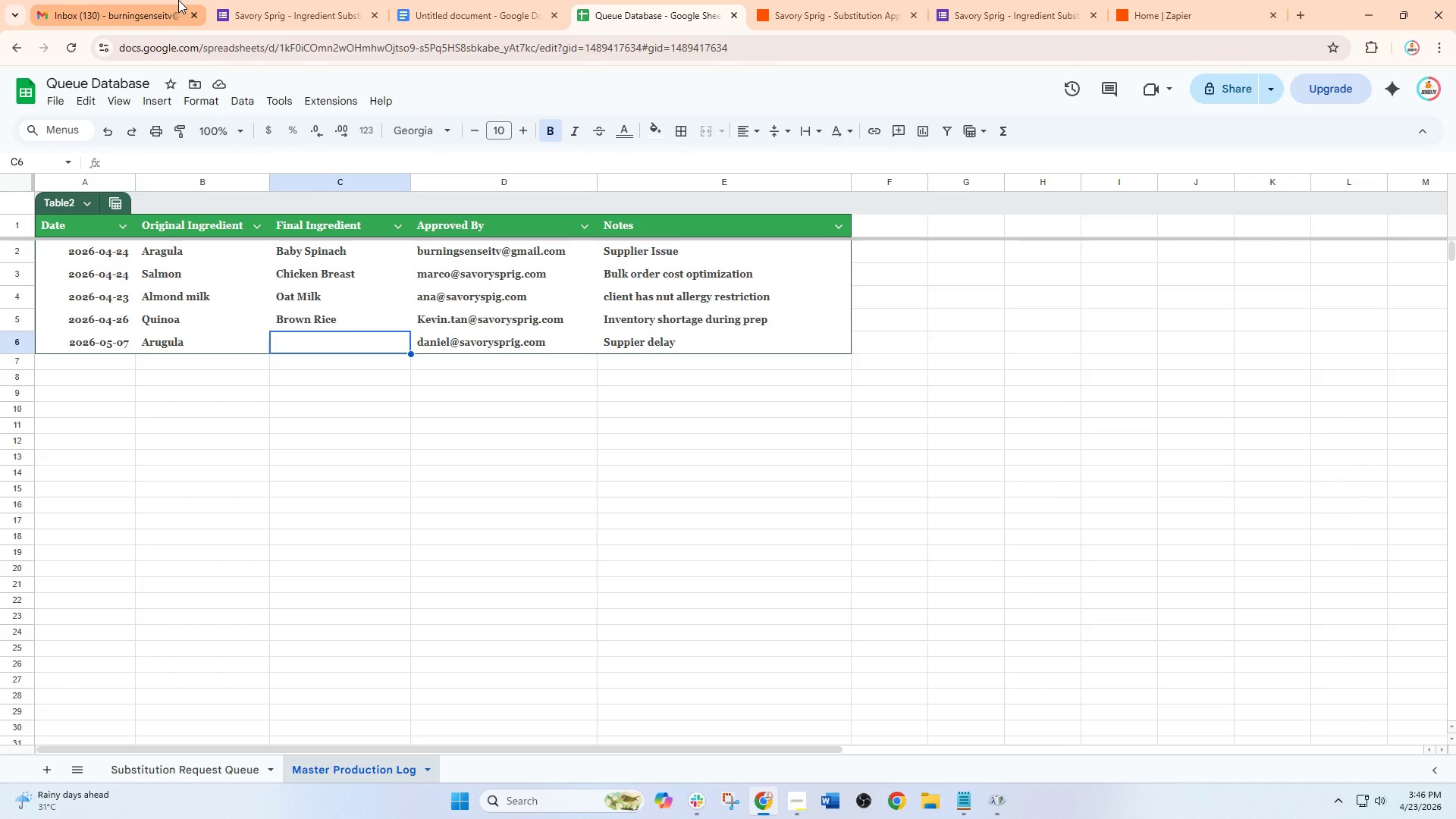 
left_click([176, 0])
 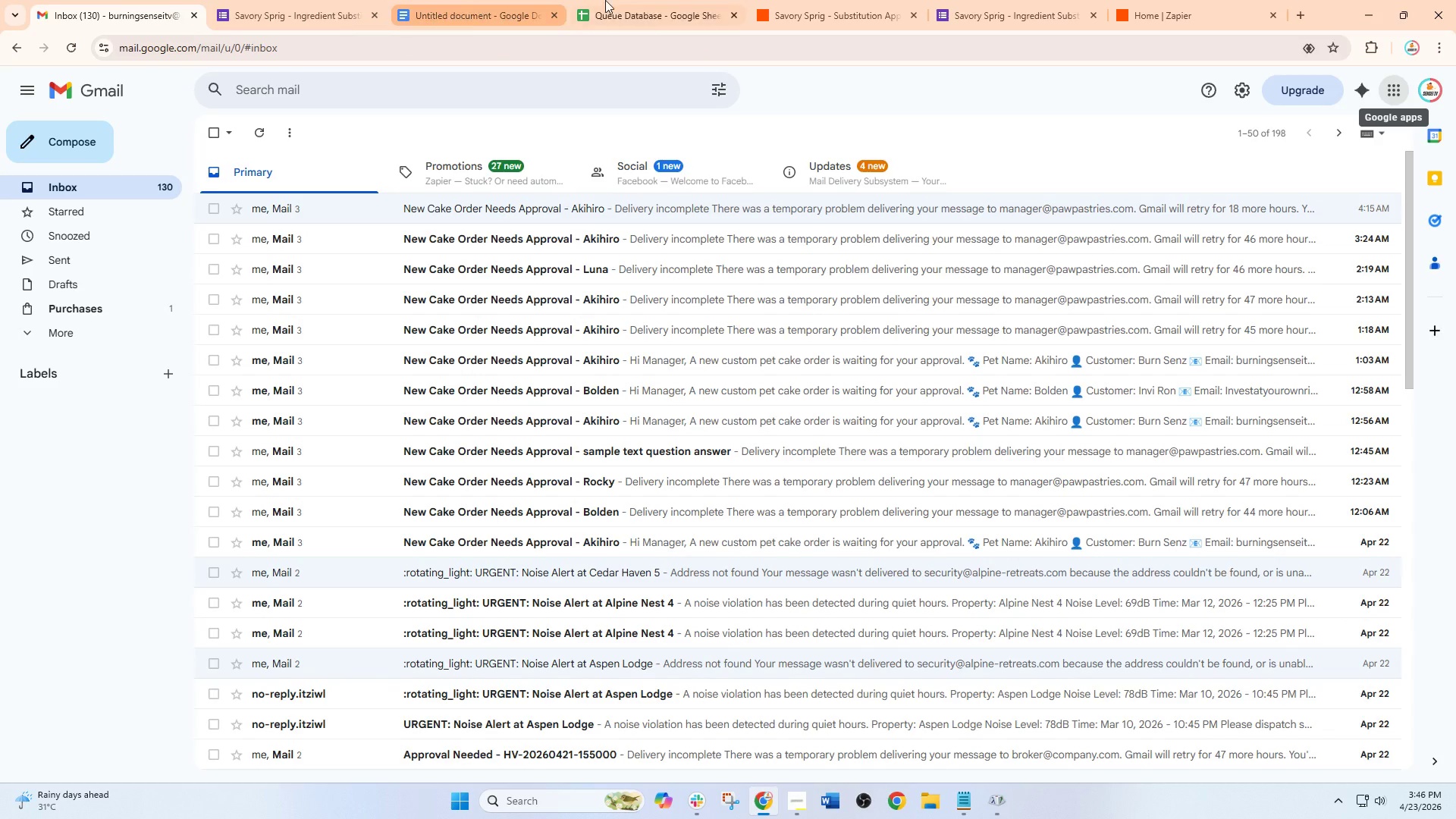 
left_click([618, 0])
 